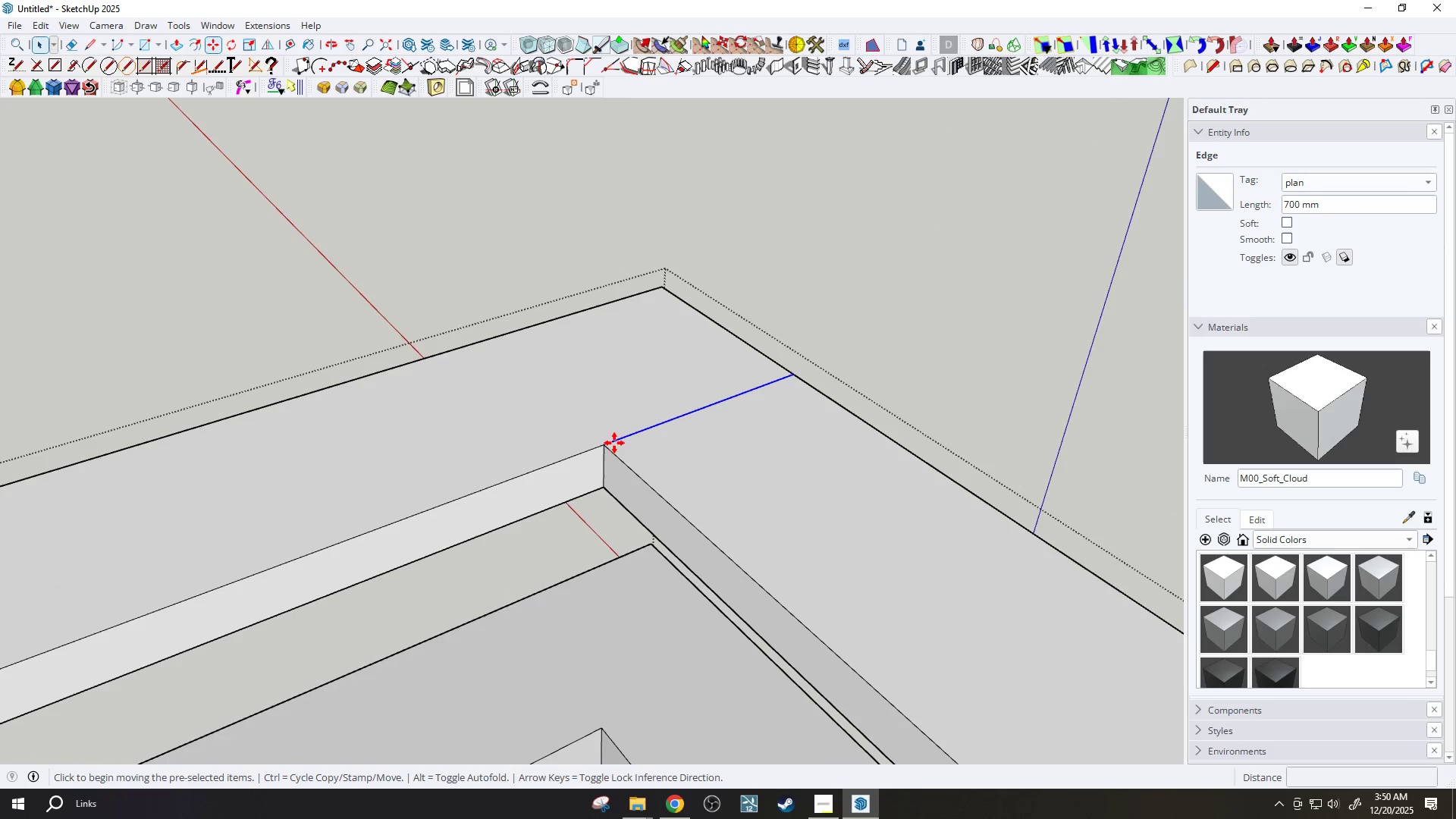 
key(Control+ControlLeft)
 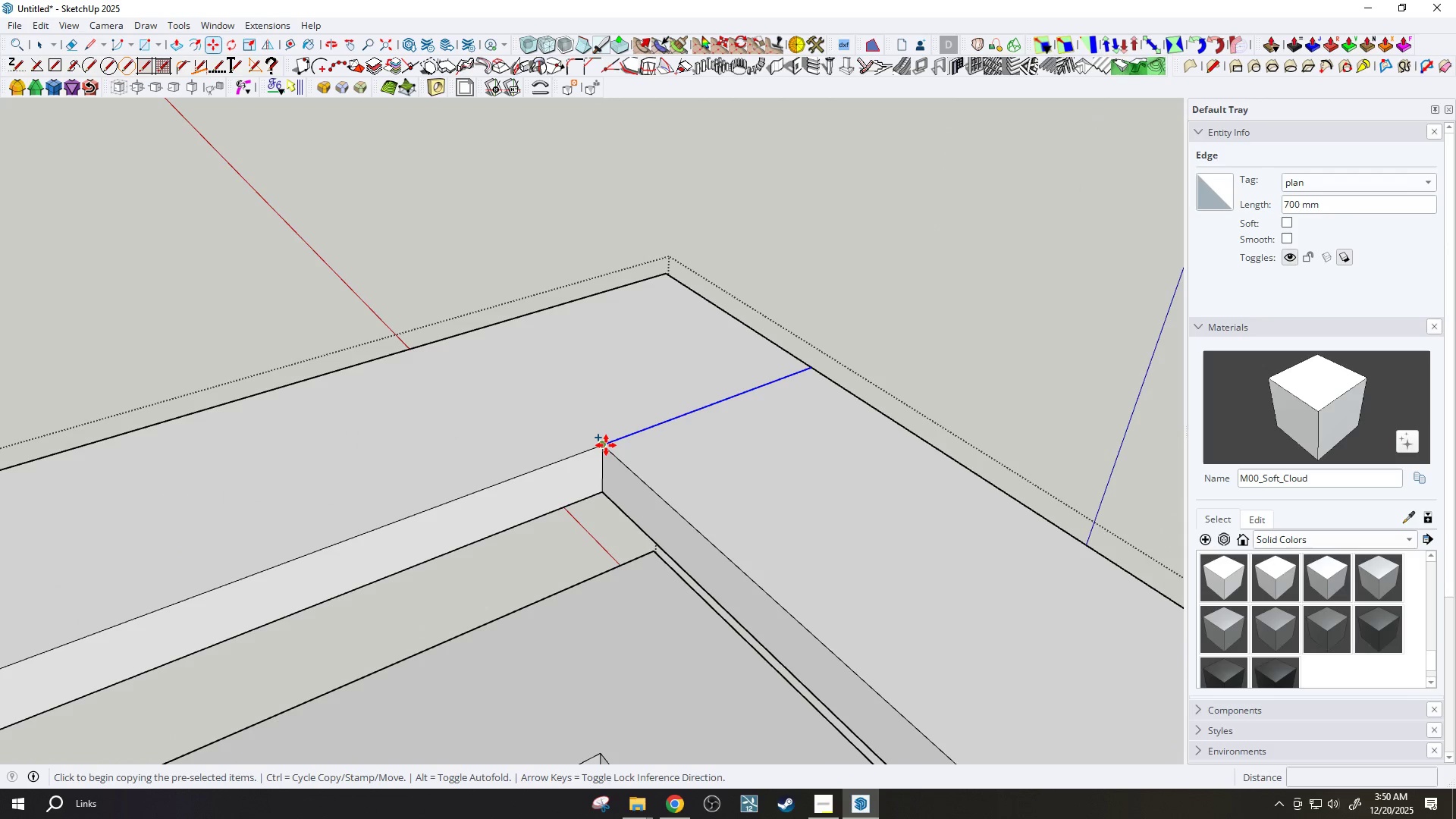 
left_click([606, 445])
 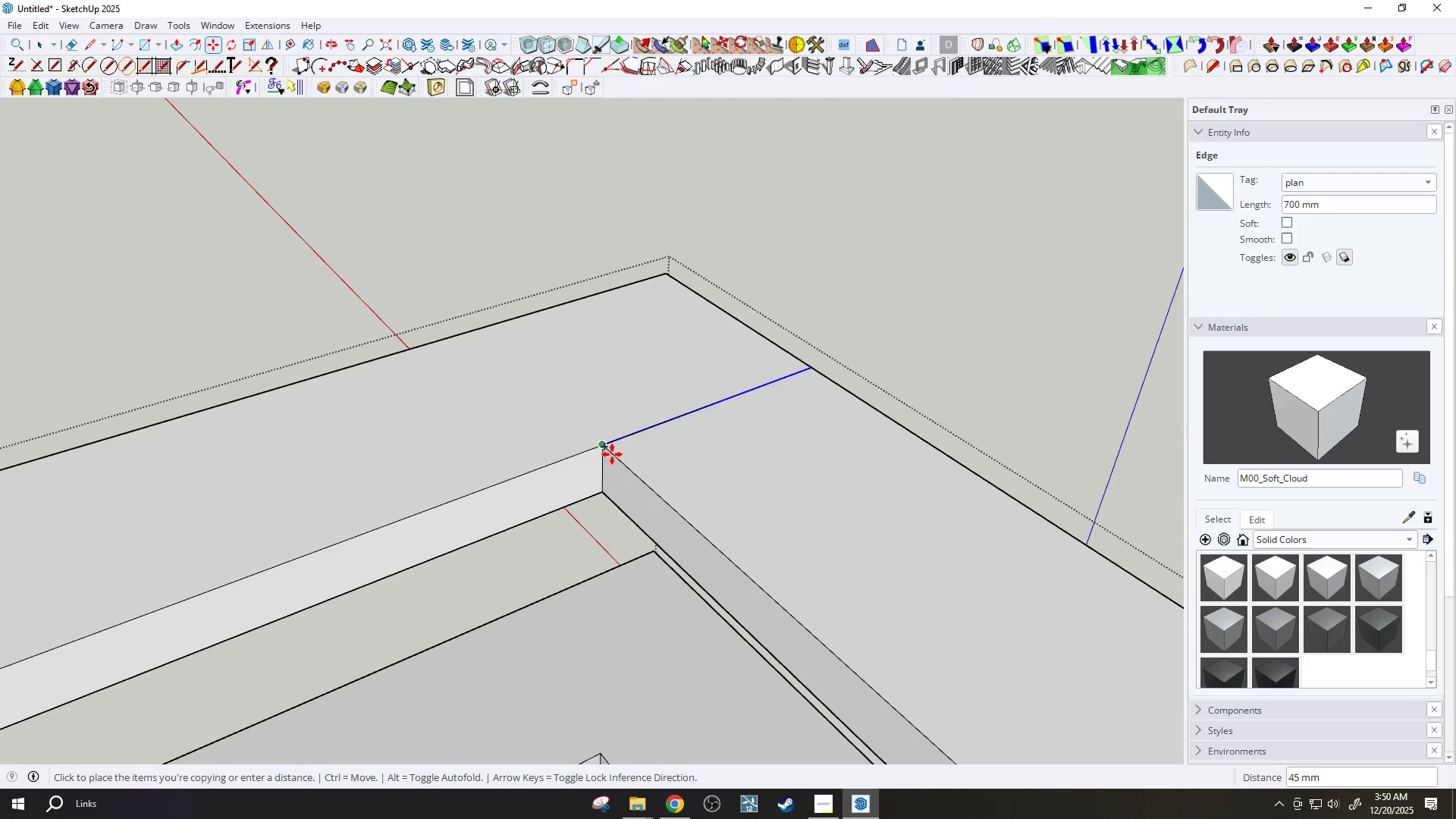 
scroll: coordinate [614, 443], scroll_direction: up, amount: 2.0
 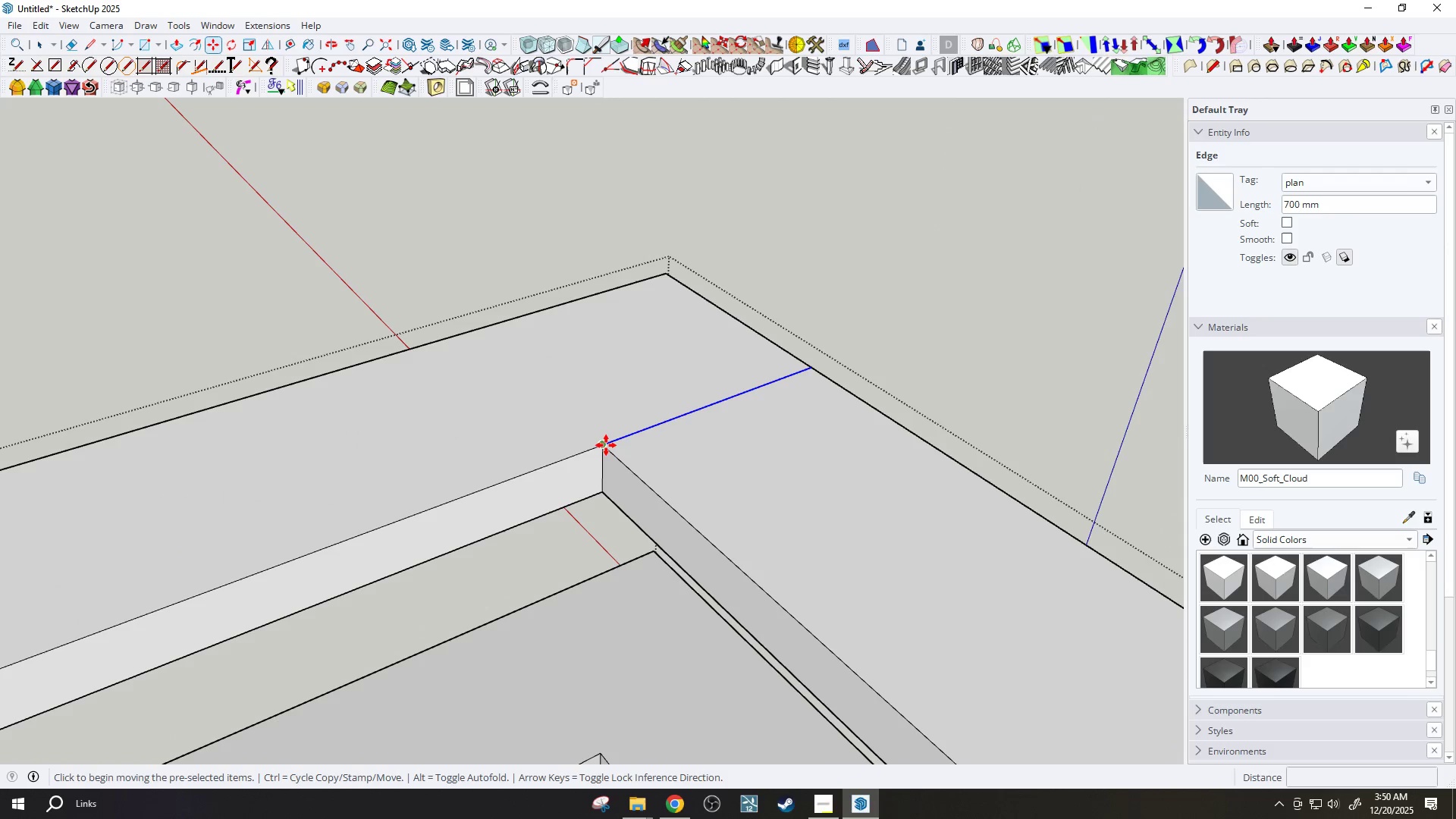 
left_click([613, 455])
 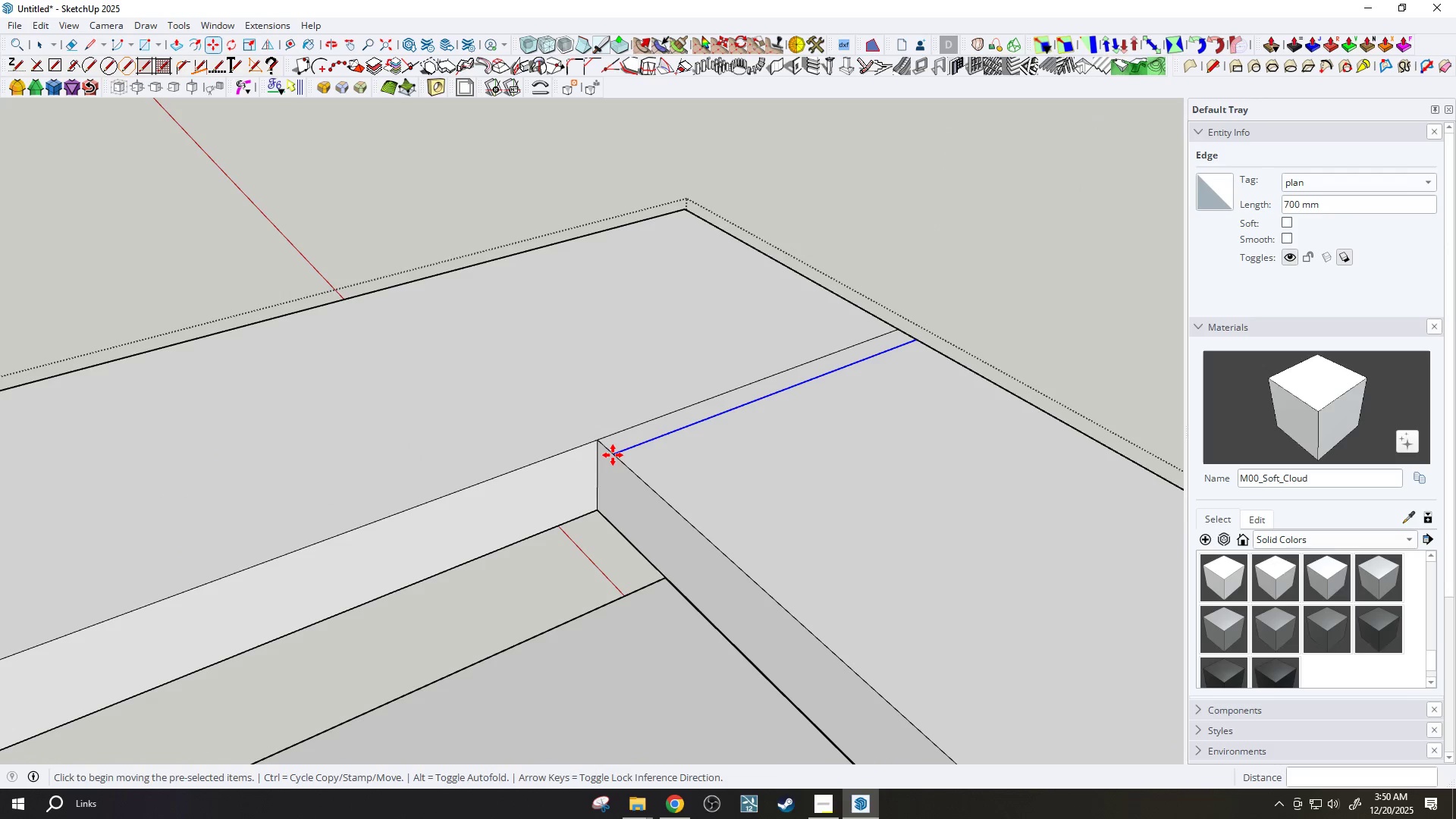 
scroll: coordinate [613, 455], scroll_direction: up, amount: 2.0
 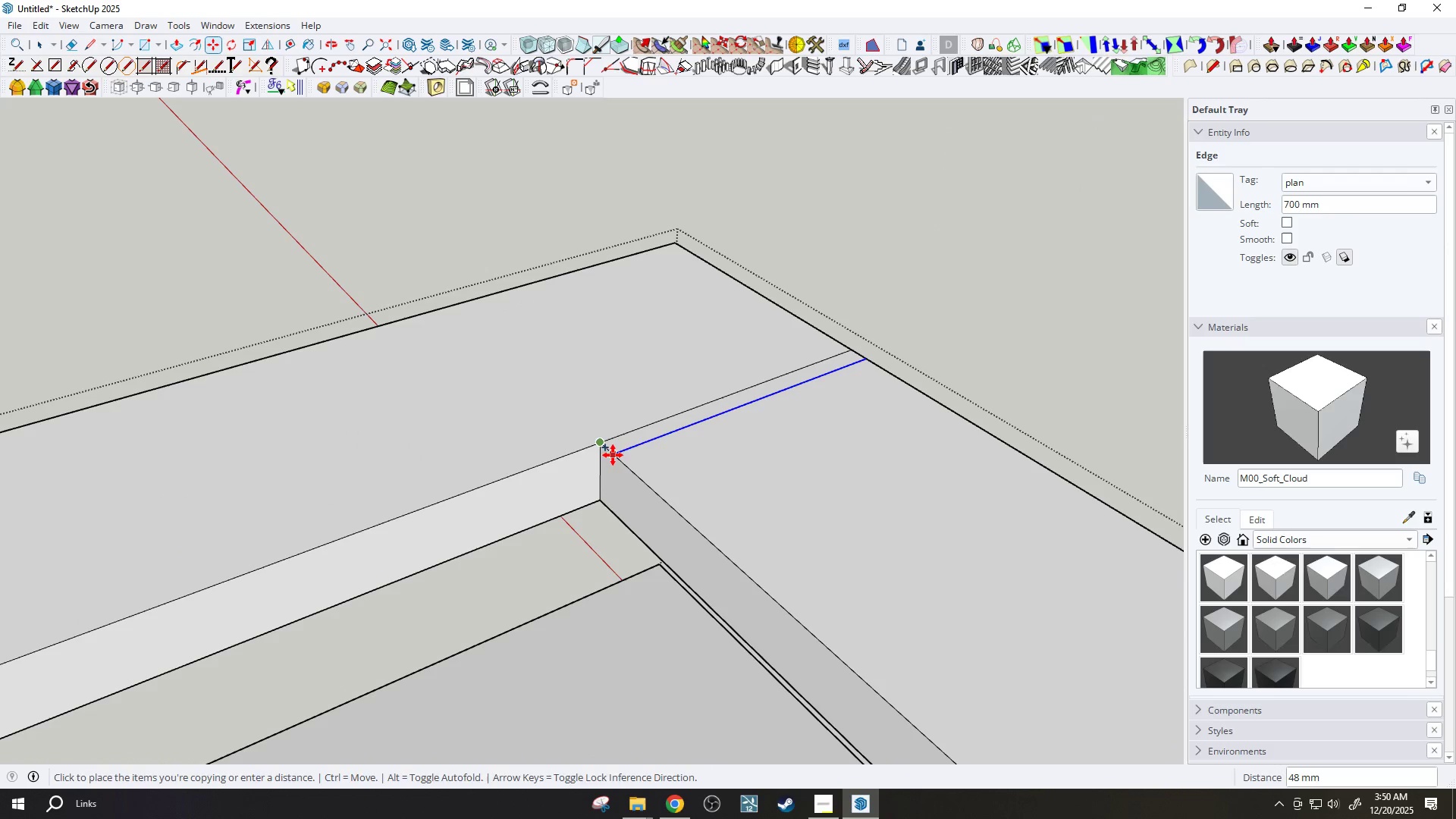 
key(P)
 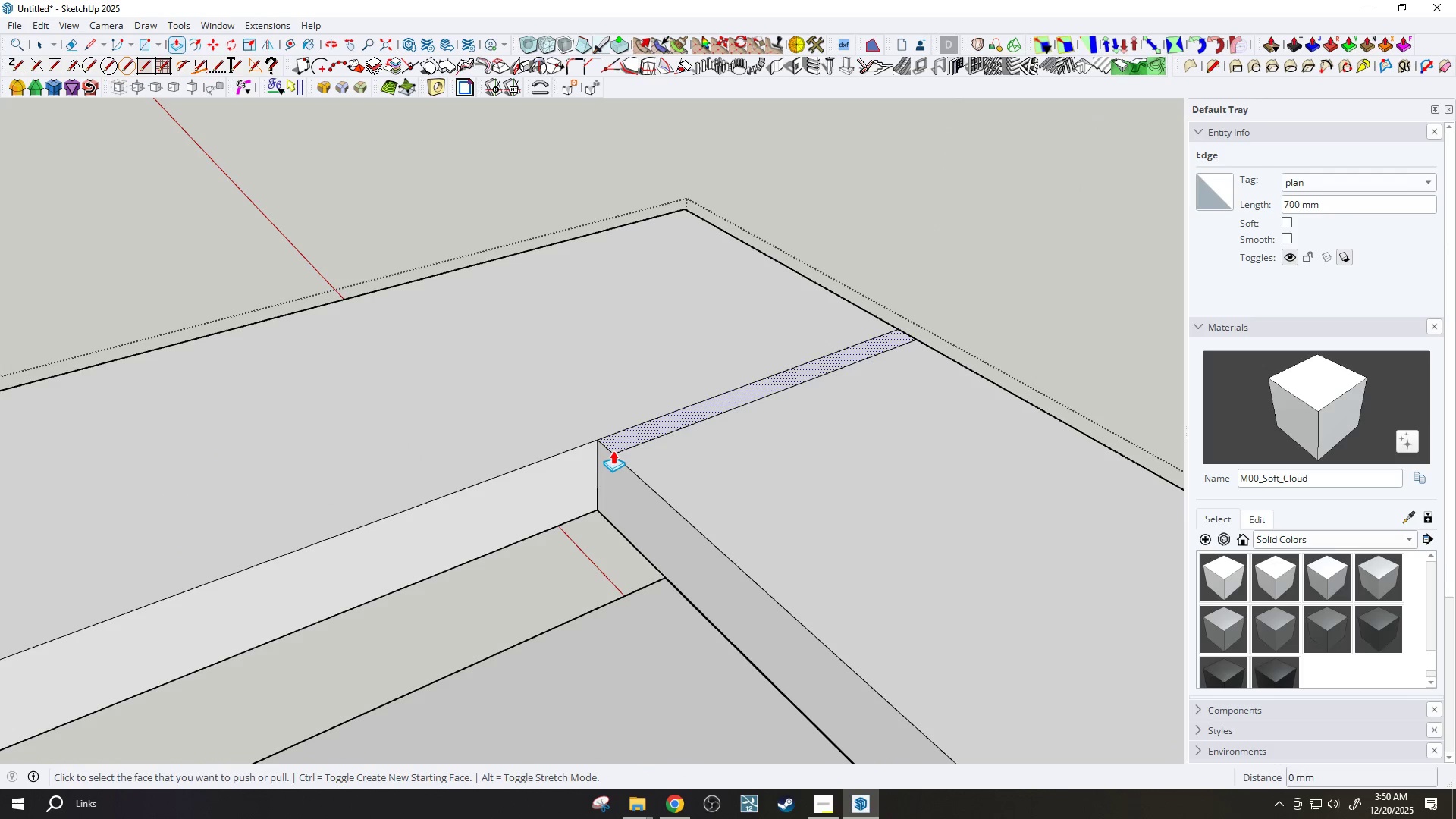 
left_click([613, 450])
 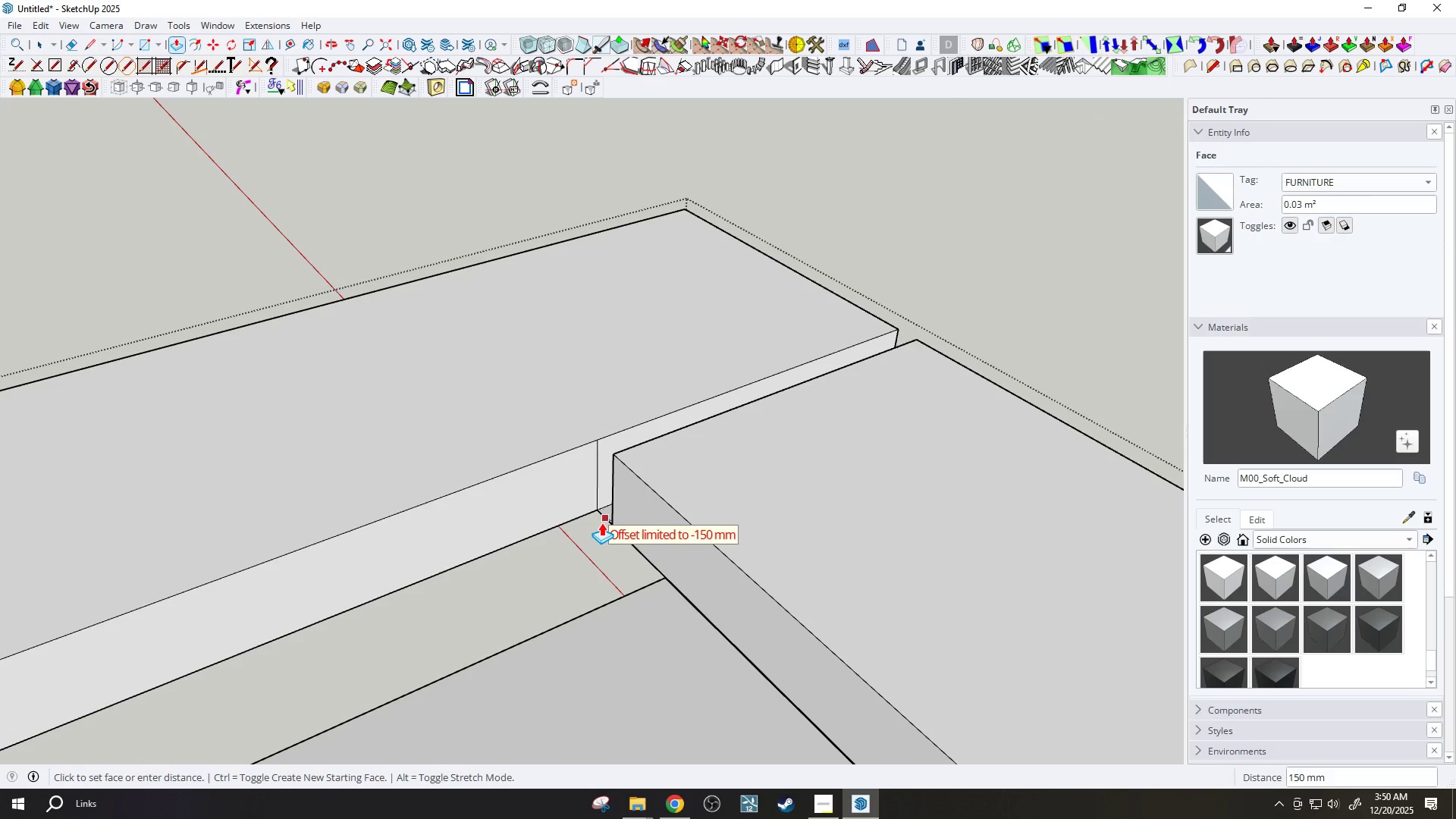 
left_click([602, 519])
 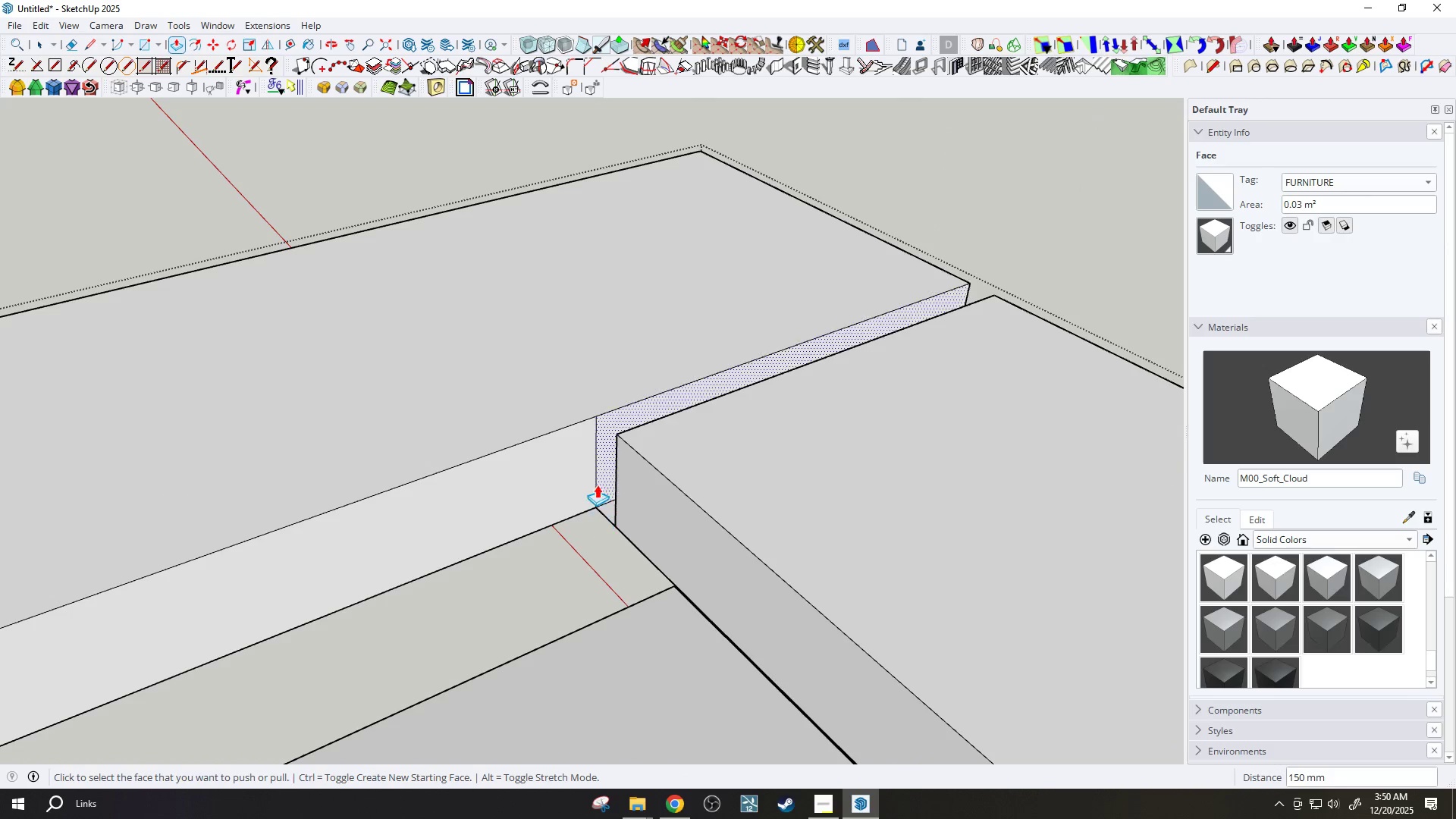 
scroll: coordinate [602, 519], scroll_direction: up, amount: 2.0
 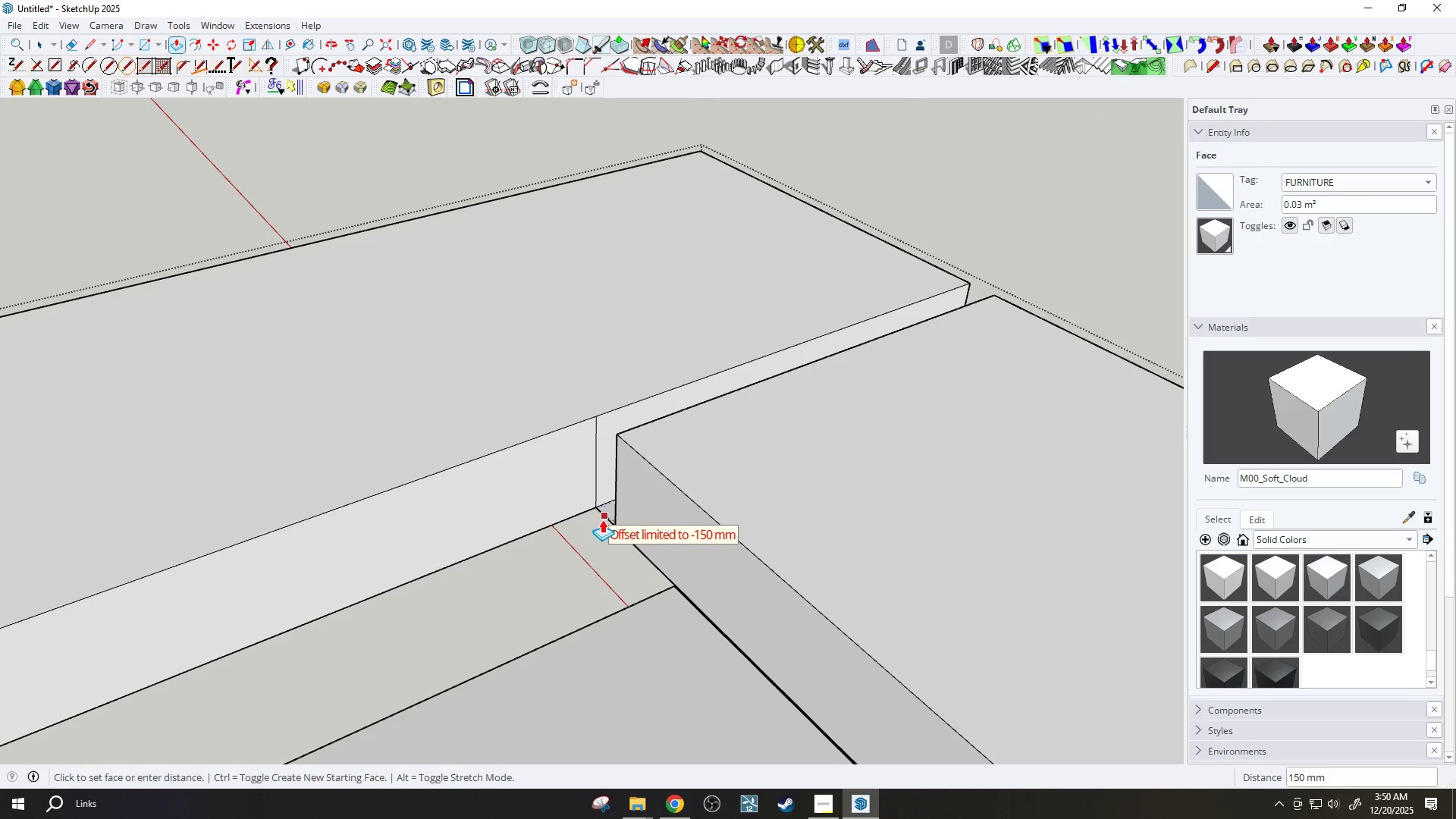 
key(E)
 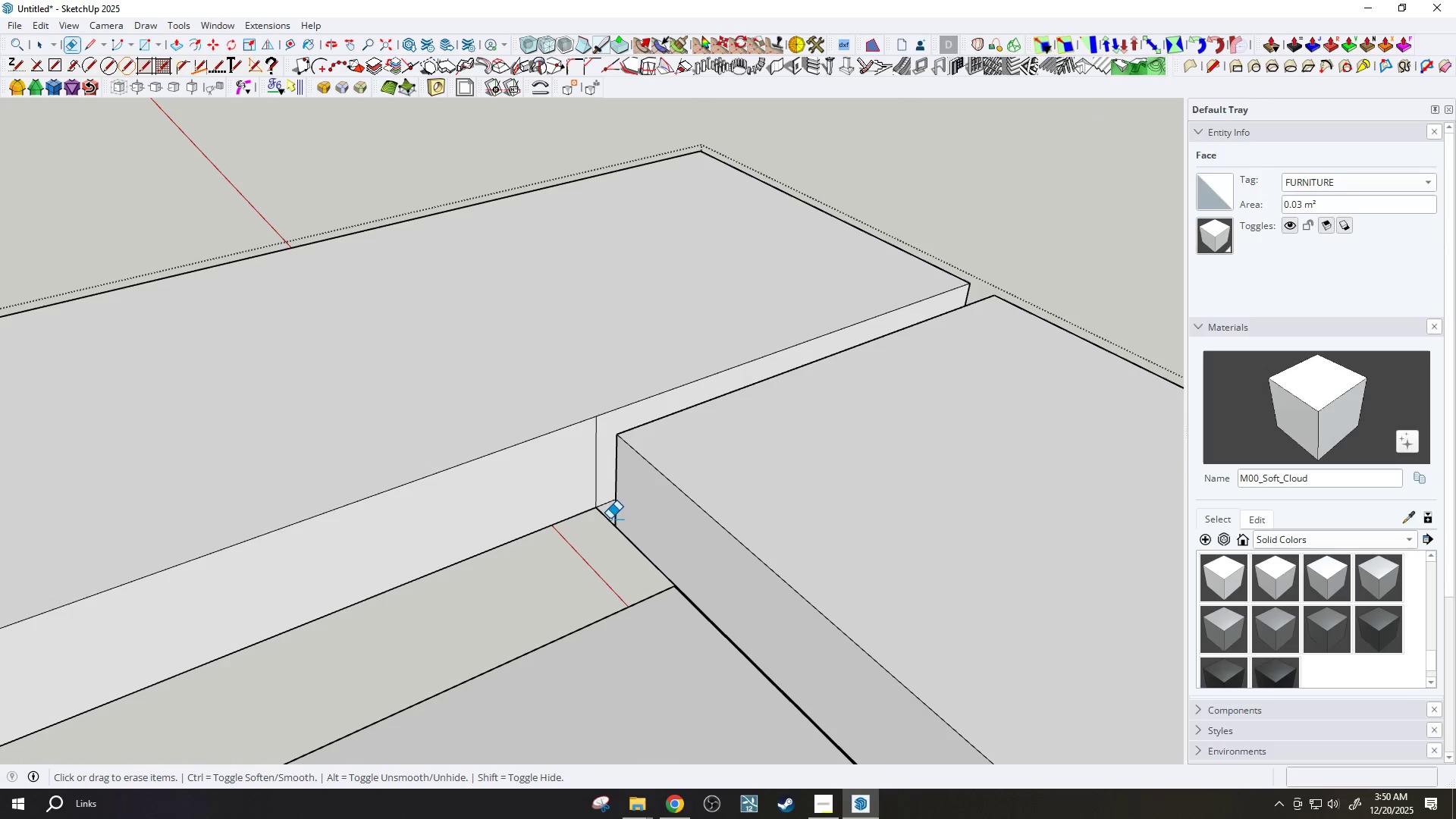 
left_click([610, 522])
 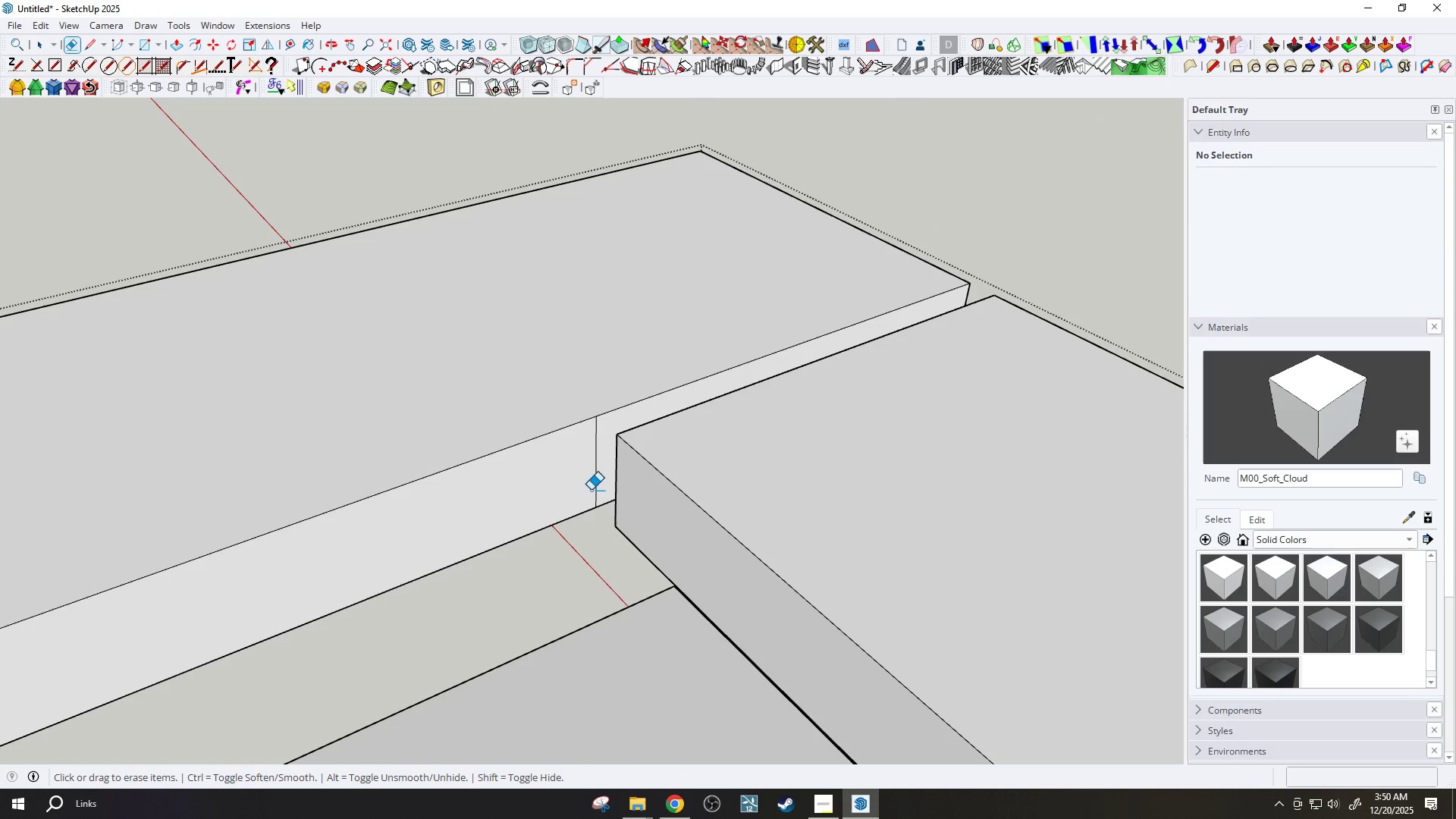 
left_click_drag(start_coordinate=[588, 485], to_coordinate=[579, 482])
 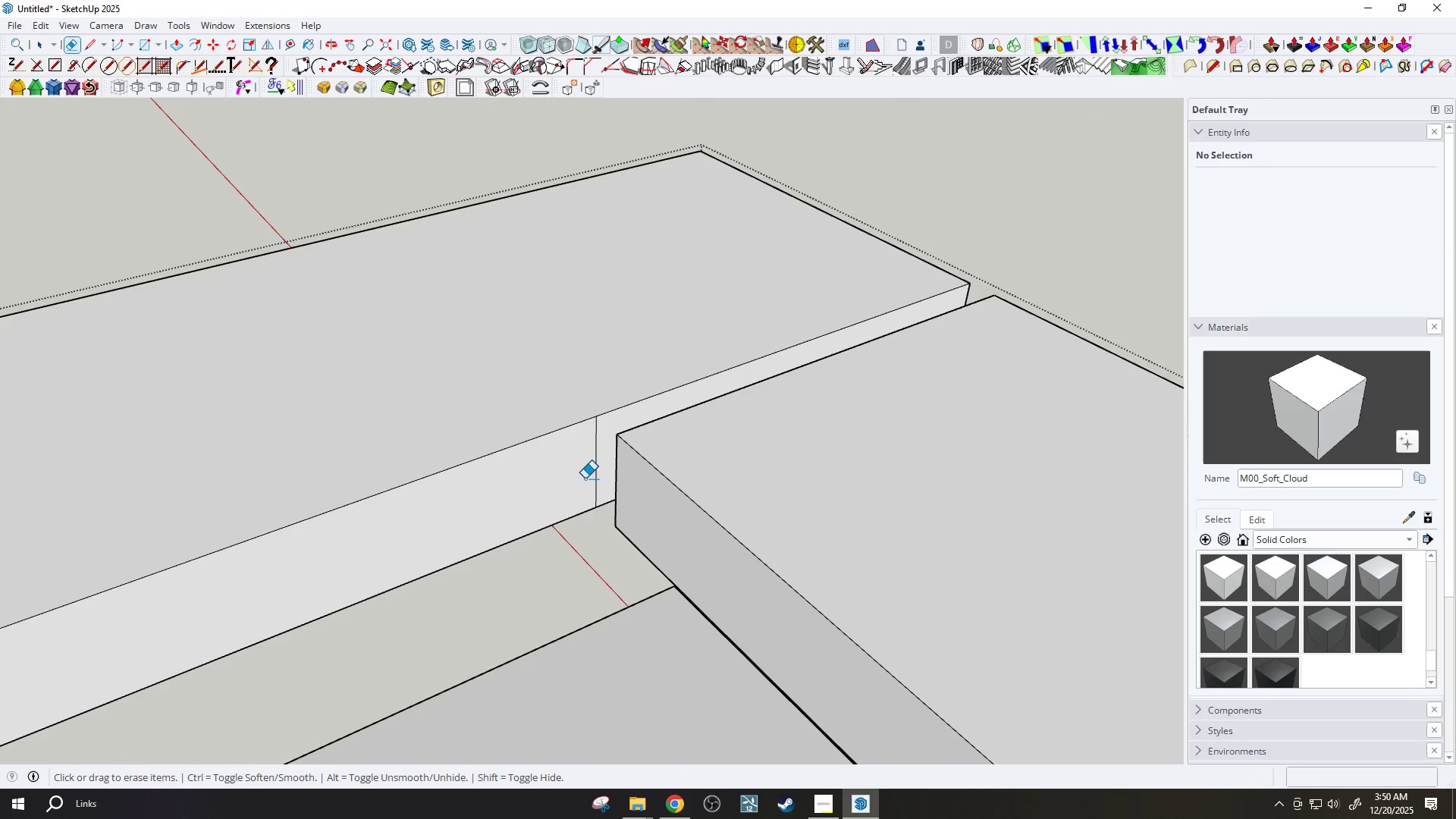 
left_click_drag(start_coordinate=[585, 479], to_coordinate=[594, 464])
 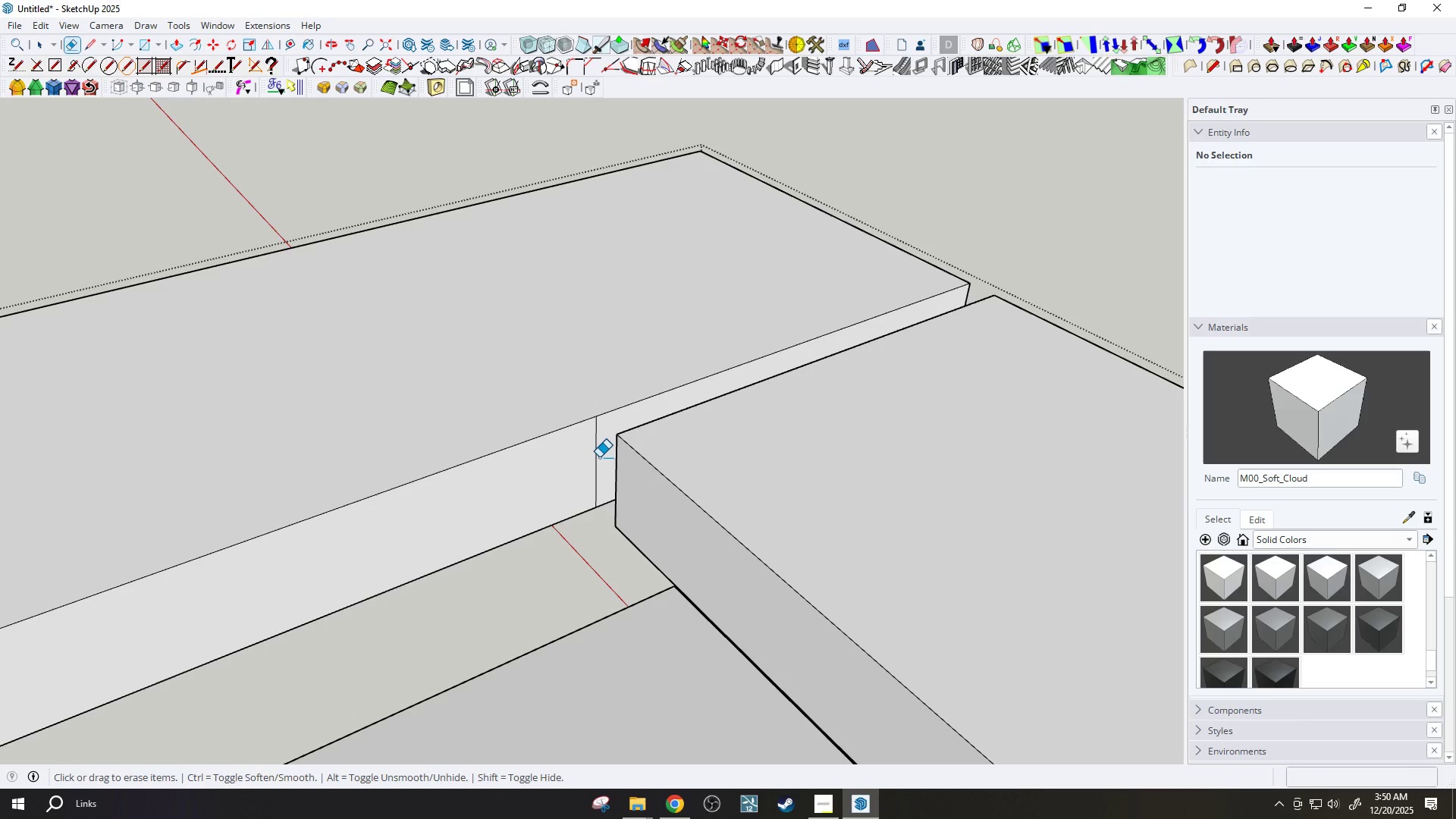 
left_click_drag(start_coordinate=[599, 457], to_coordinate=[593, 453])
 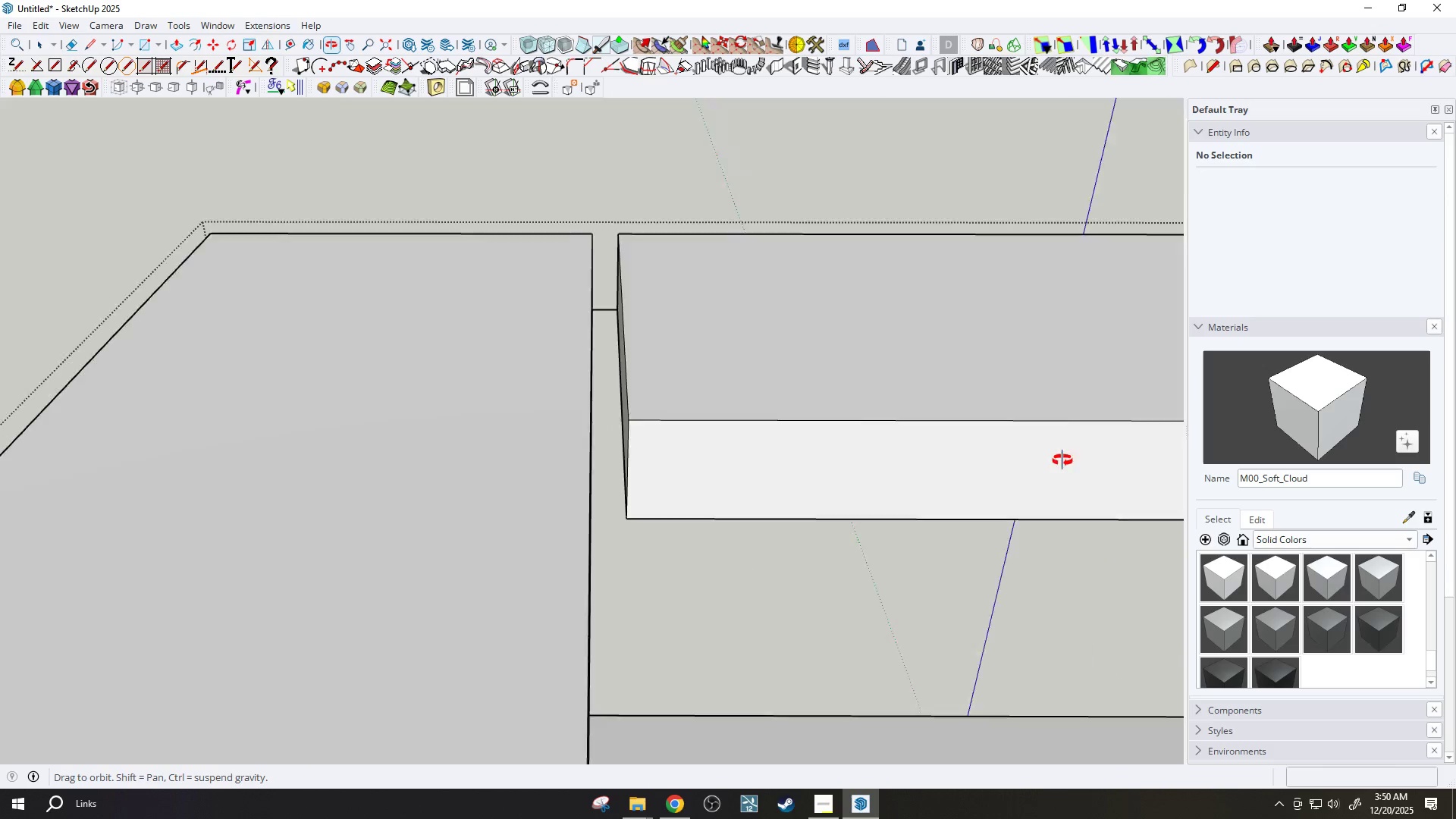 
left_click_drag(start_coordinate=[566, 281], to_coordinate=[567, 285])
 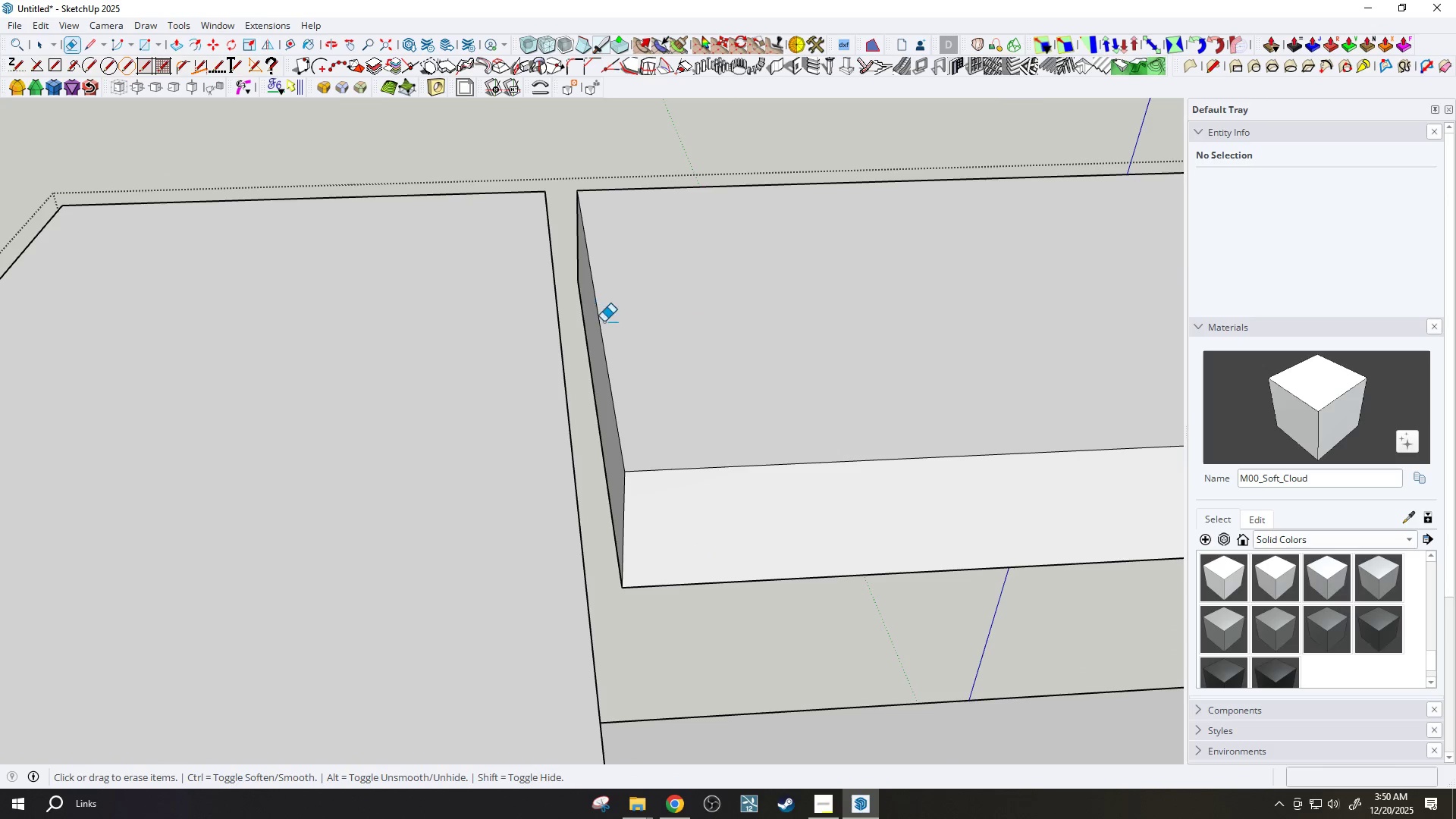 
scroll: coordinate [636, 261], scroll_direction: up, amount: 2.0
 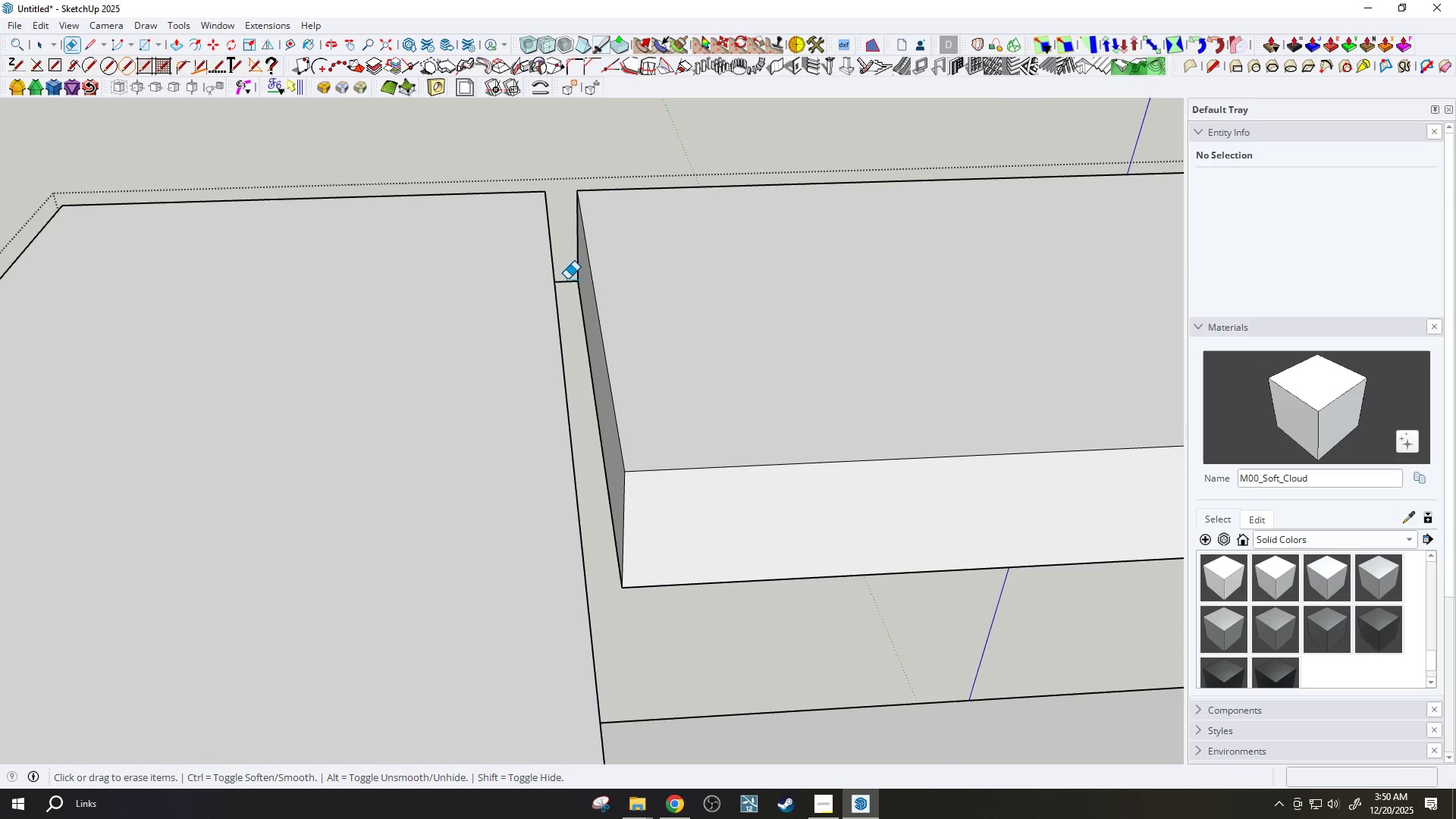 
key(B)
 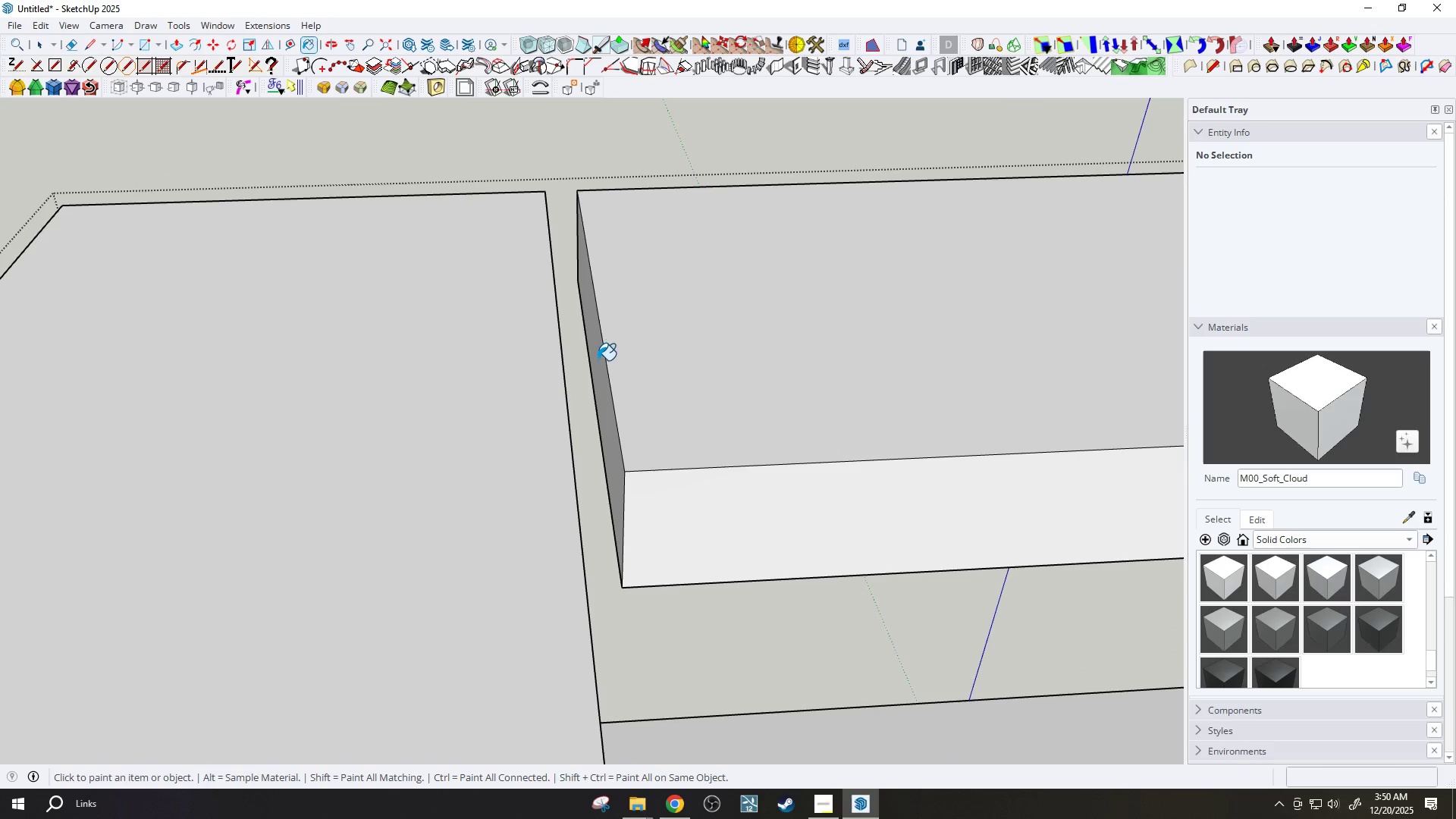 
left_click([597, 361])
 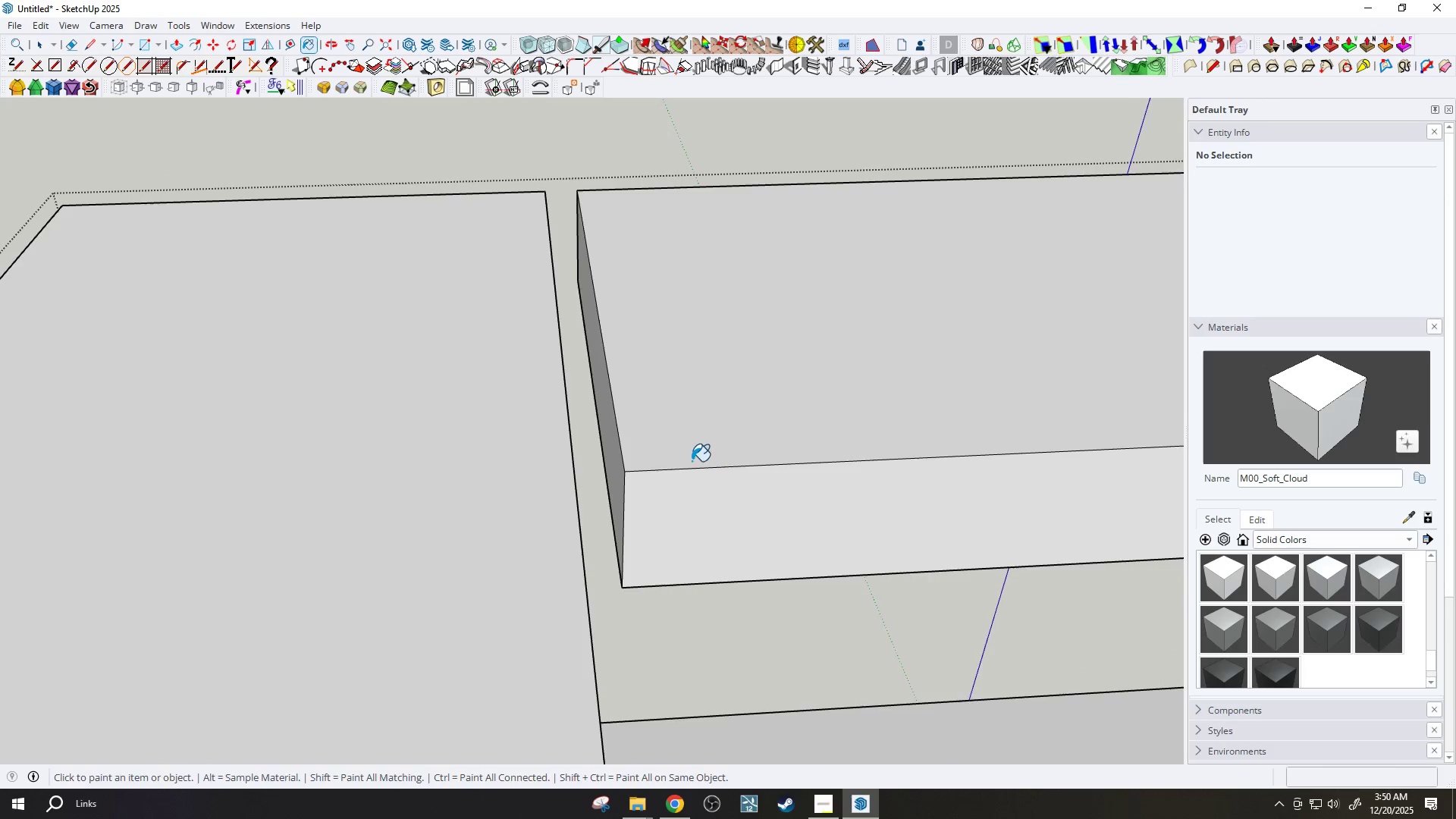 
scroll: coordinate [604, 435], scroll_direction: down, amount: 10.0
 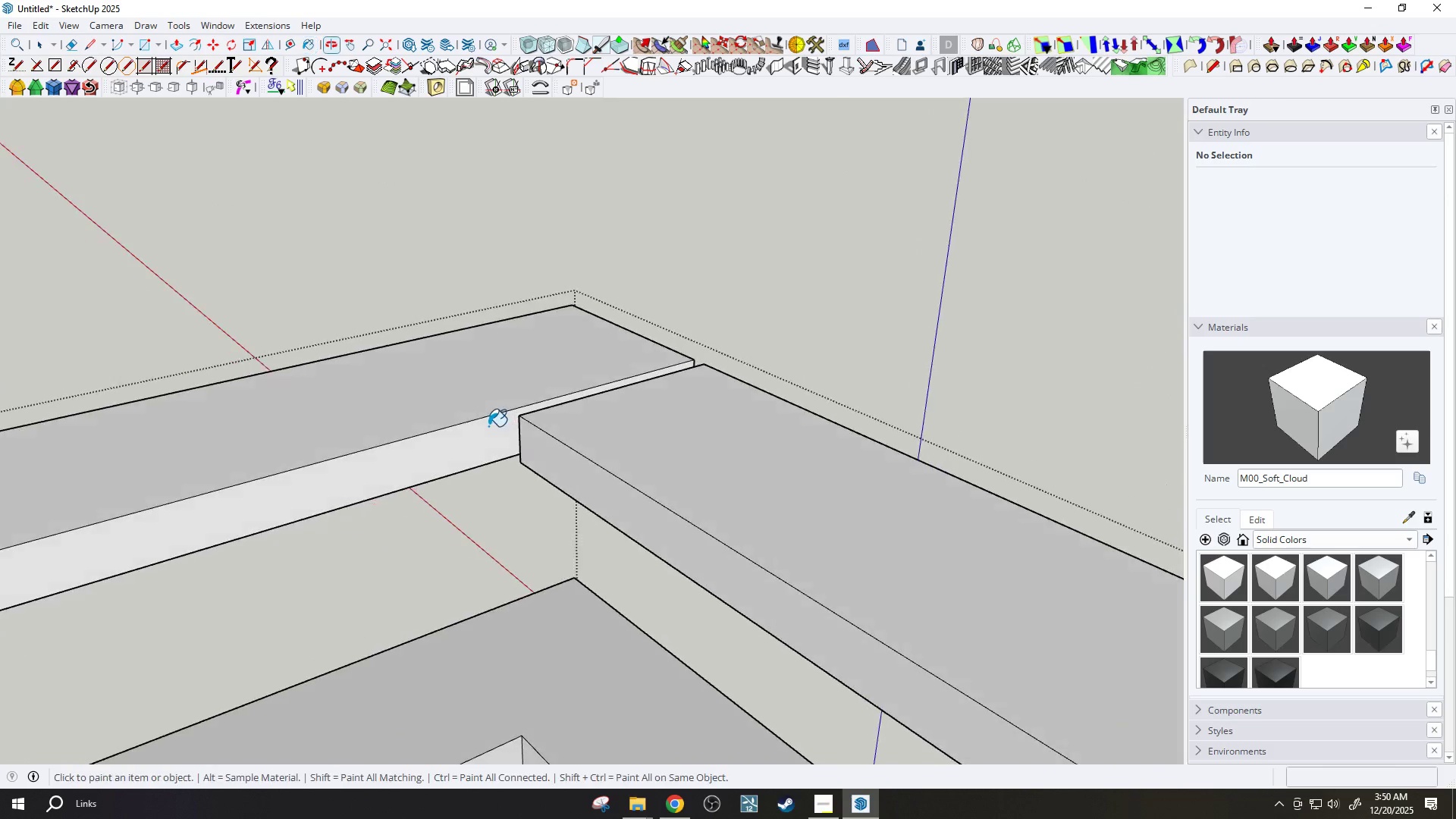 
left_click([485, 426])
 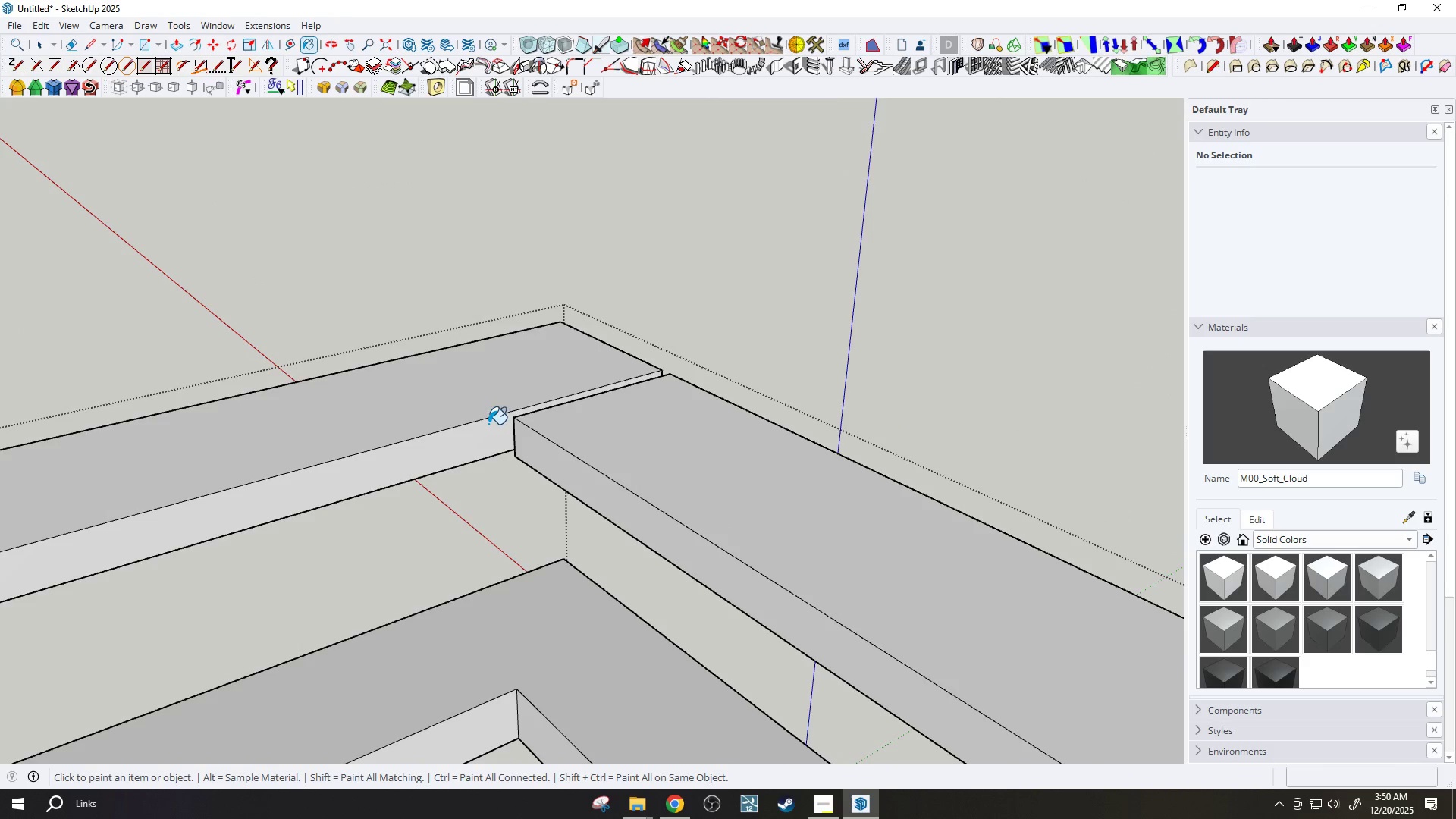 
scroll: coordinate [491, 422], scroll_direction: down, amount: 5.0
 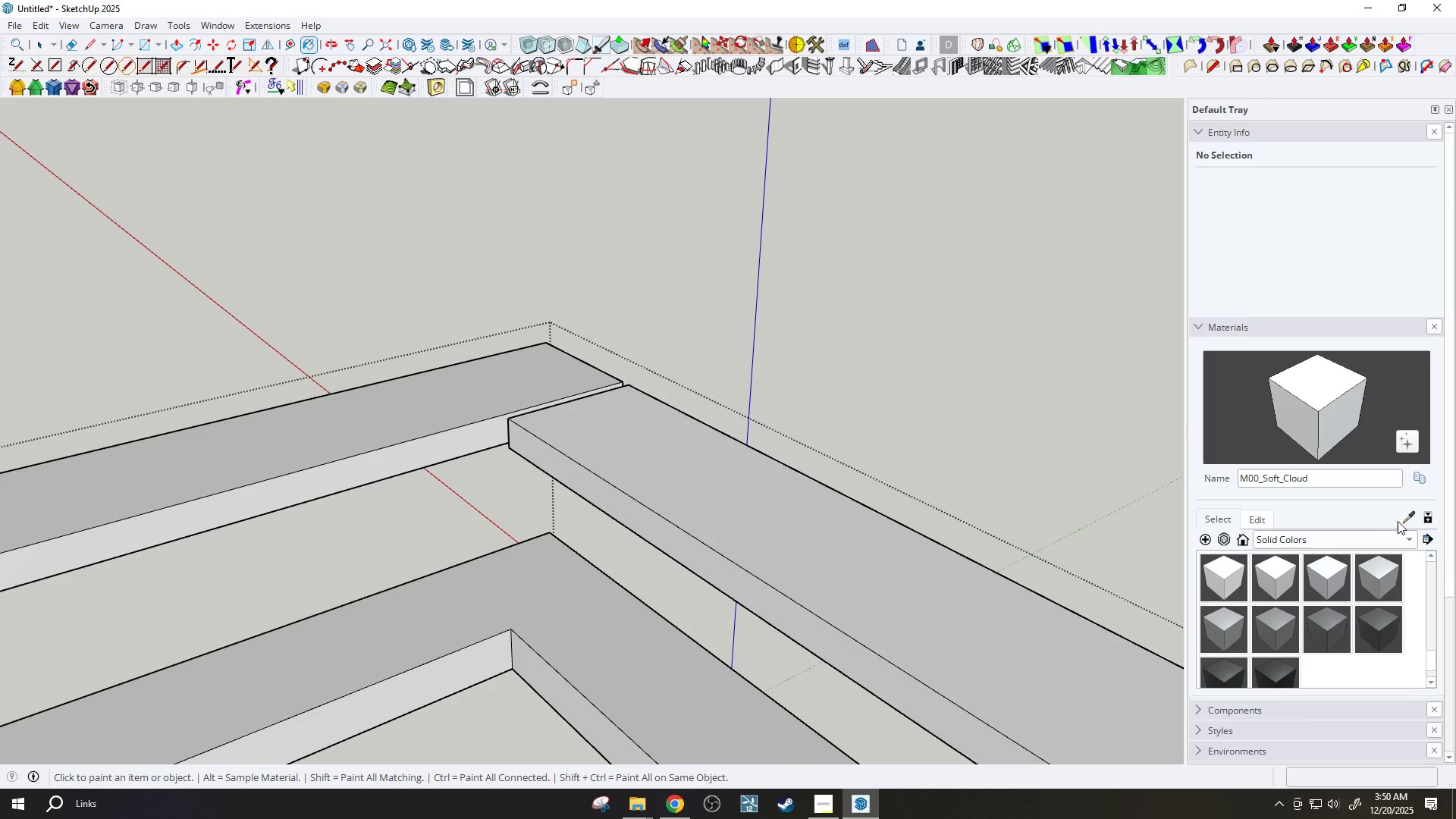 
left_click([1408, 521])
 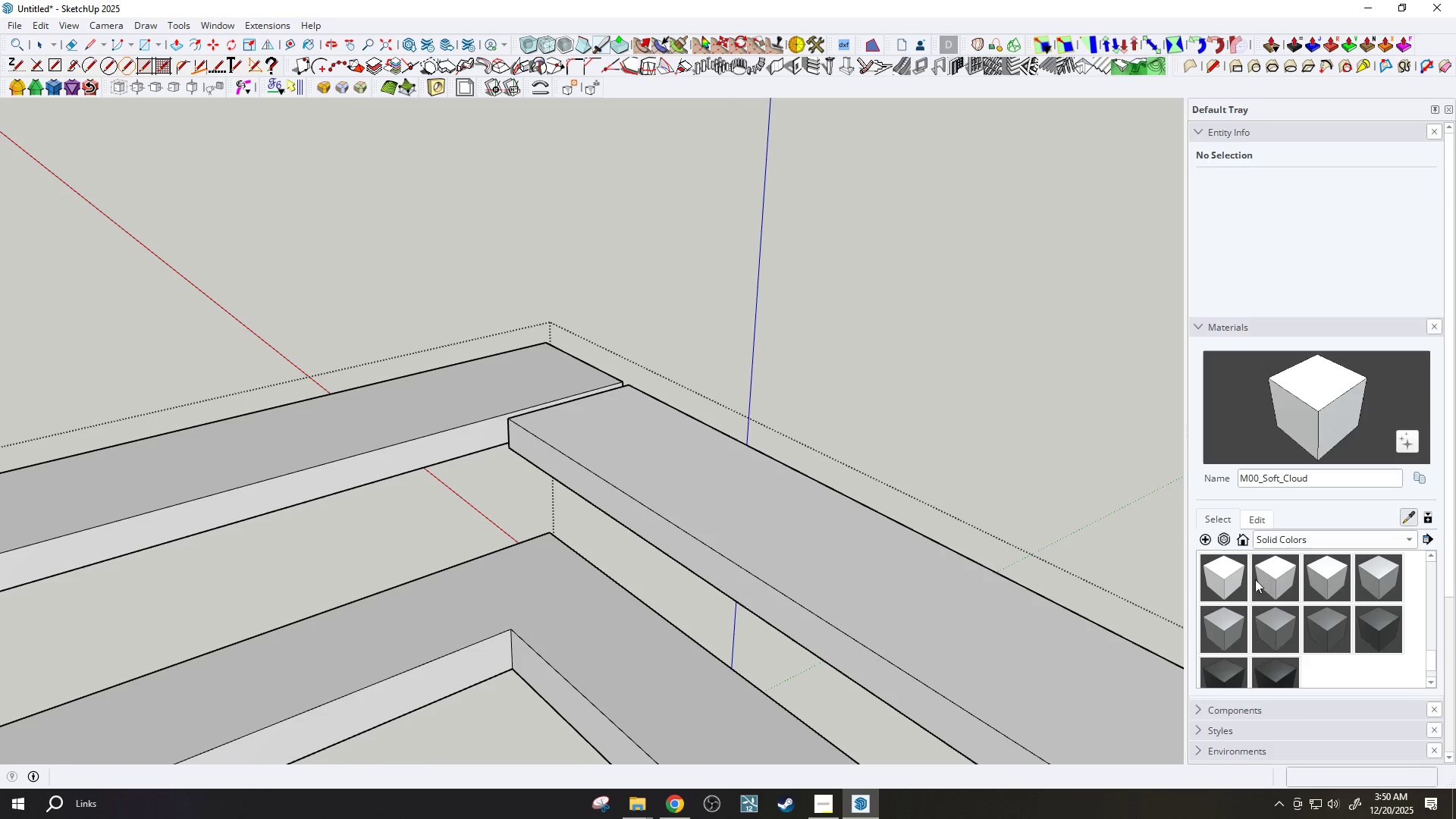 
left_click([1232, 570])
 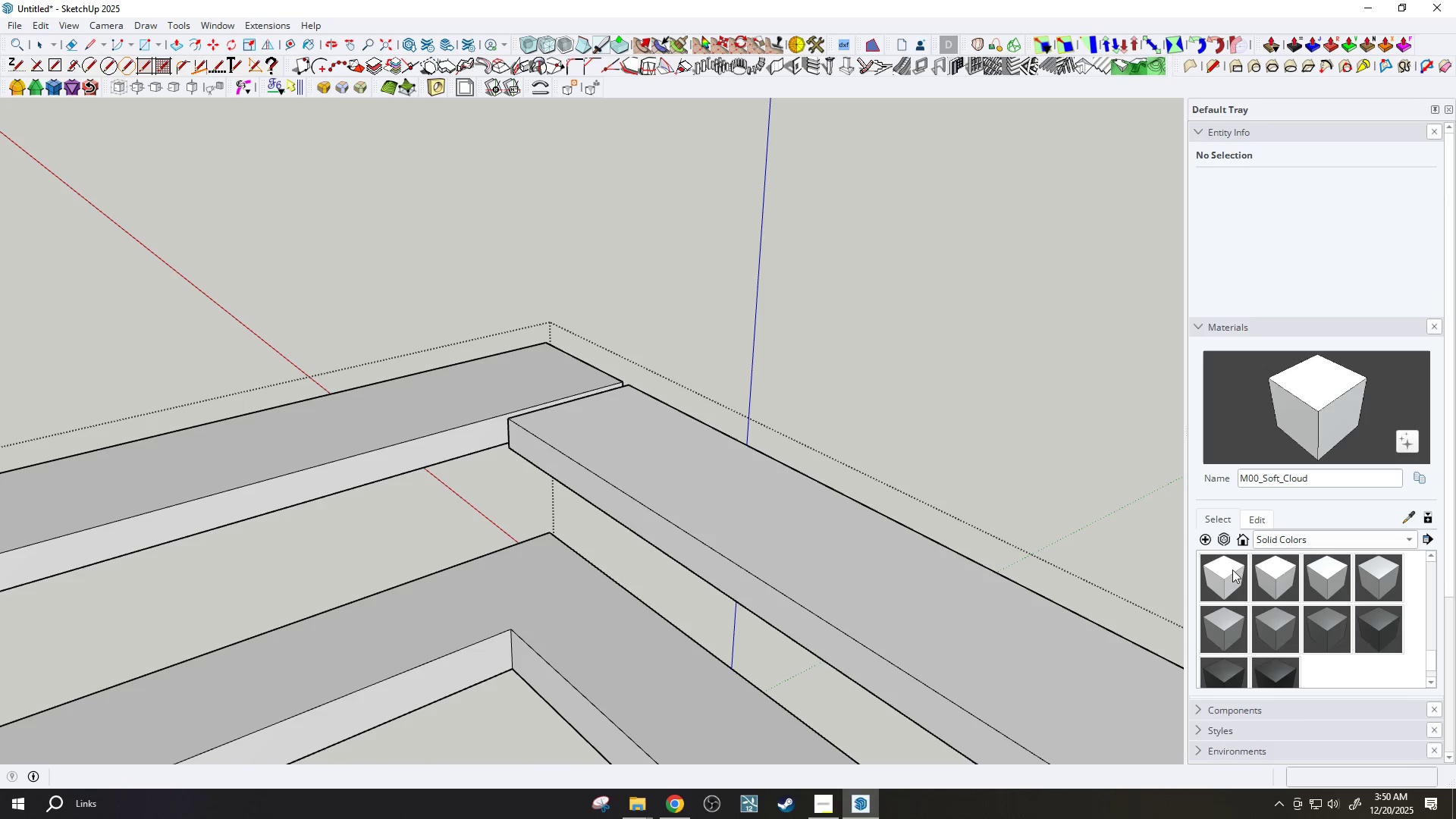 
left_click([1227, 570])
 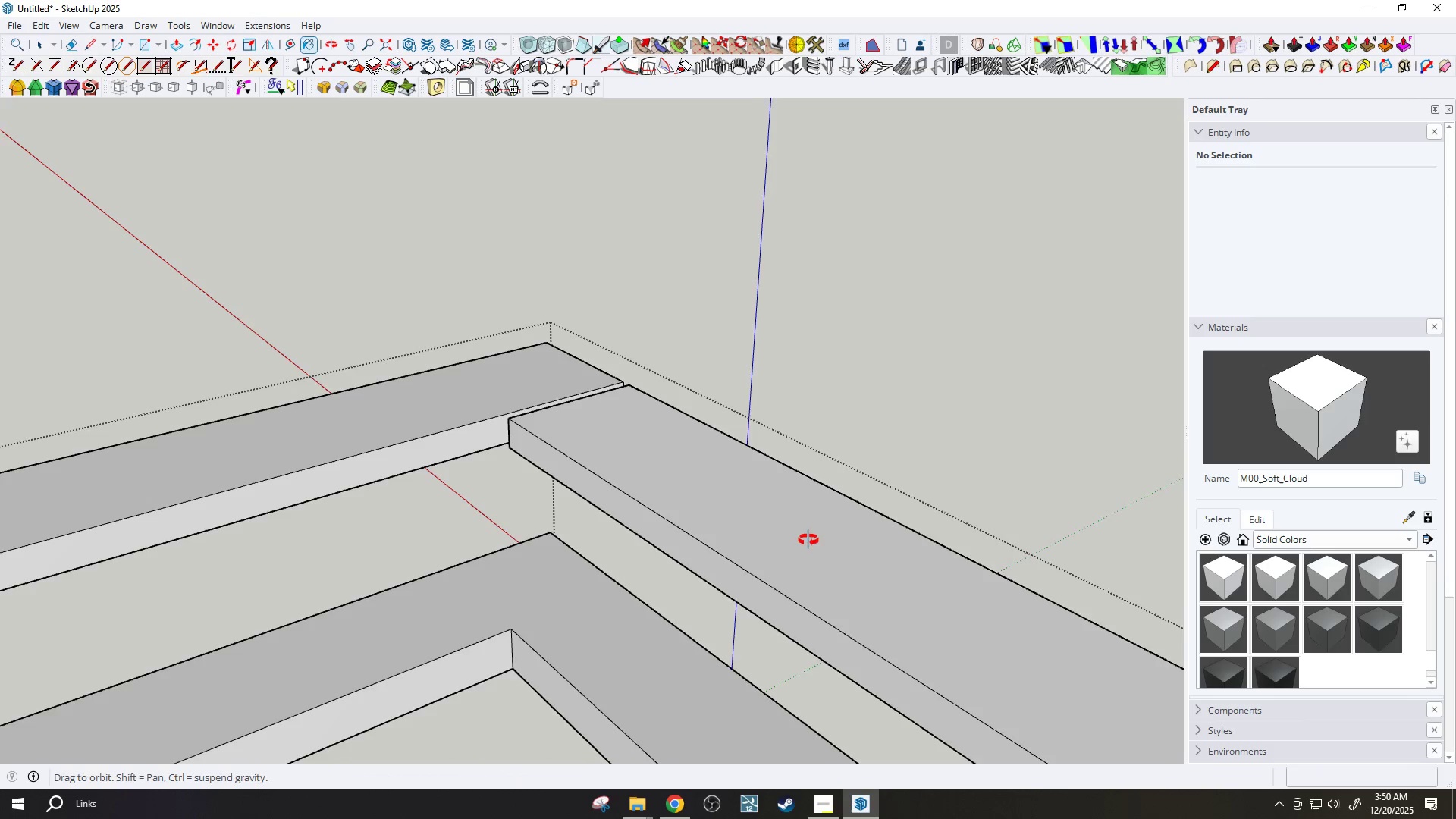 
left_click([744, 513])
 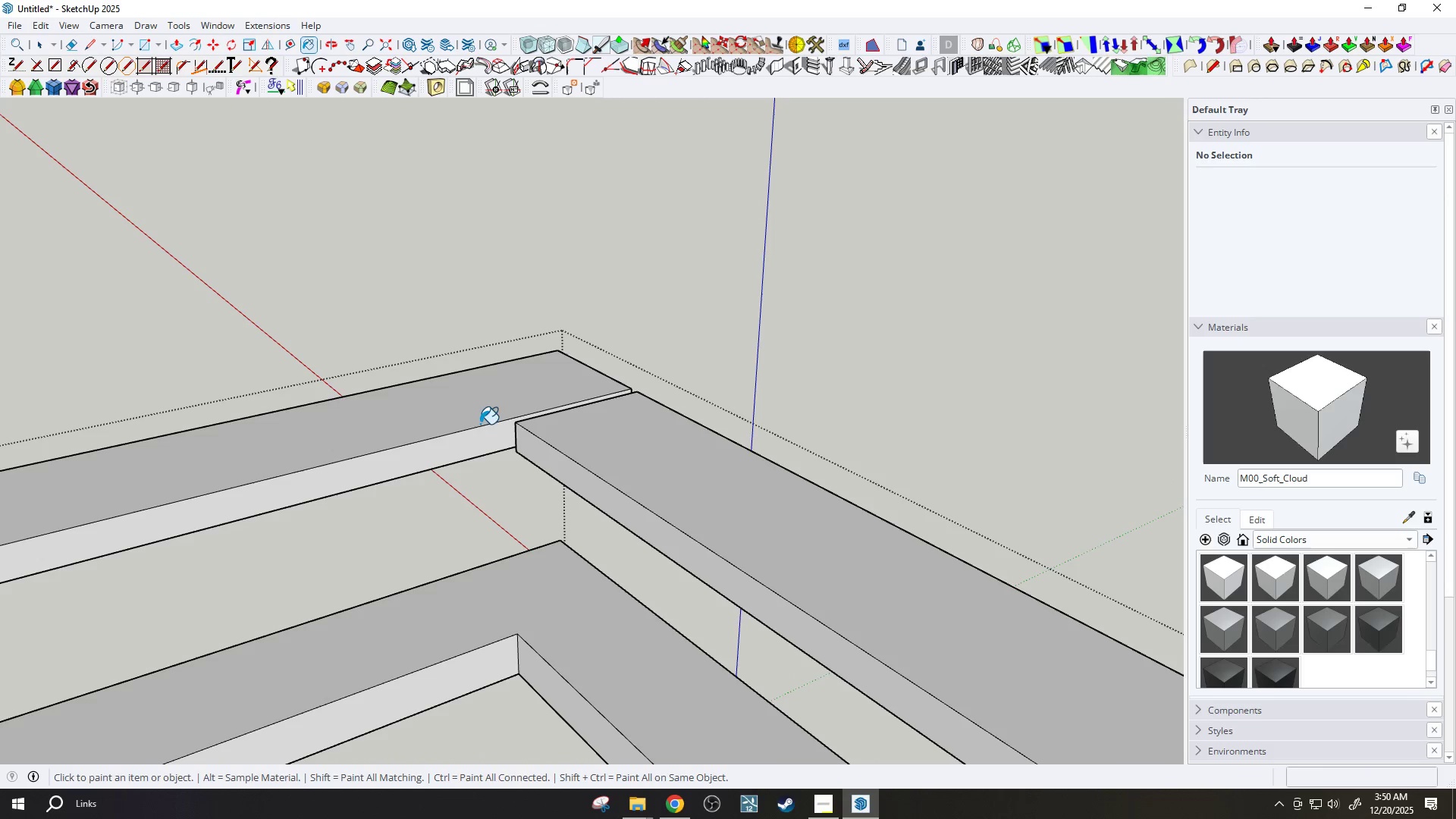 
double_click([461, 441])
 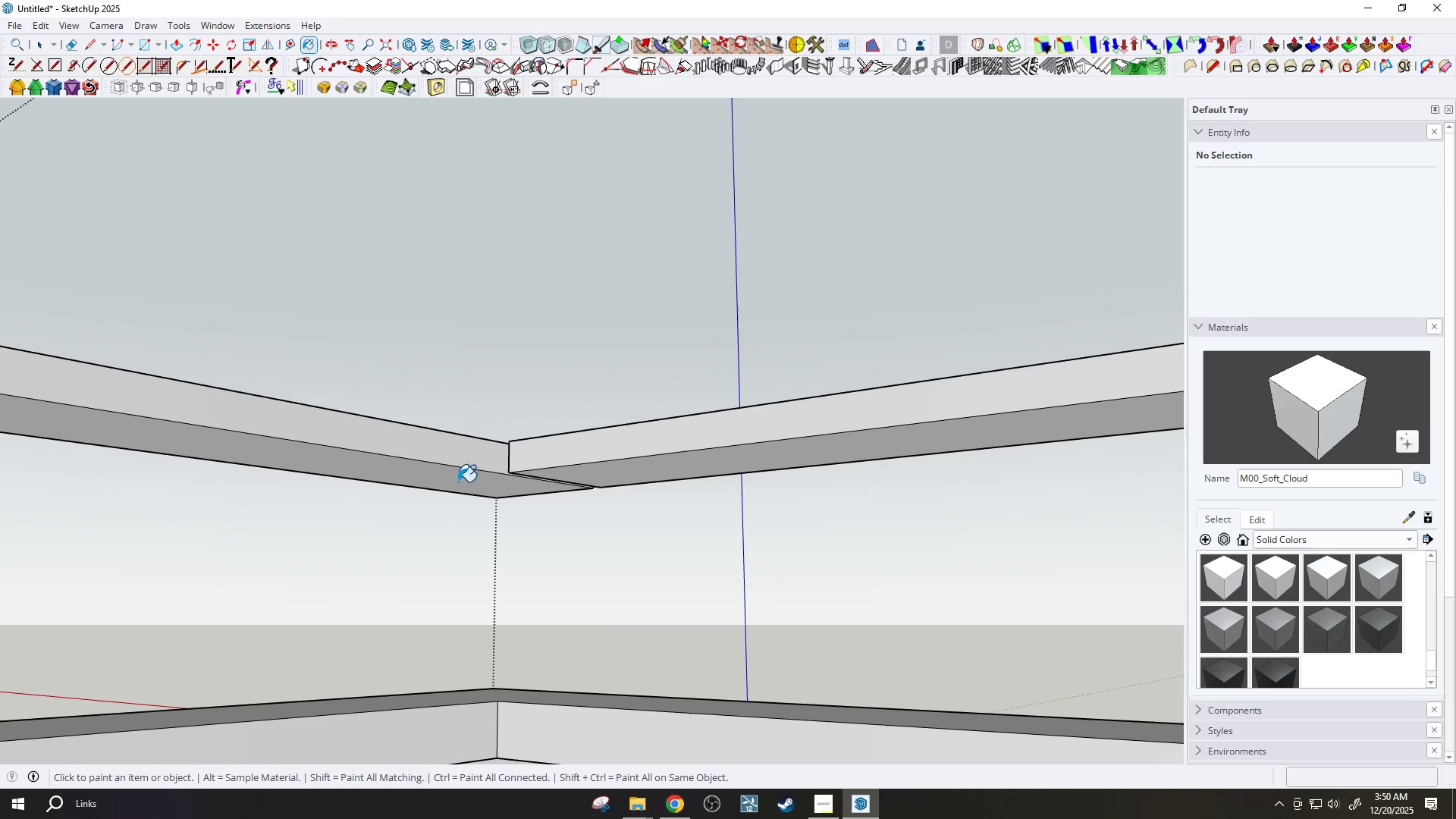 
left_click([641, 464])
 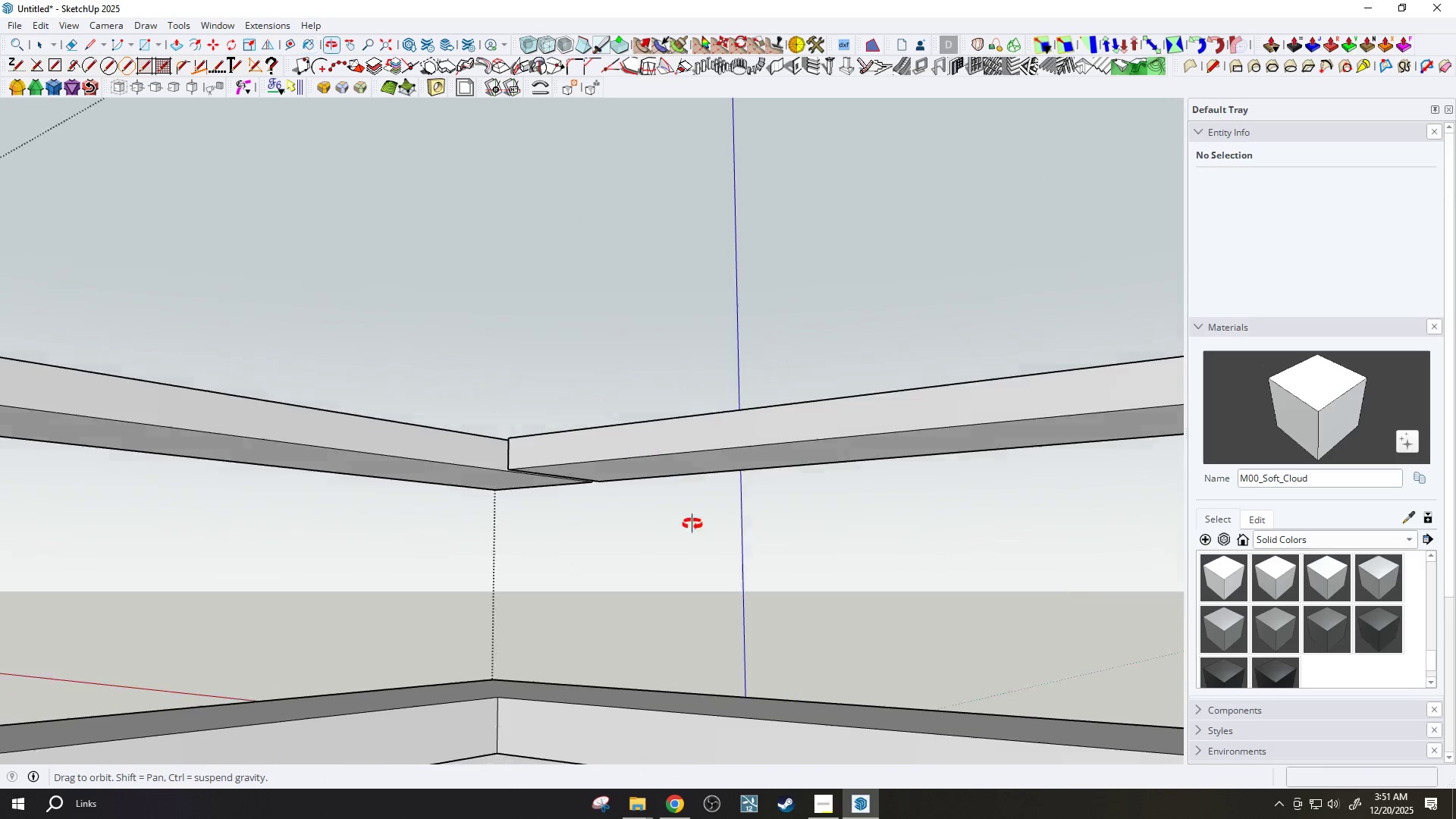 
scroll: coordinate [627, 468], scroll_direction: down, amount: 6.0
 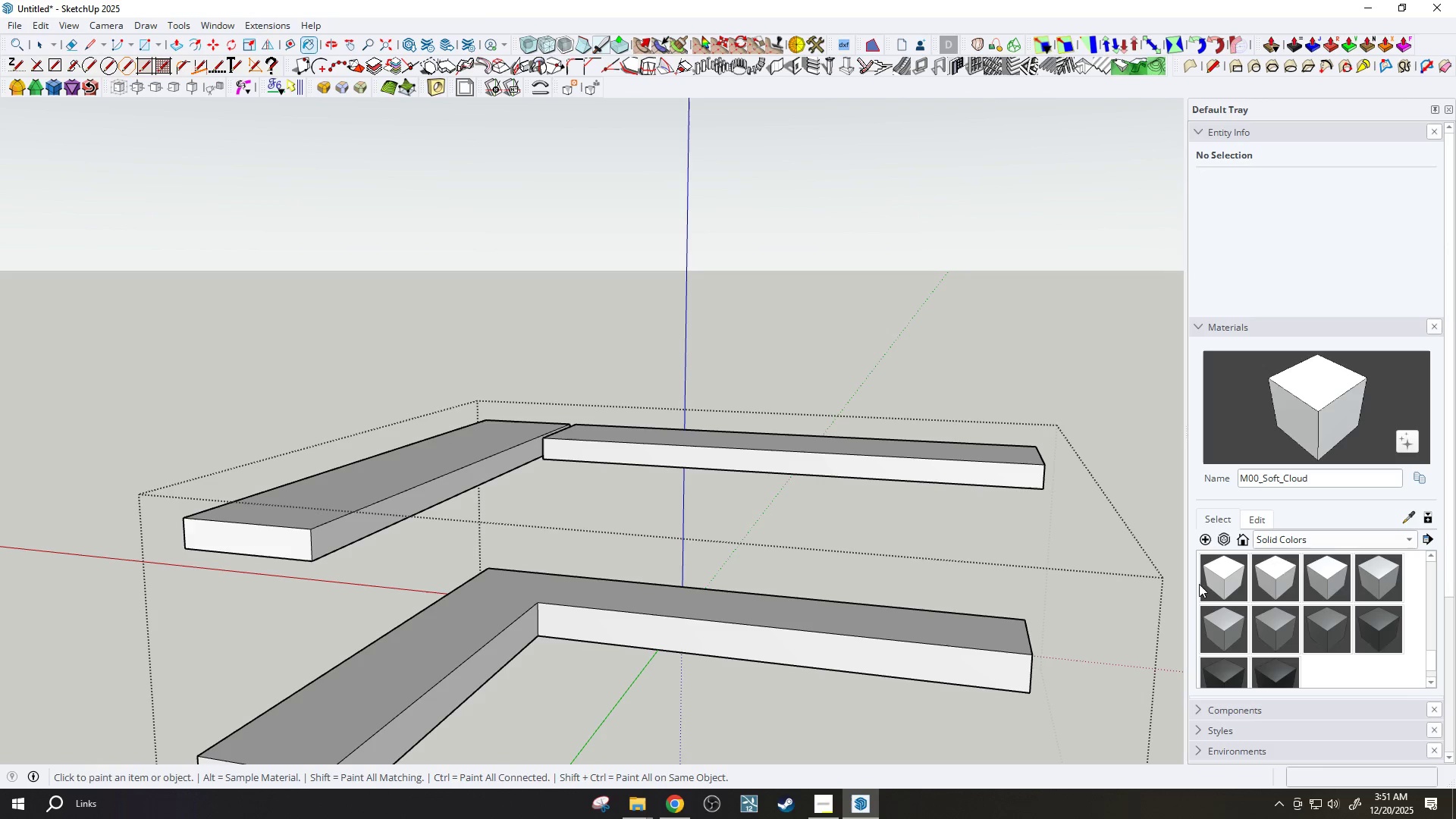 
scroll: coordinate [1271, 583], scroll_direction: up, amount: 1.0
 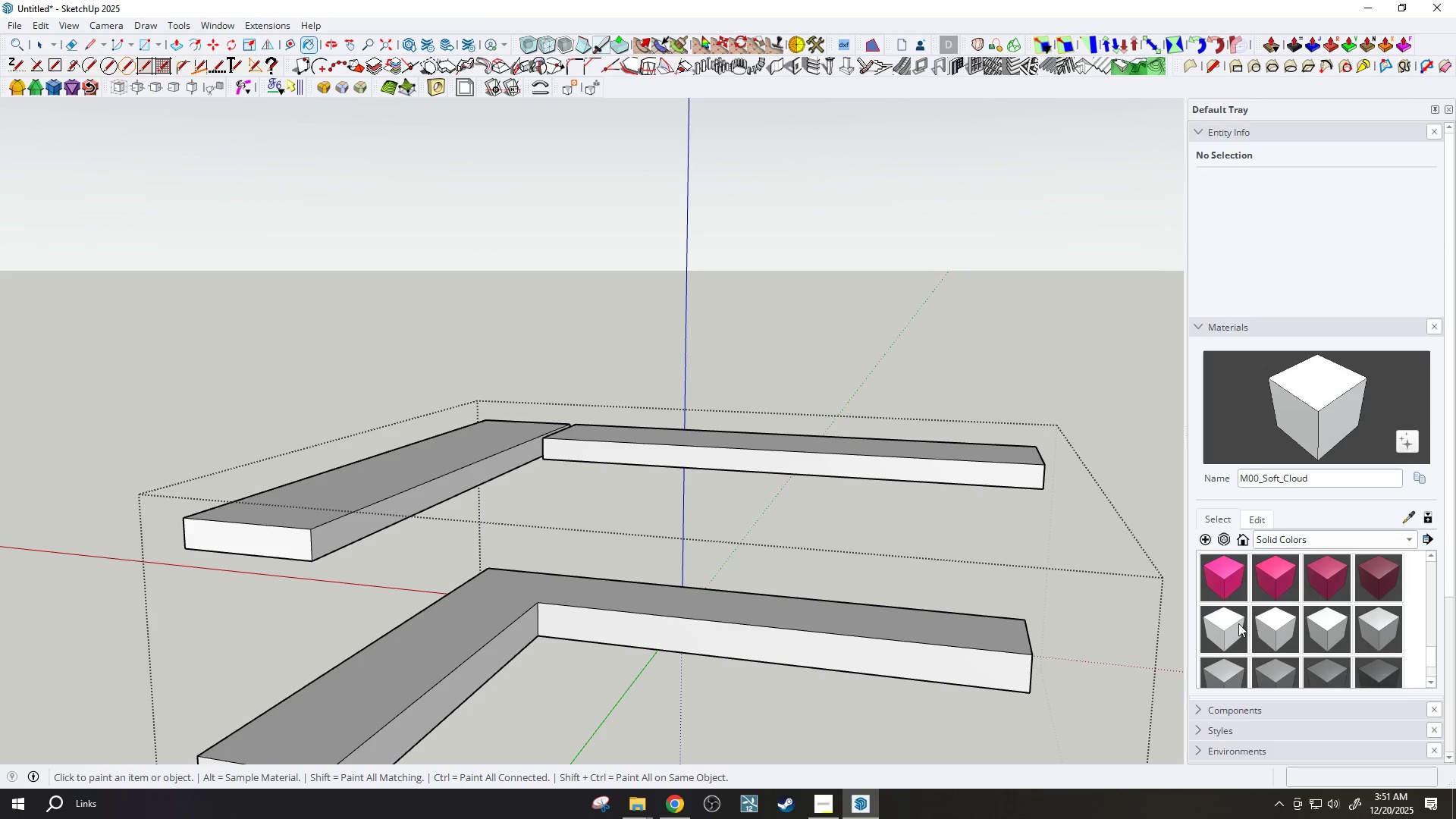 
left_click([1236, 625])
 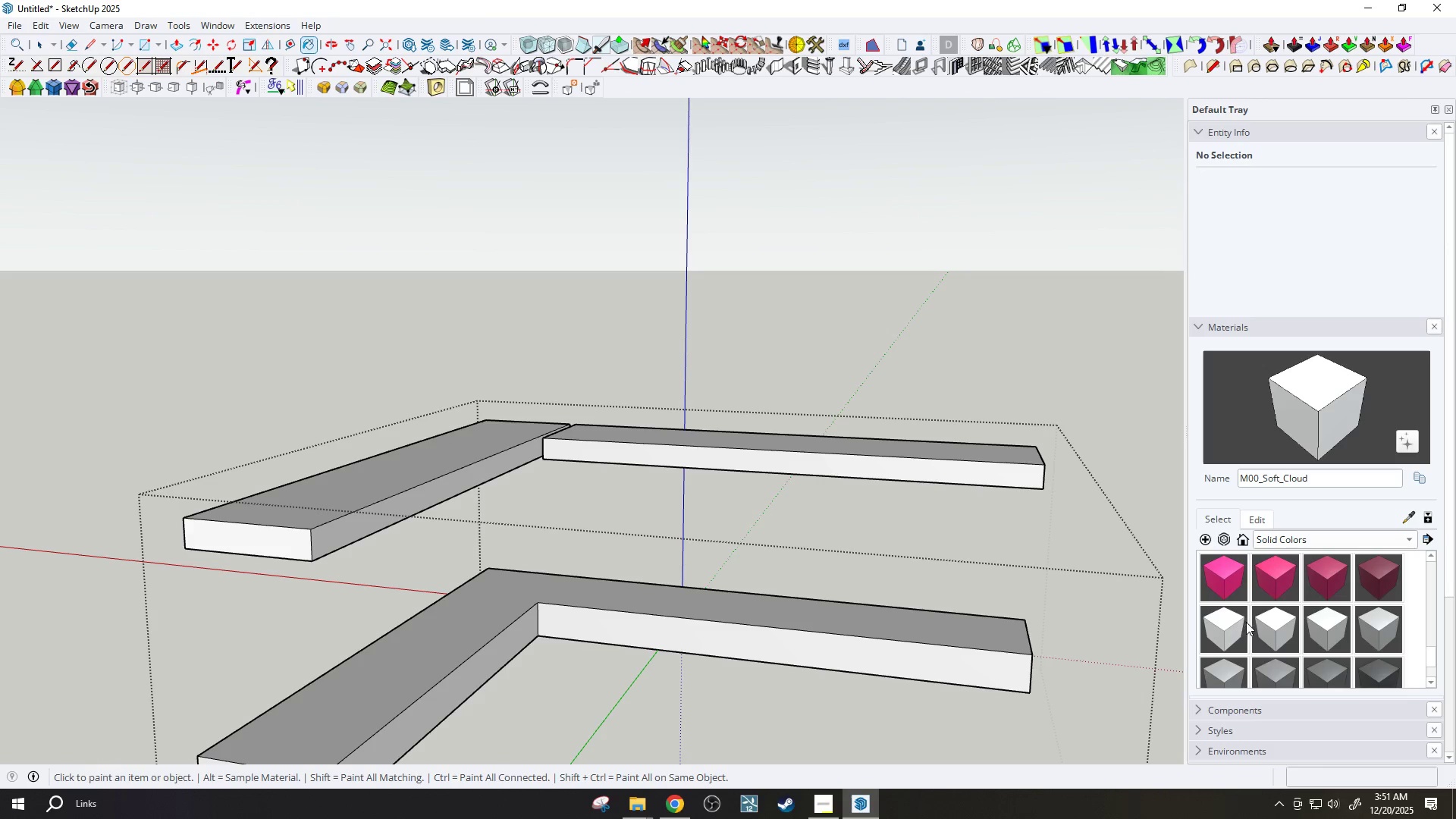 
left_click([1236, 629])
 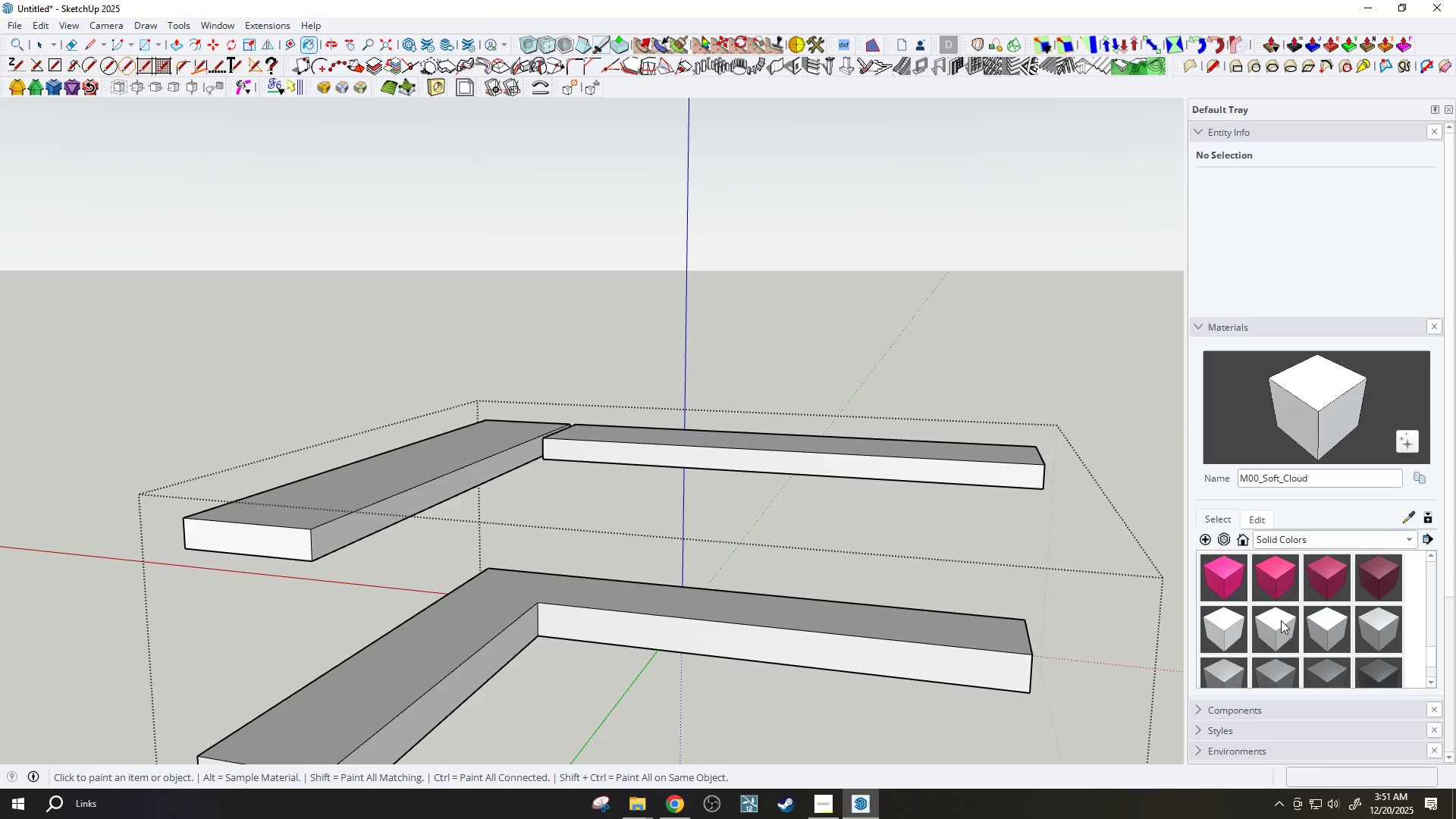 
left_click([1281, 620])
 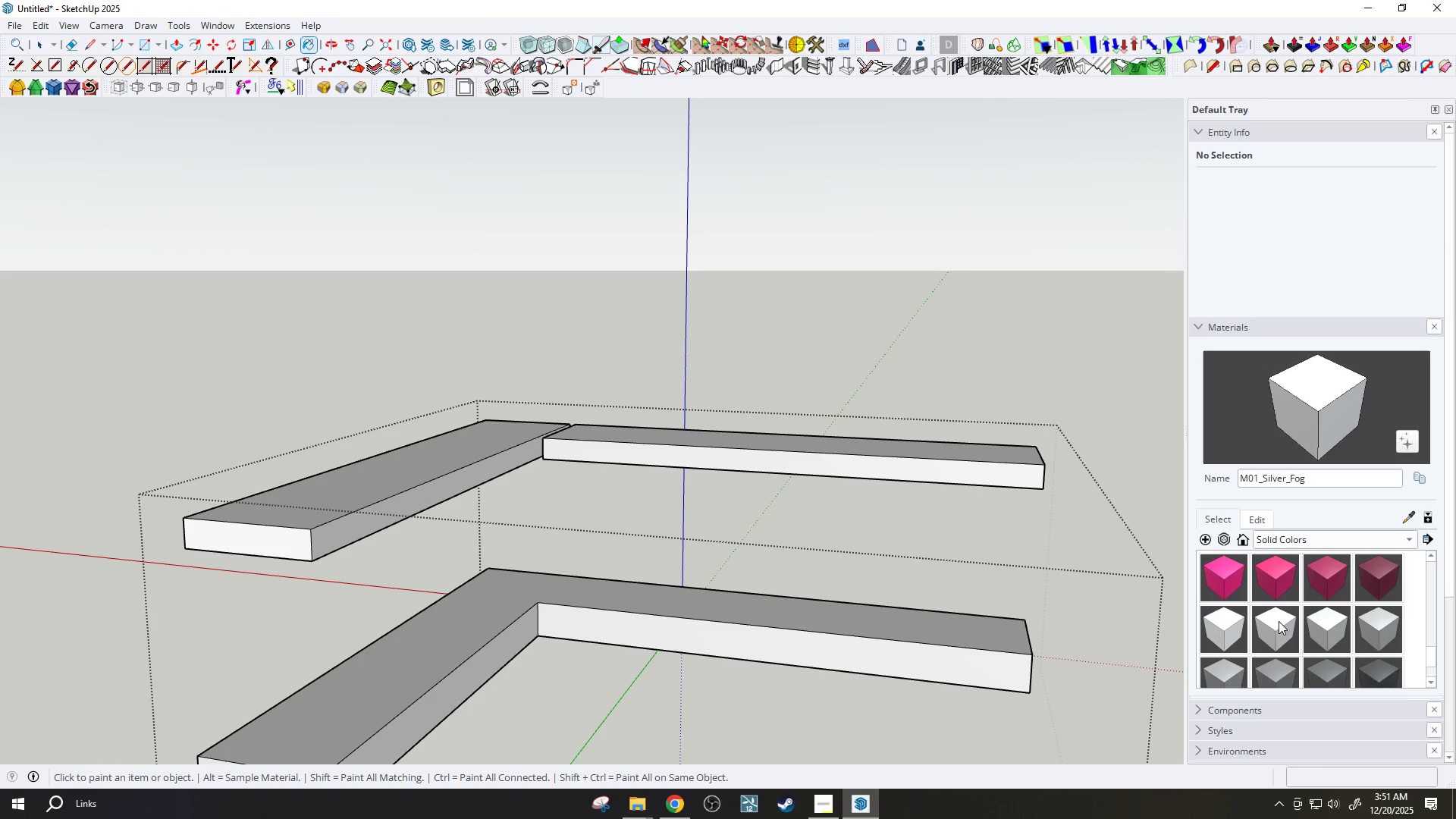 
left_click([1230, 627])
 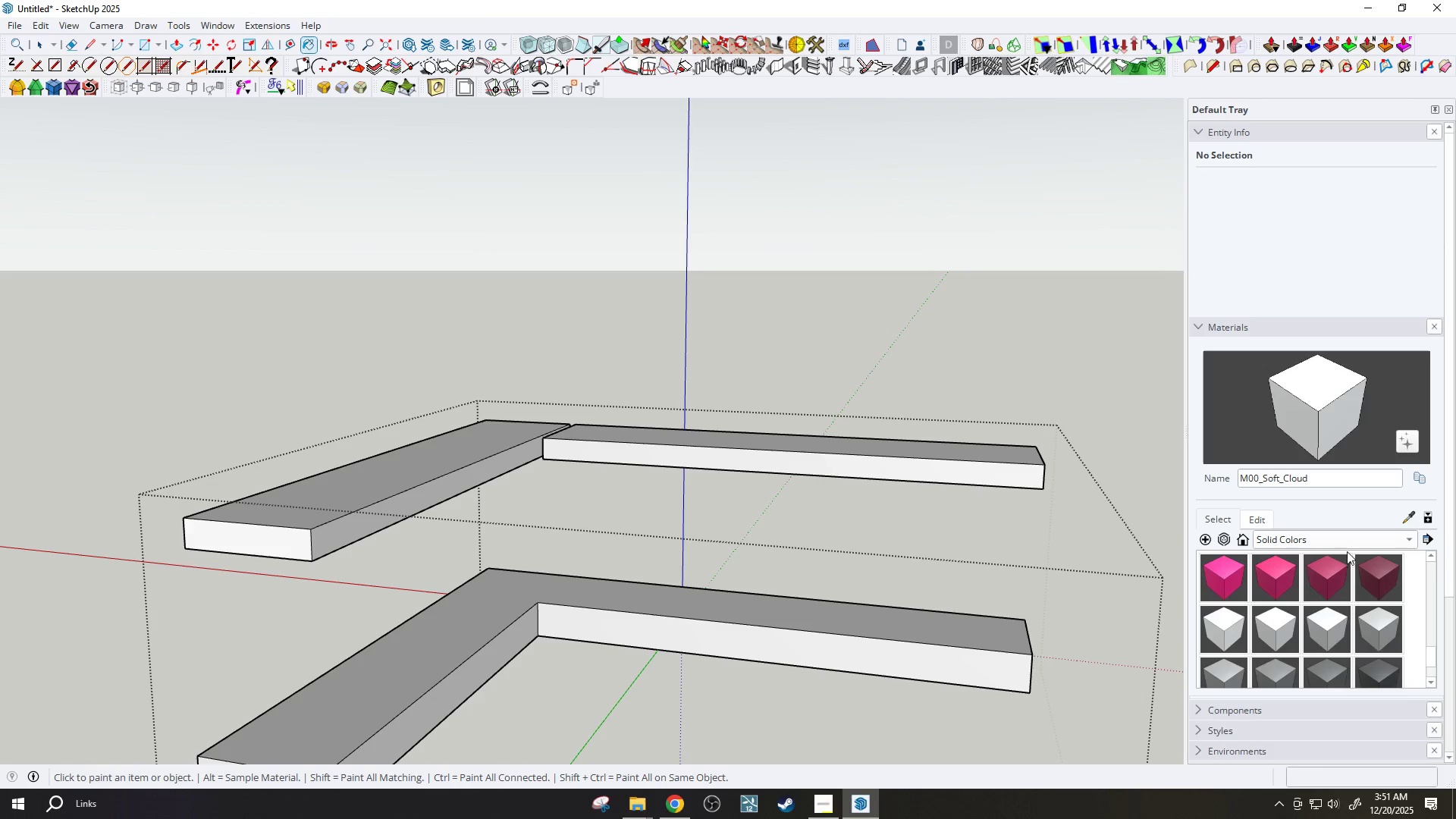 
left_click([1383, 535])
 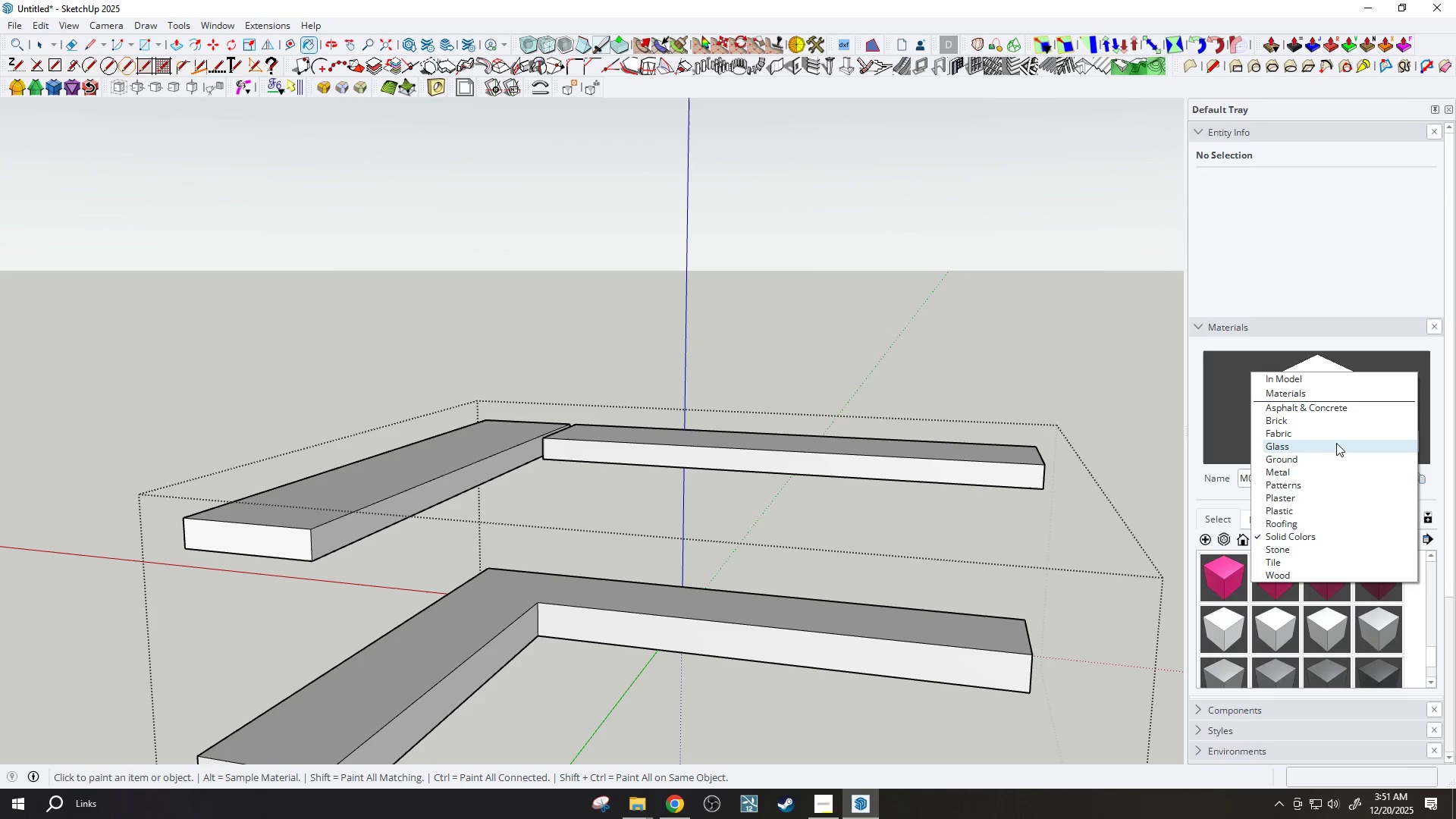 
wait(9.86)
 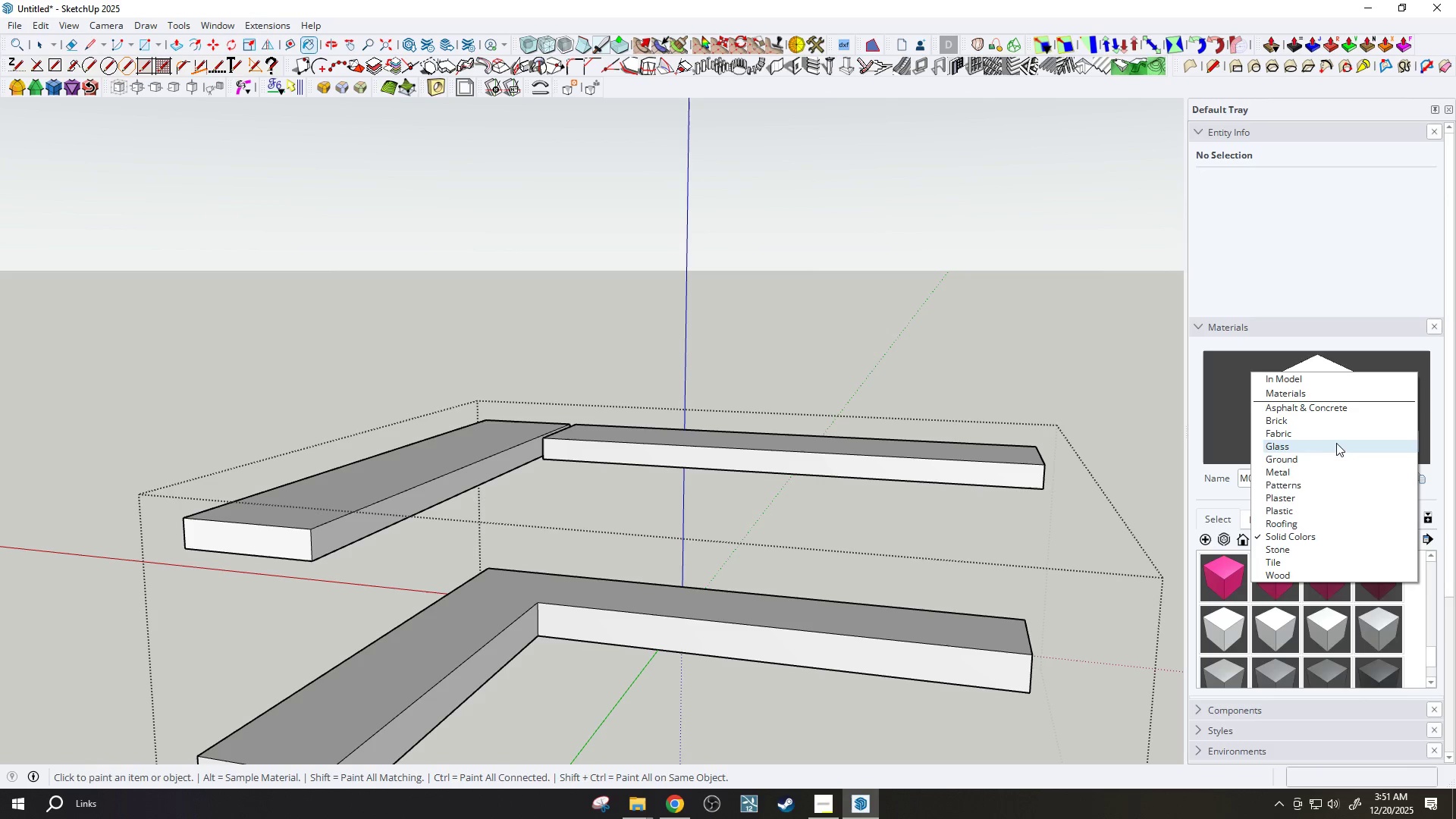 
left_click([1332, 627])
 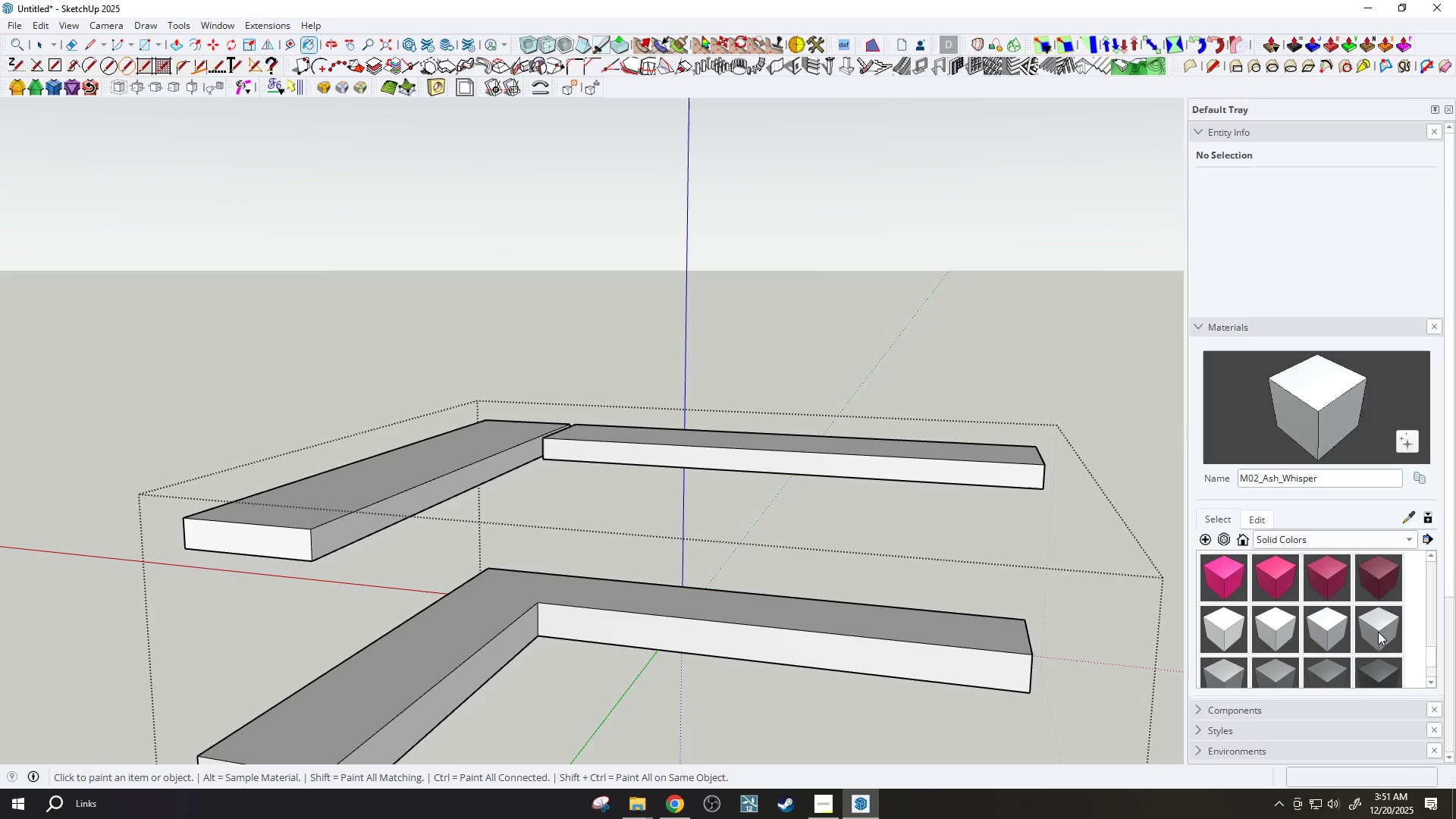 
left_click([870, 469])
 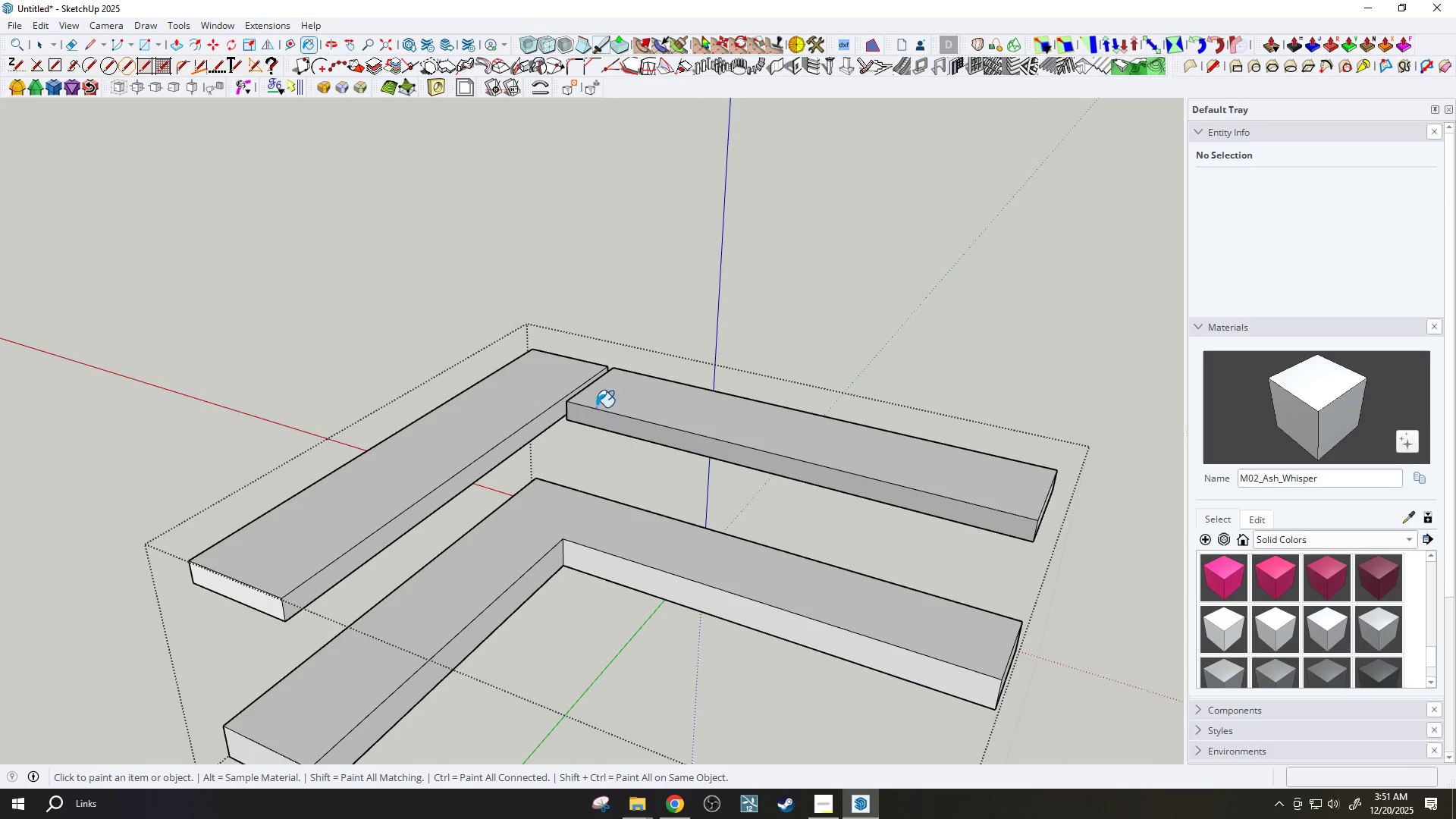 
key(Space)
 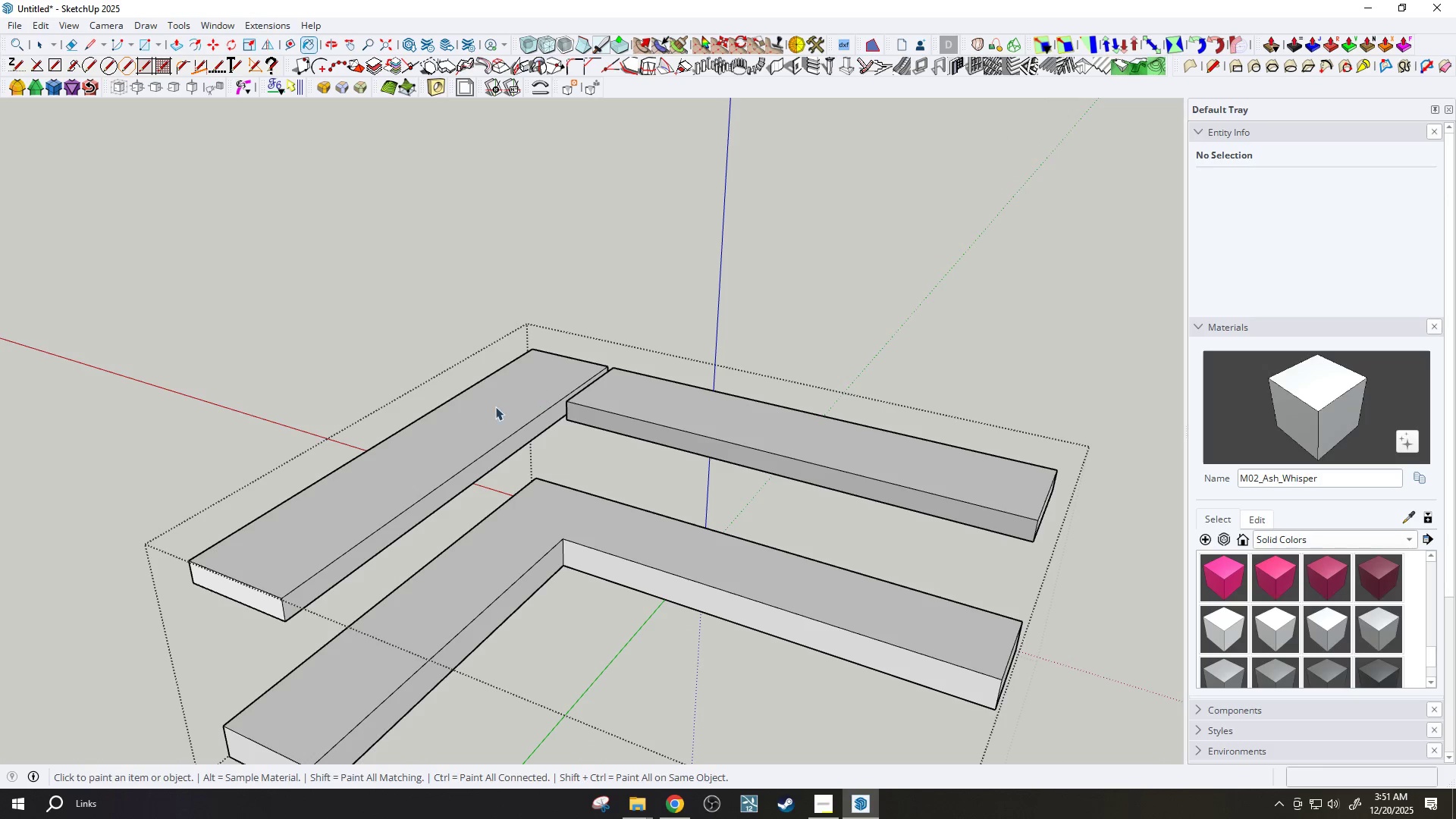 
left_click([493, 405])
 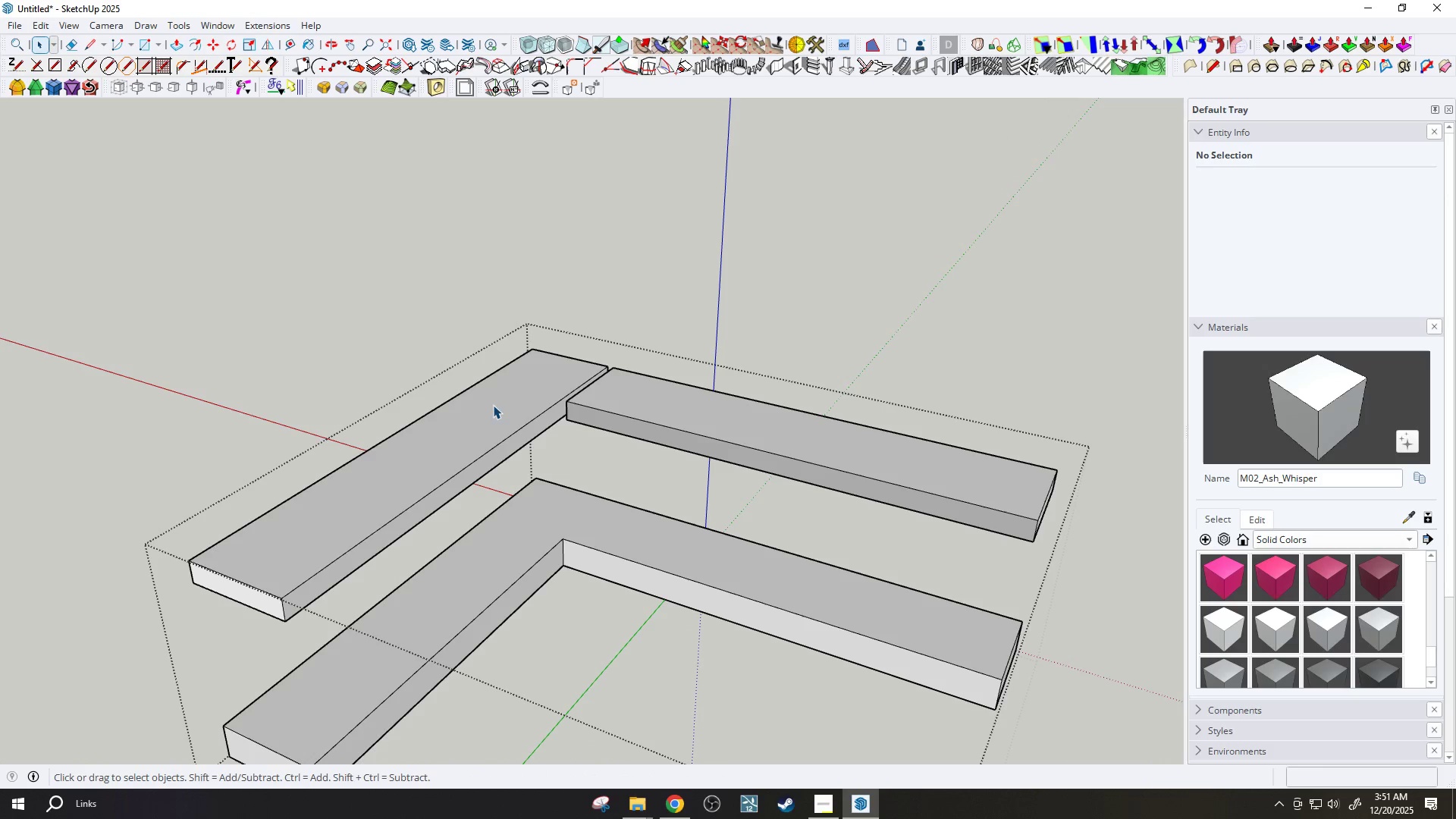 
double_click([493, 405])
 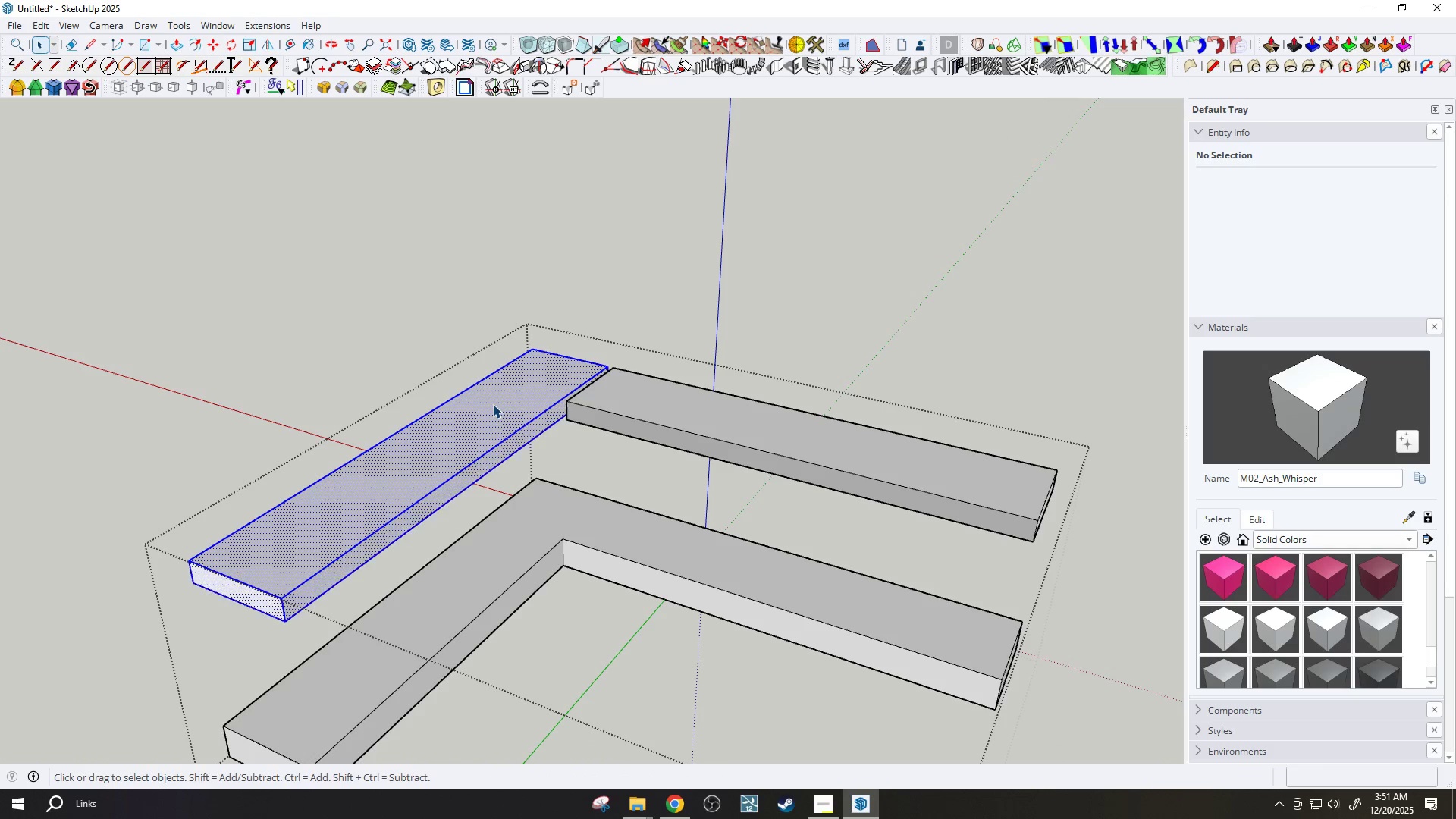 
triple_click([493, 404])
 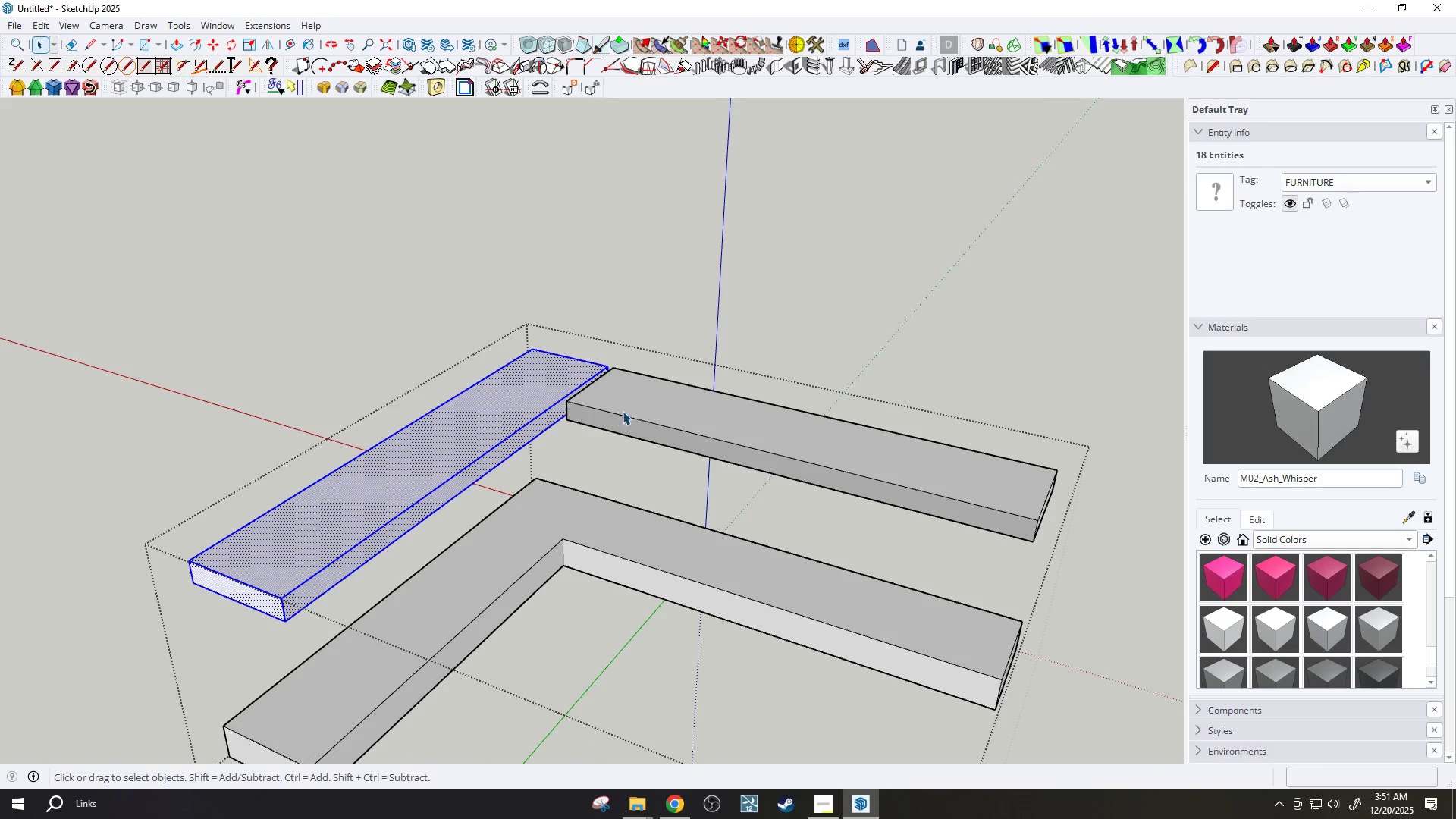 
hold_key(key=ControlLeft, duration=0.75)
left_click([625, 410])
 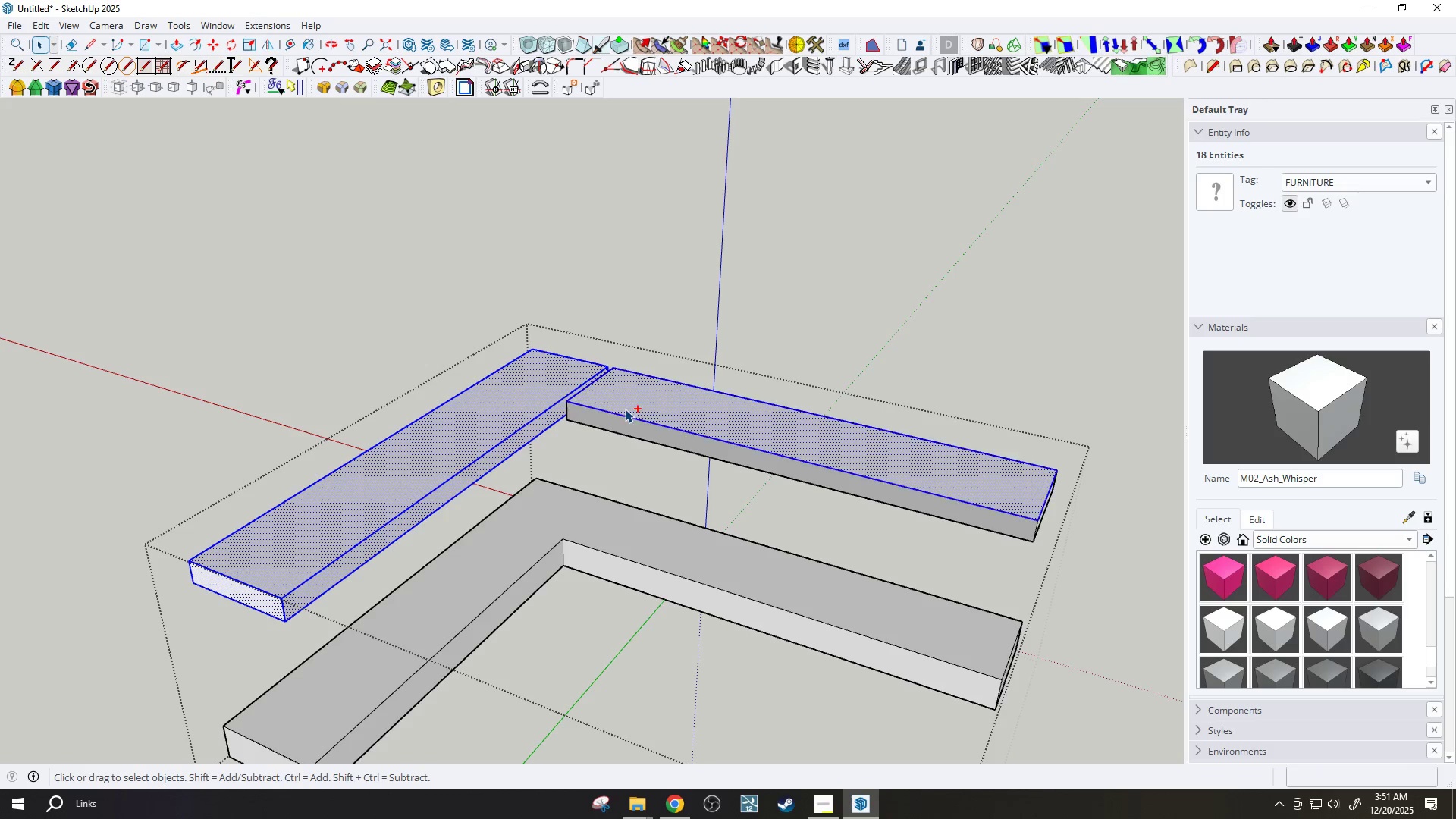 
triple_click([625, 409])
 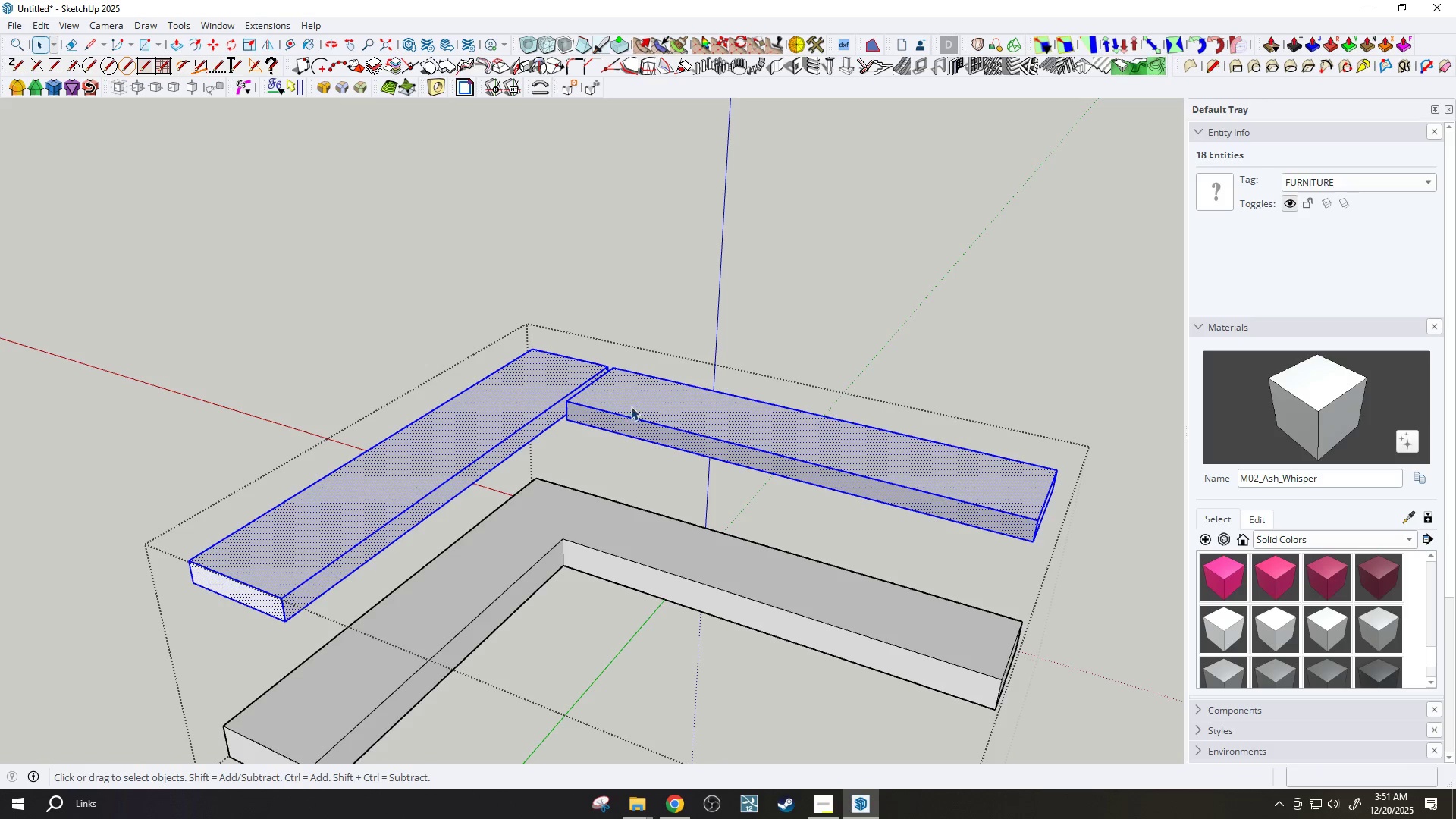 
key(B)
 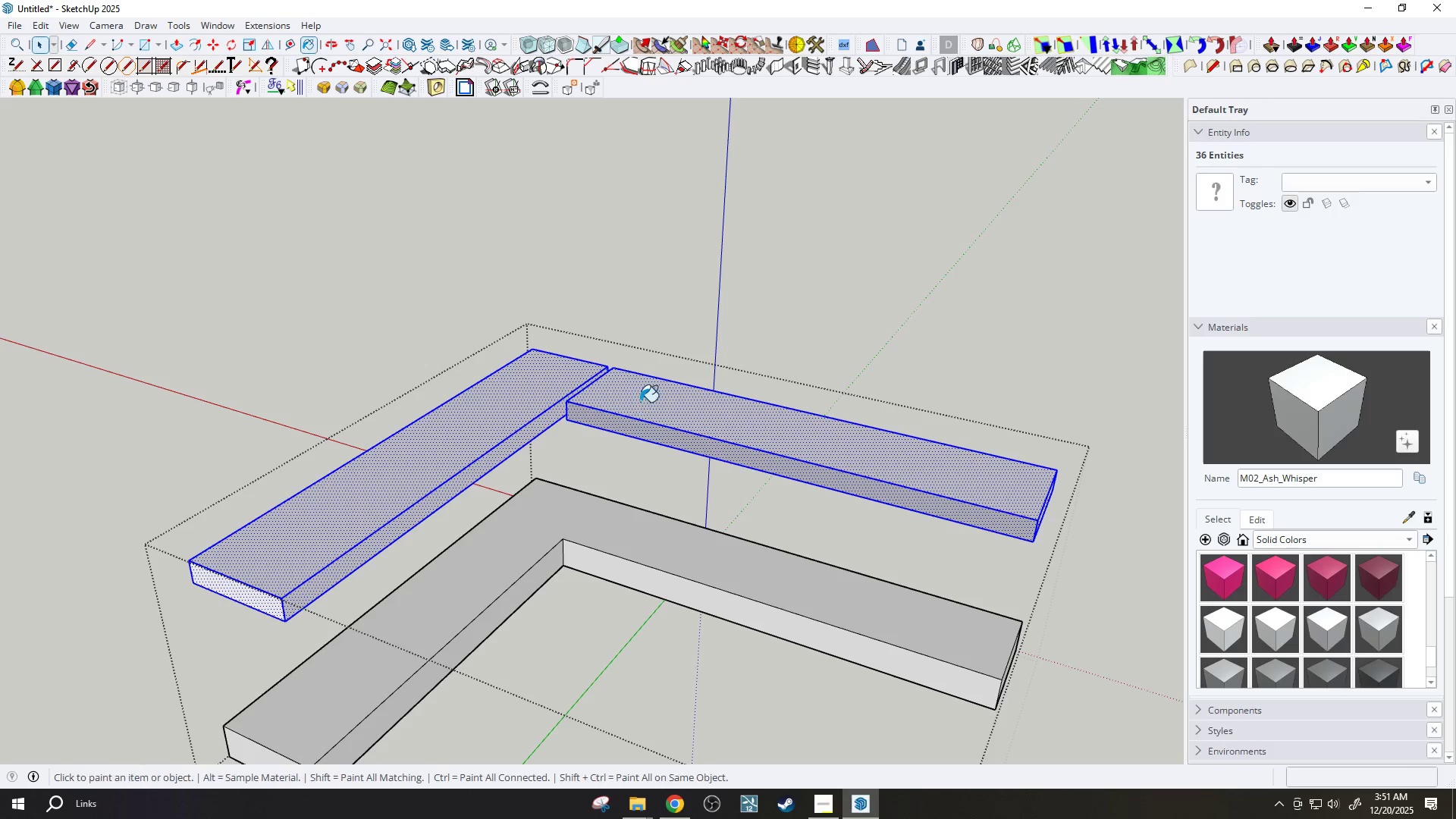 
left_click([640, 402])
 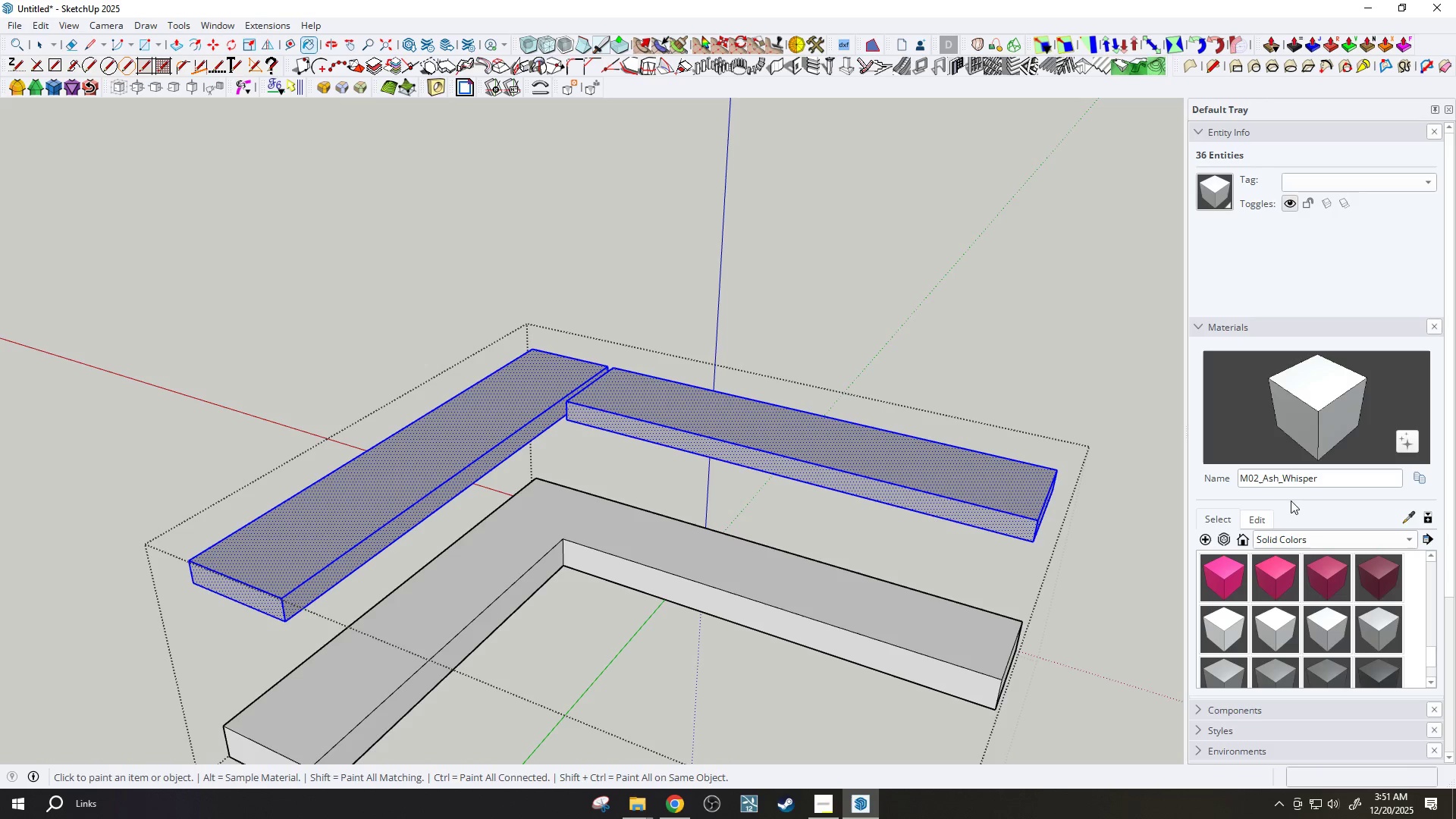 
left_click([1272, 520])
 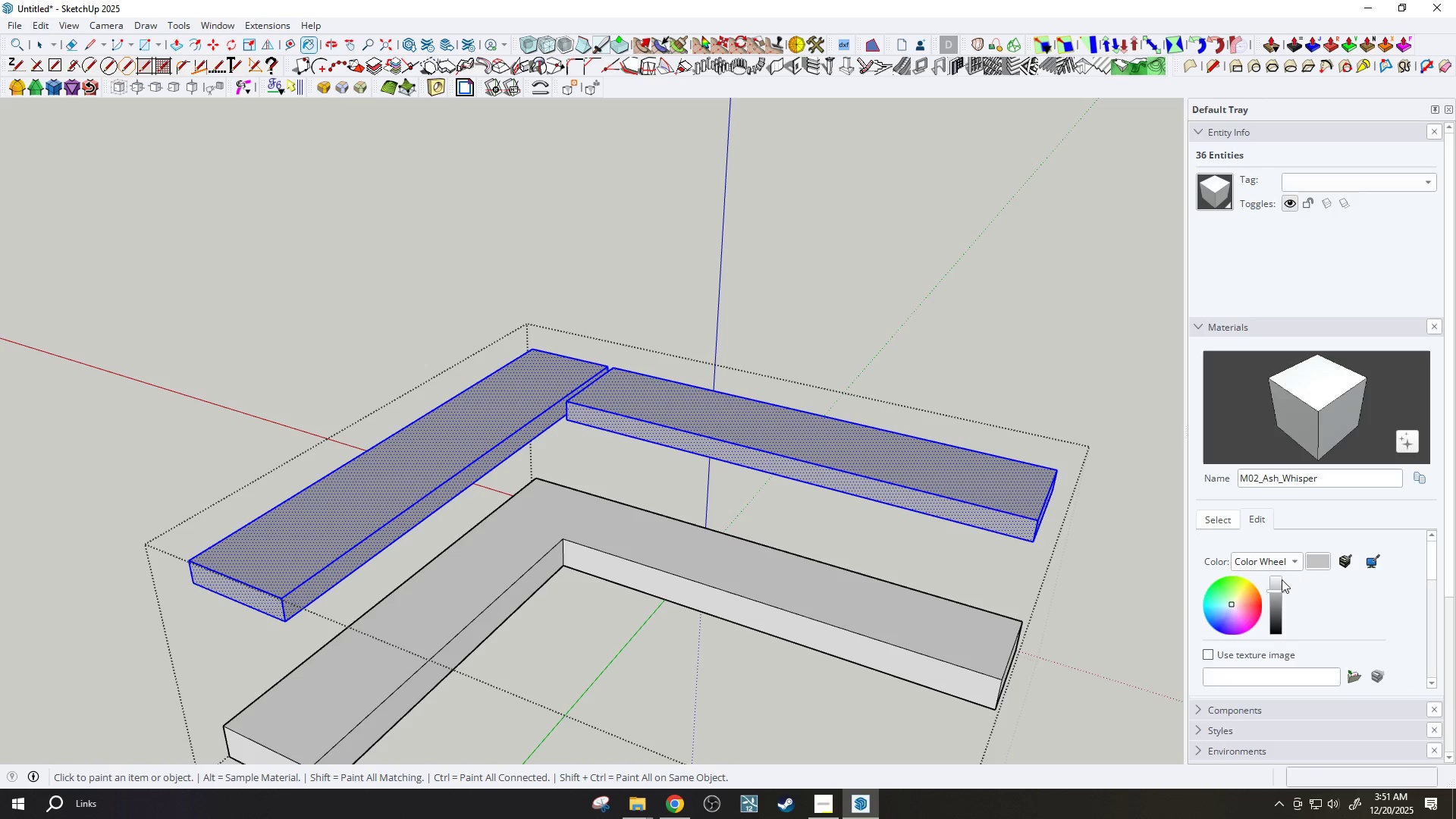 
left_click_drag(start_coordinate=[1279, 582], to_coordinate=[1277, 565])
 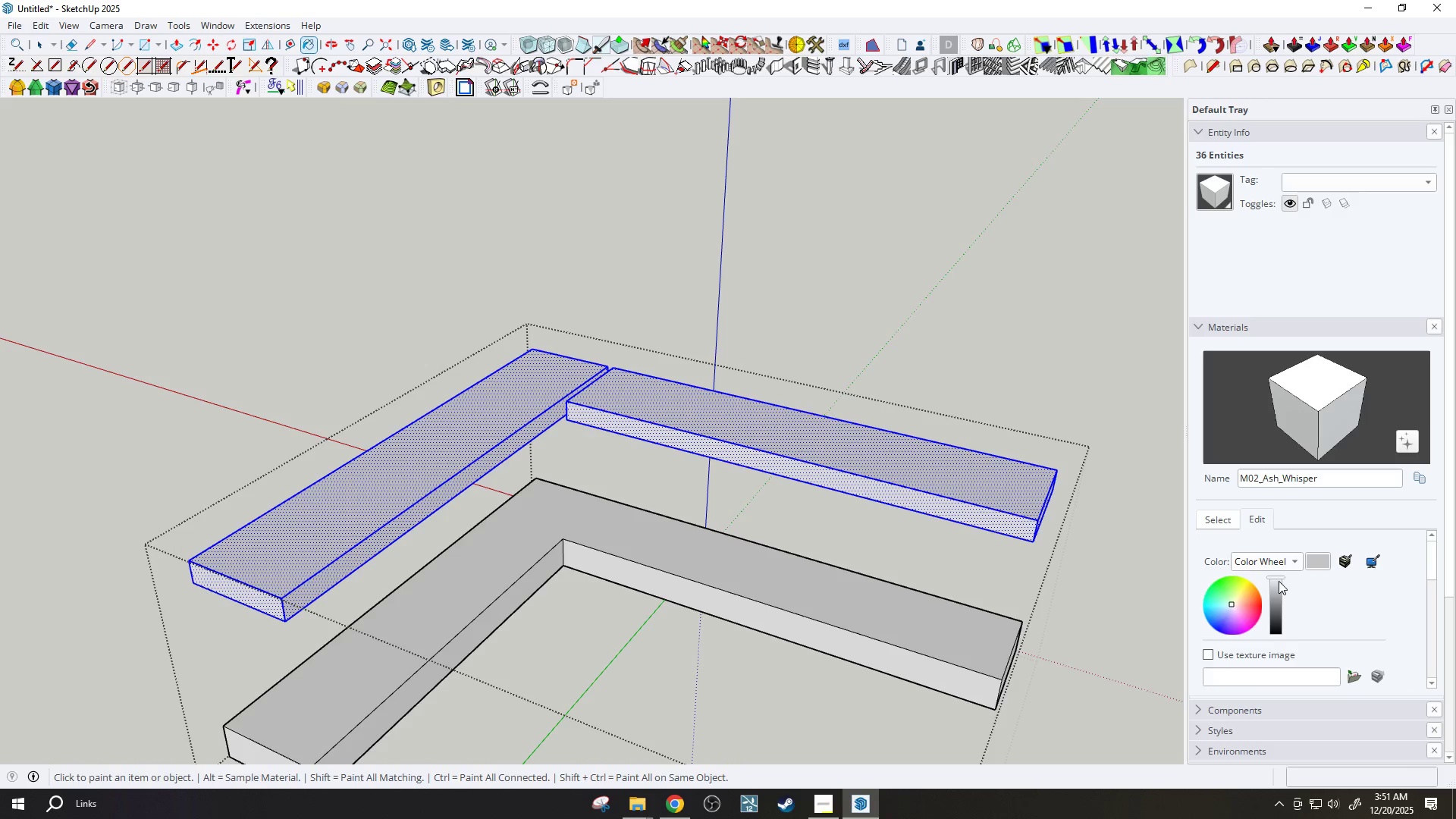 
left_click_drag(start_coordinate=[1279, 576], to_coordinate=[1276, 565])
 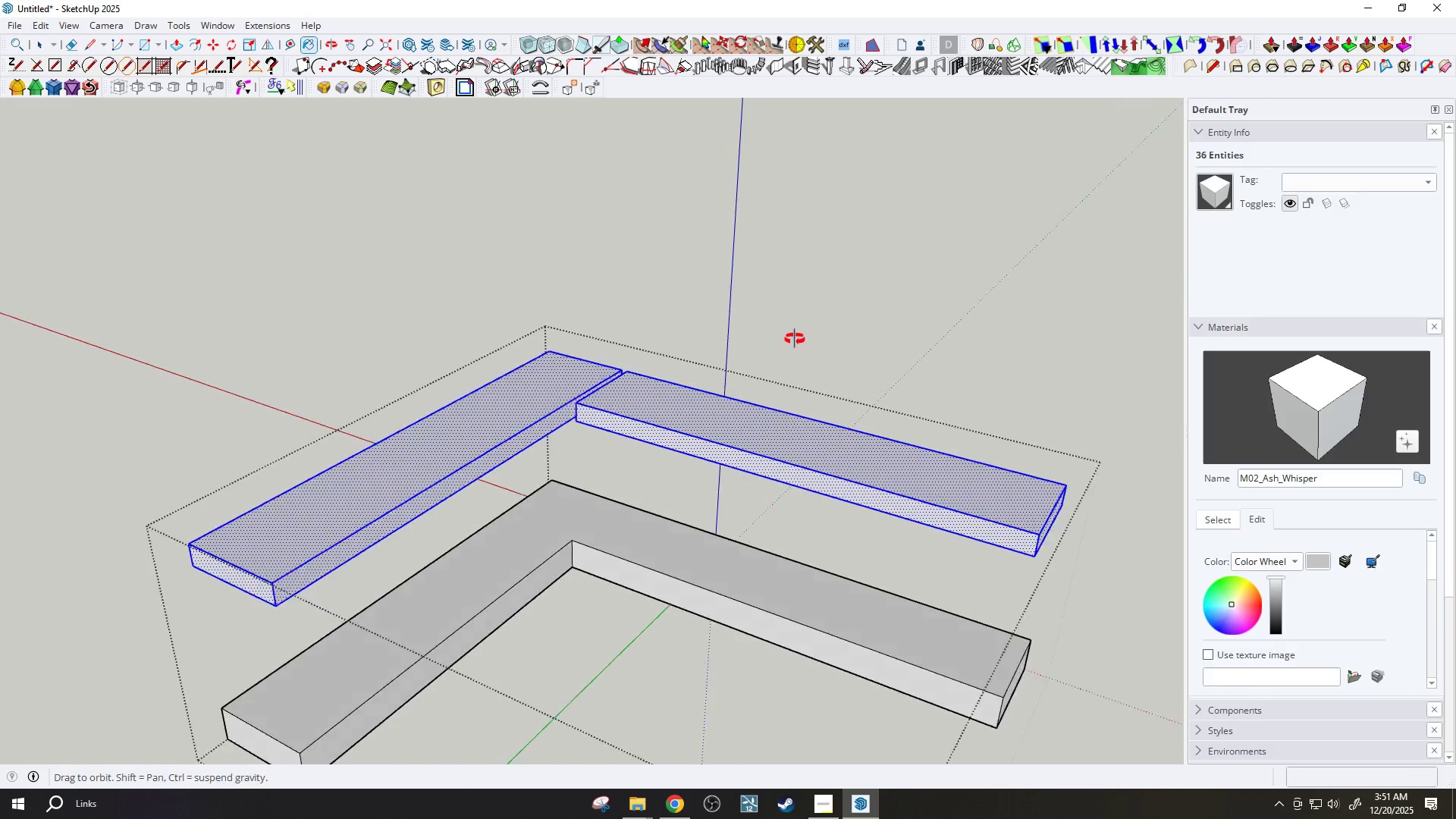 
key(Space)
 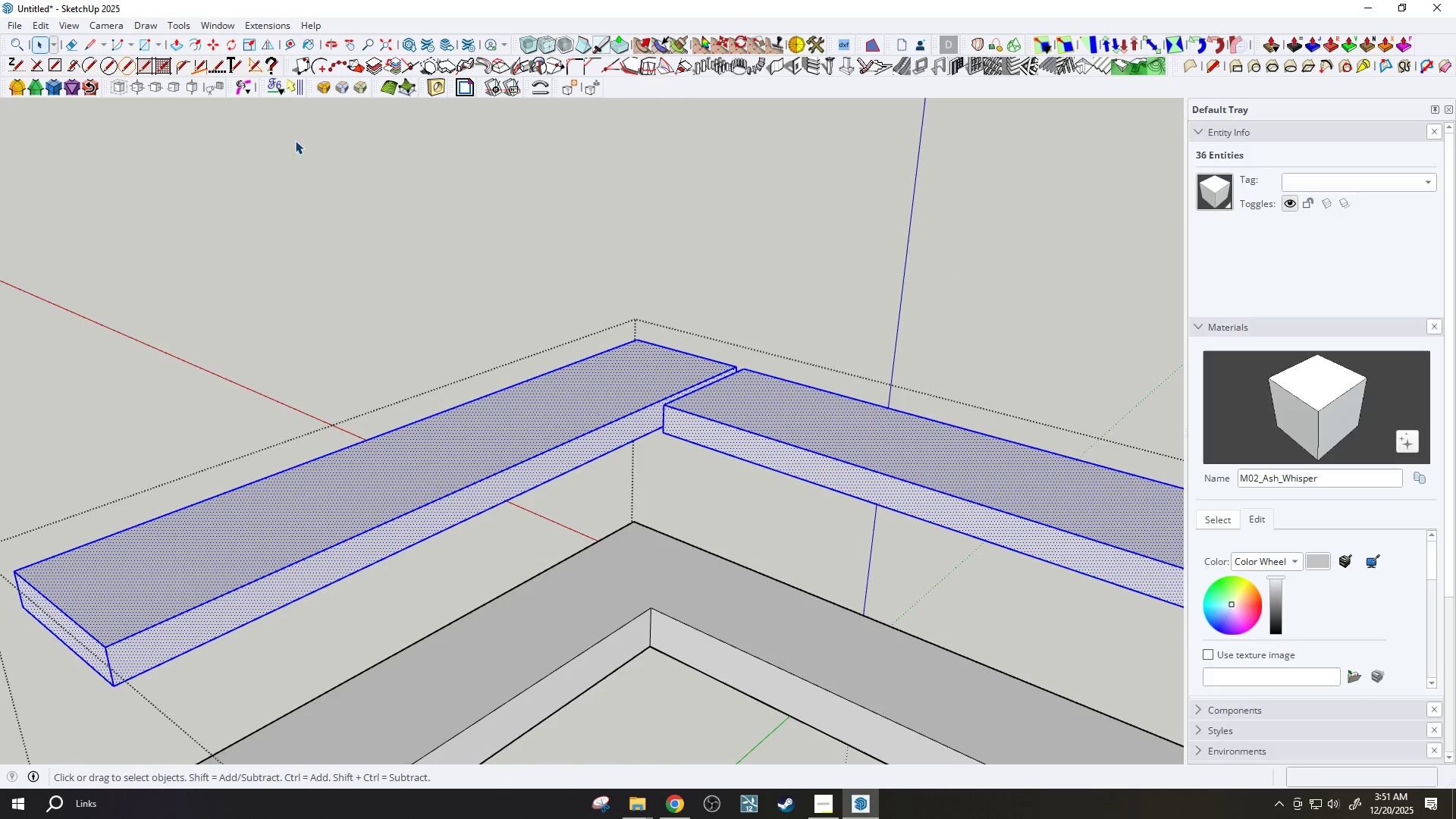 
scroll: coordinate [462, 424], scroll_direction: up, amount: 4.0
 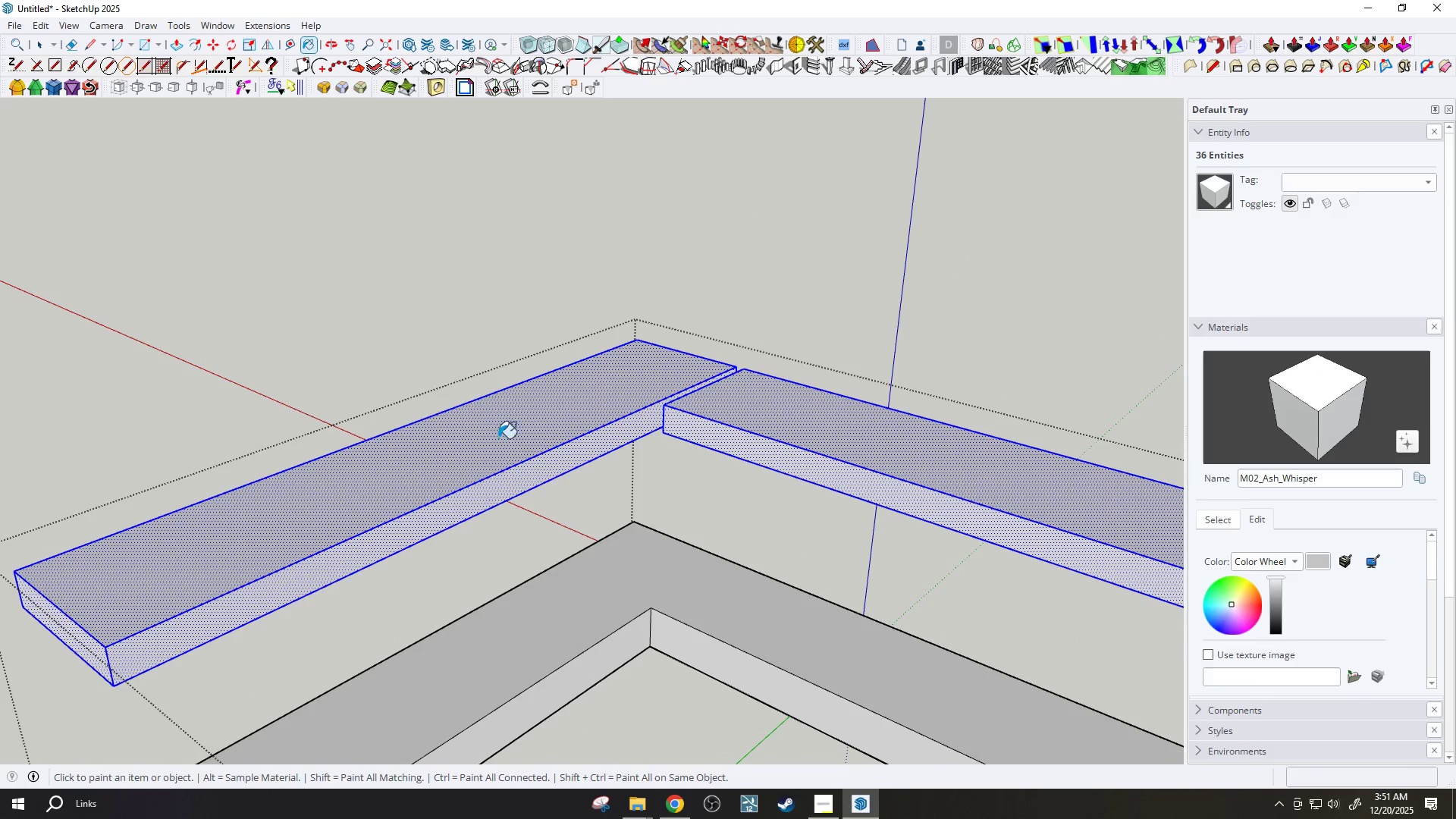 
left_click([328, 83])
 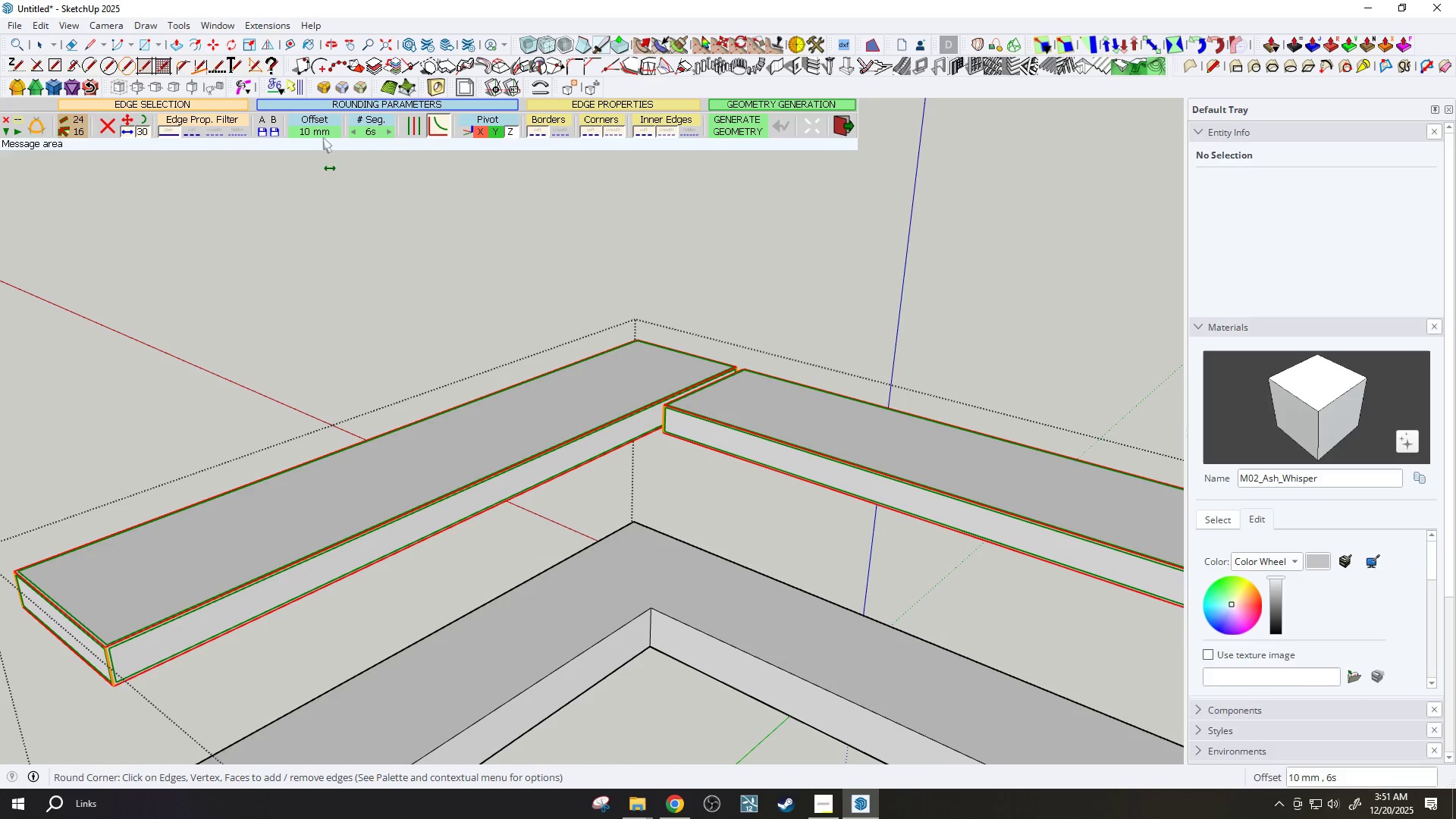 
left_click([329, 130])
 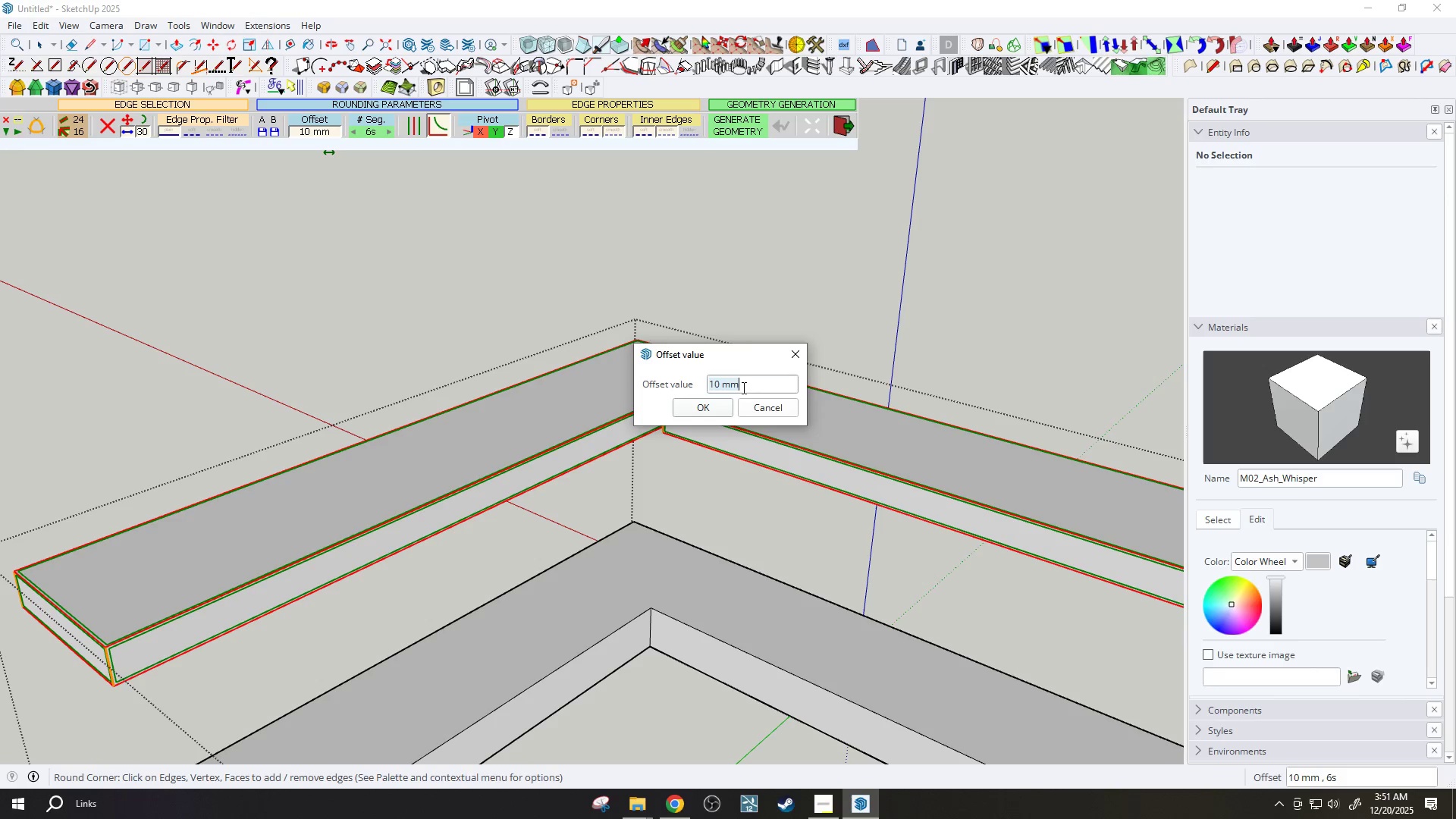 
type(20)
 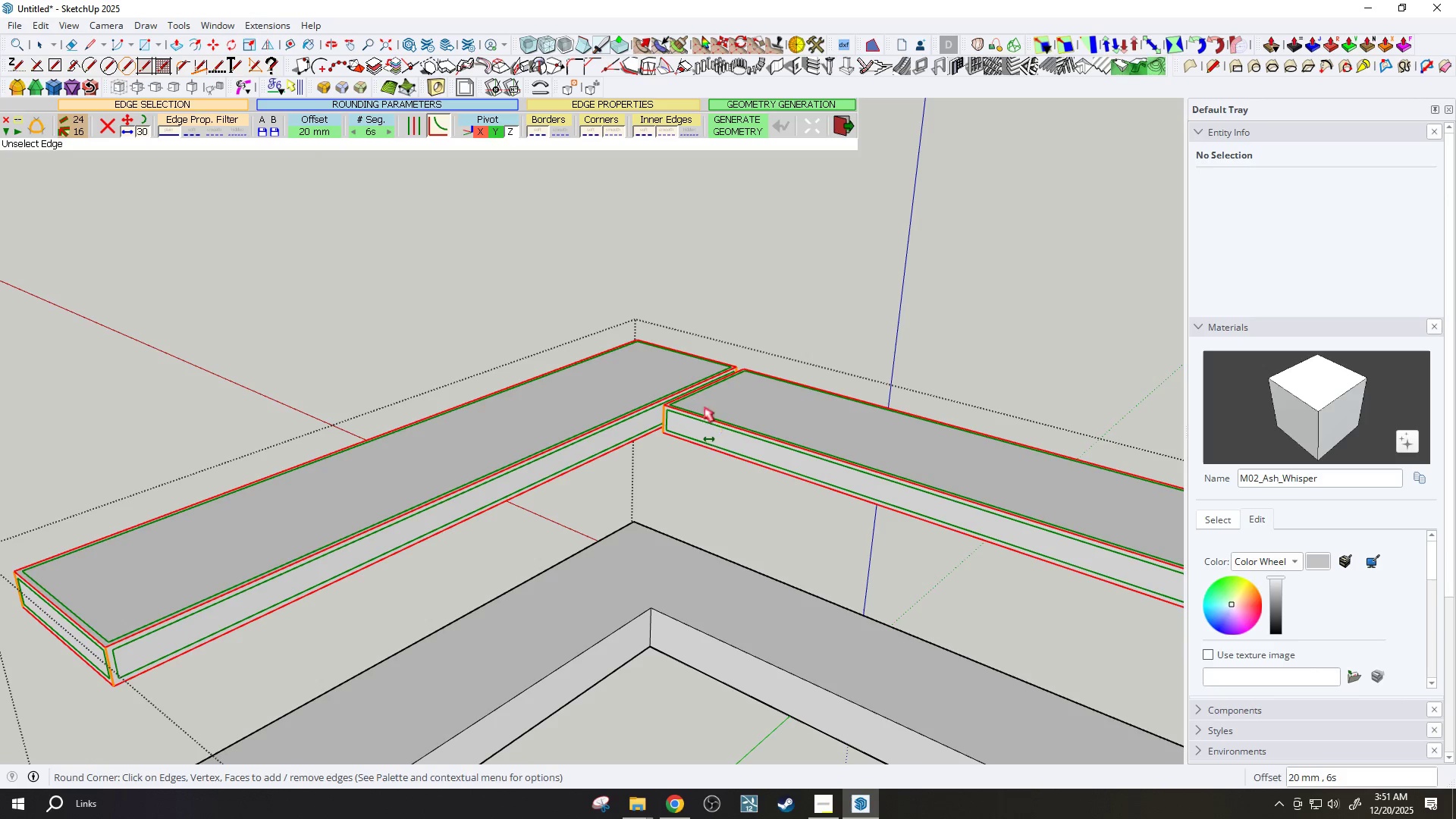 
left_click([735, 117])
 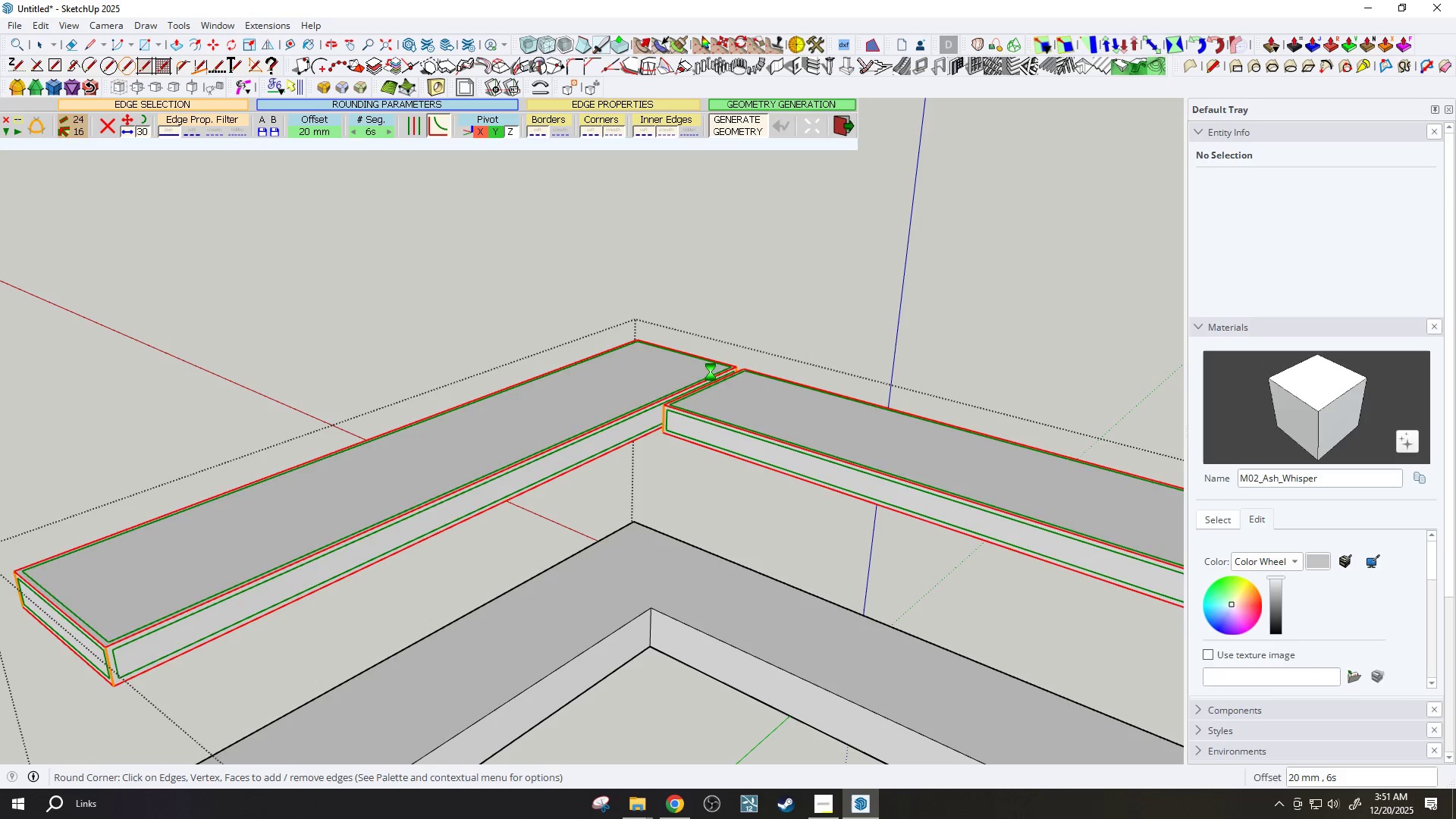 
scroll: coordinate [721, 406], scroll_direction: down, amount: 3.0
 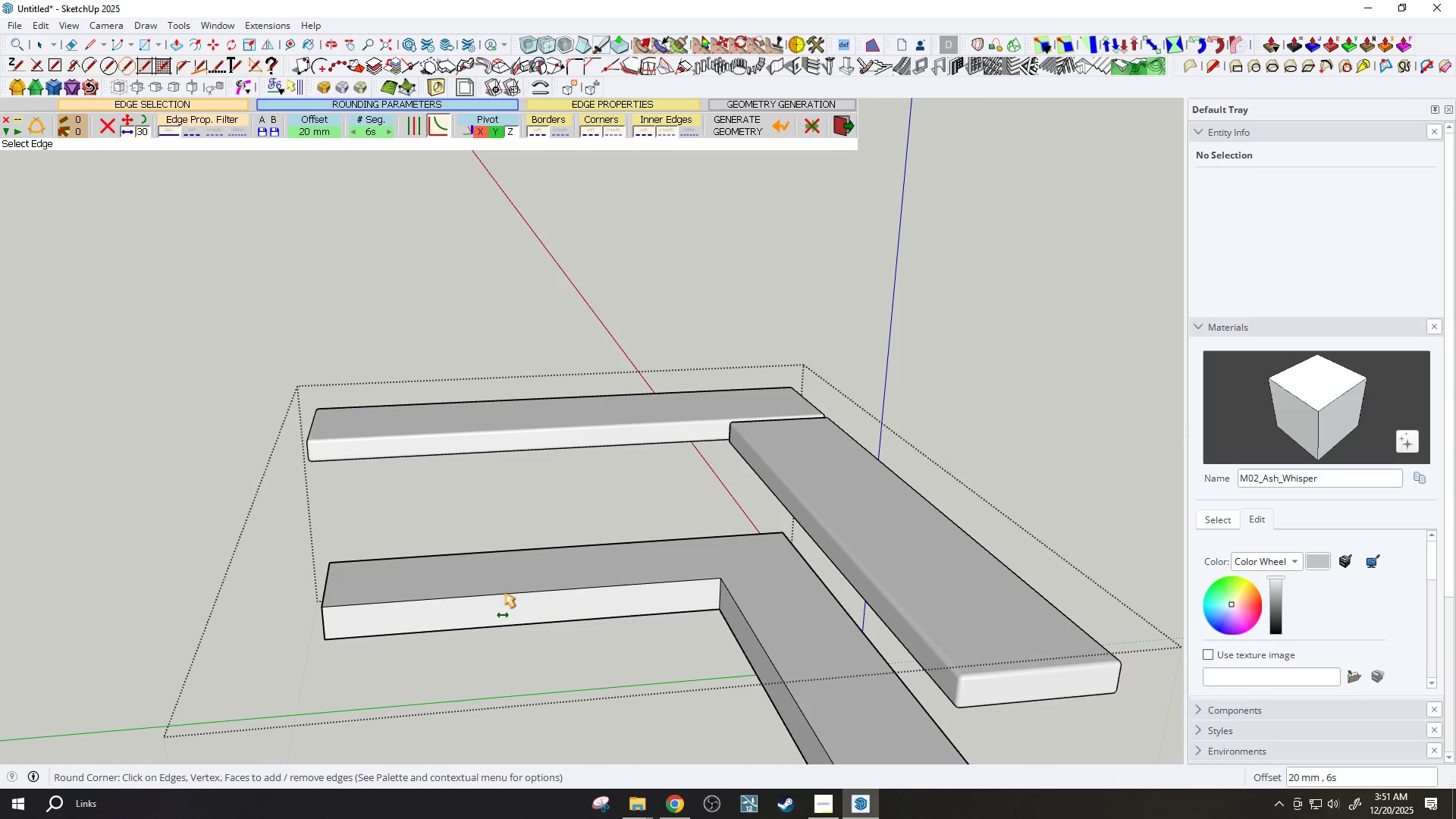 
mouse_move([603, 497])
 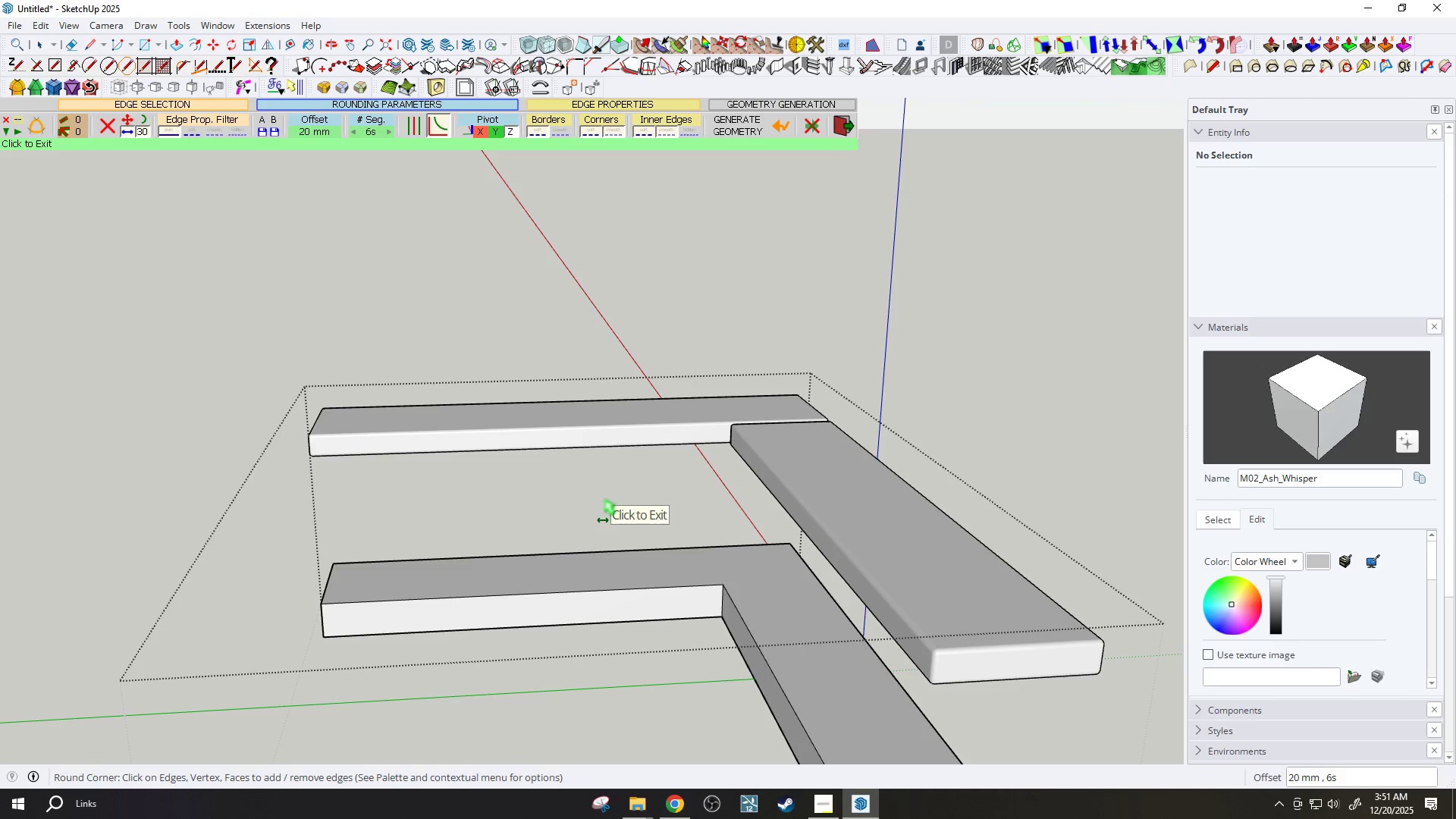 
mouse_move([601, 482])
 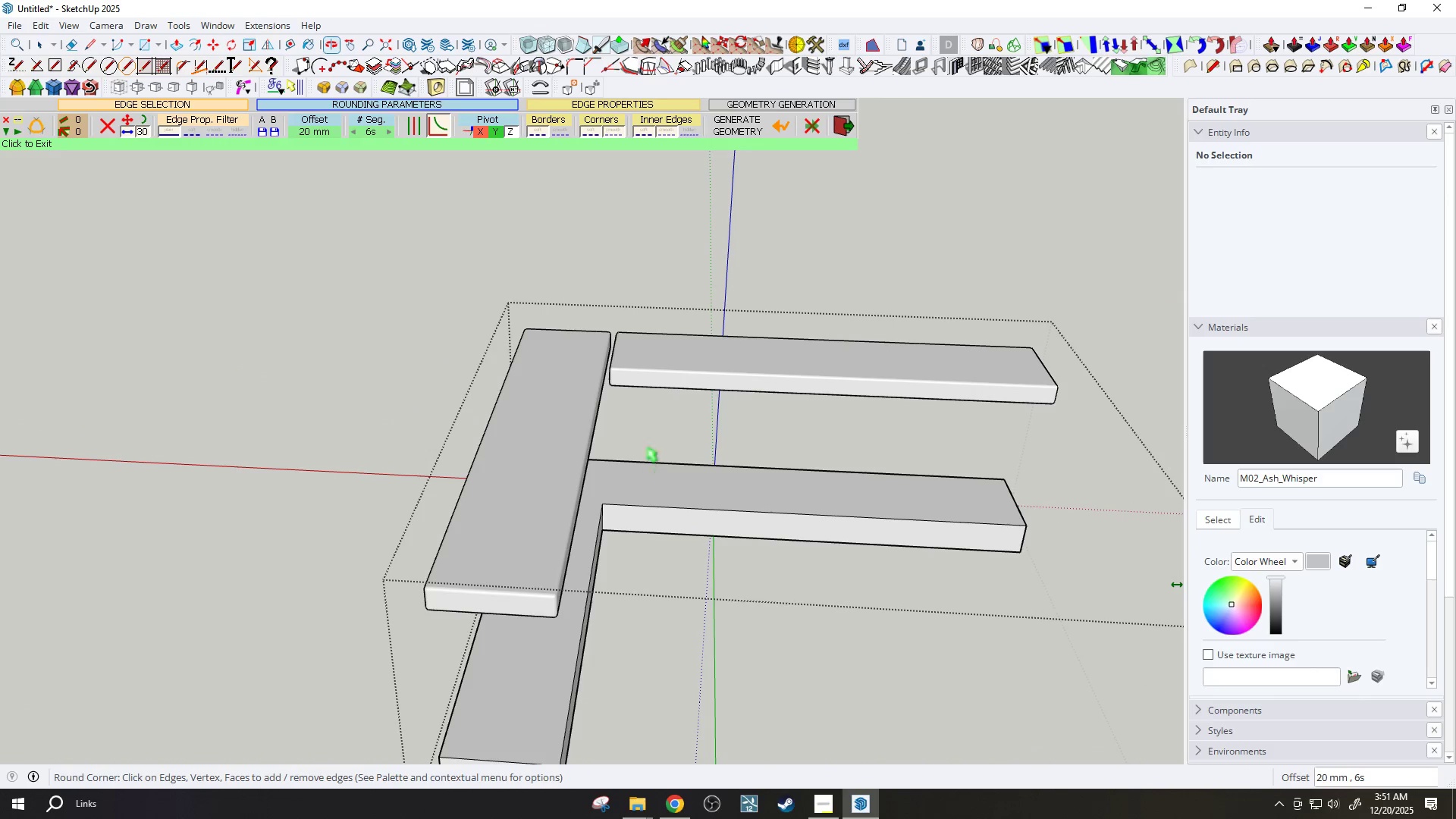 
scroll: coordinate [454, 436], scroll_direction: up, amount: 3.0
 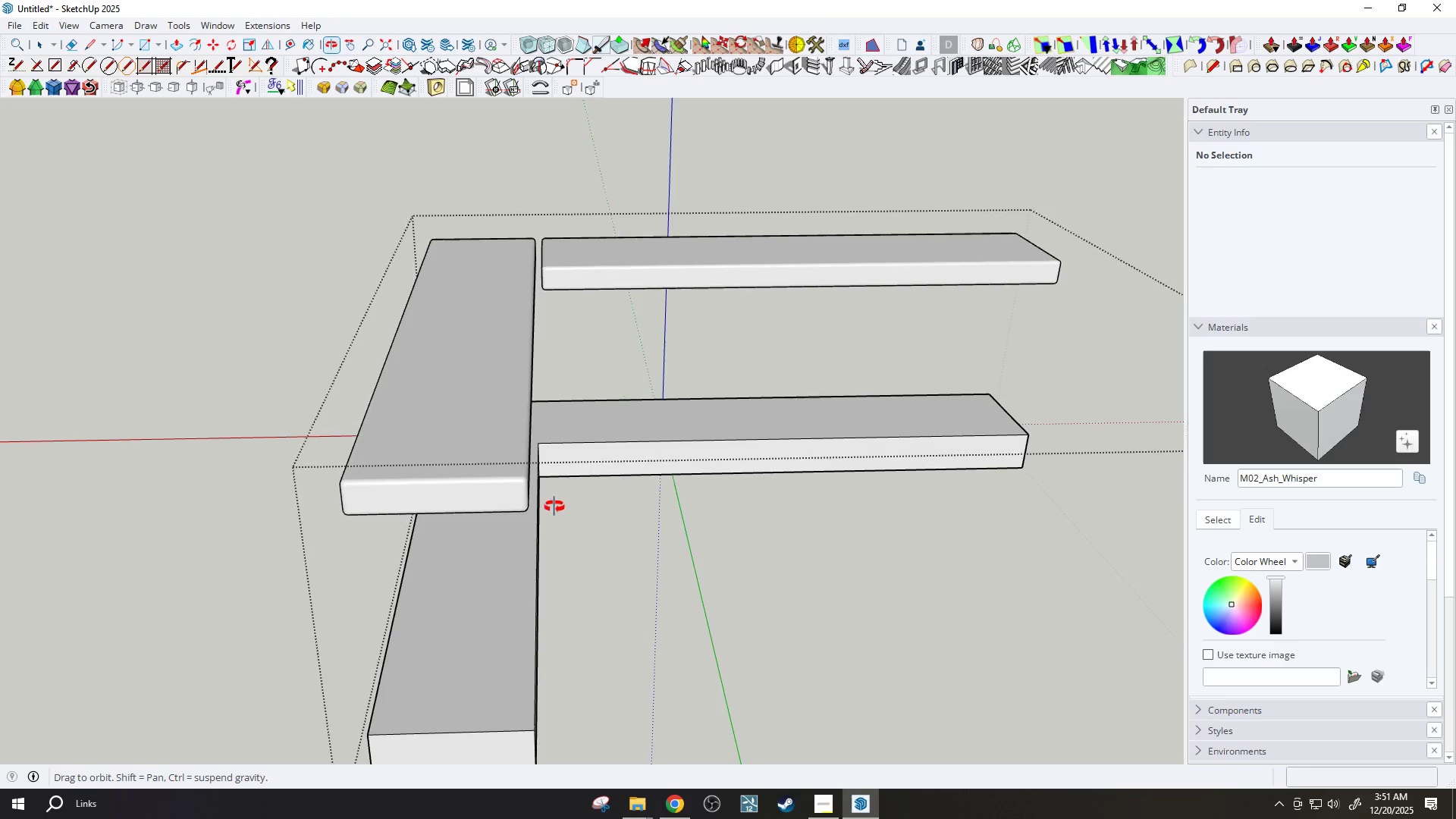 
key(Space)
 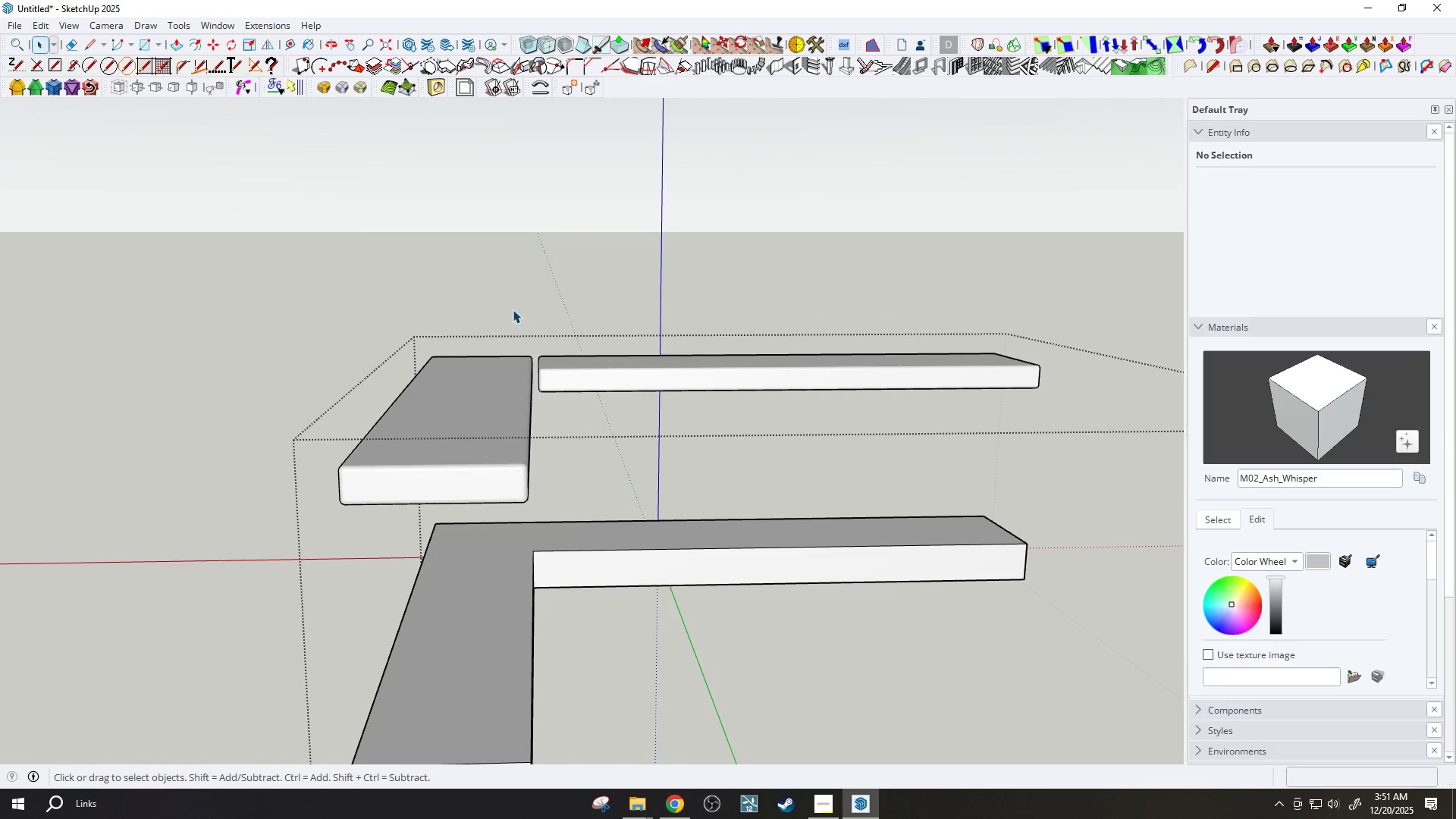 
left_click_drag(start_coordinate=[490, 322], to_coordinate=[535, 537])
 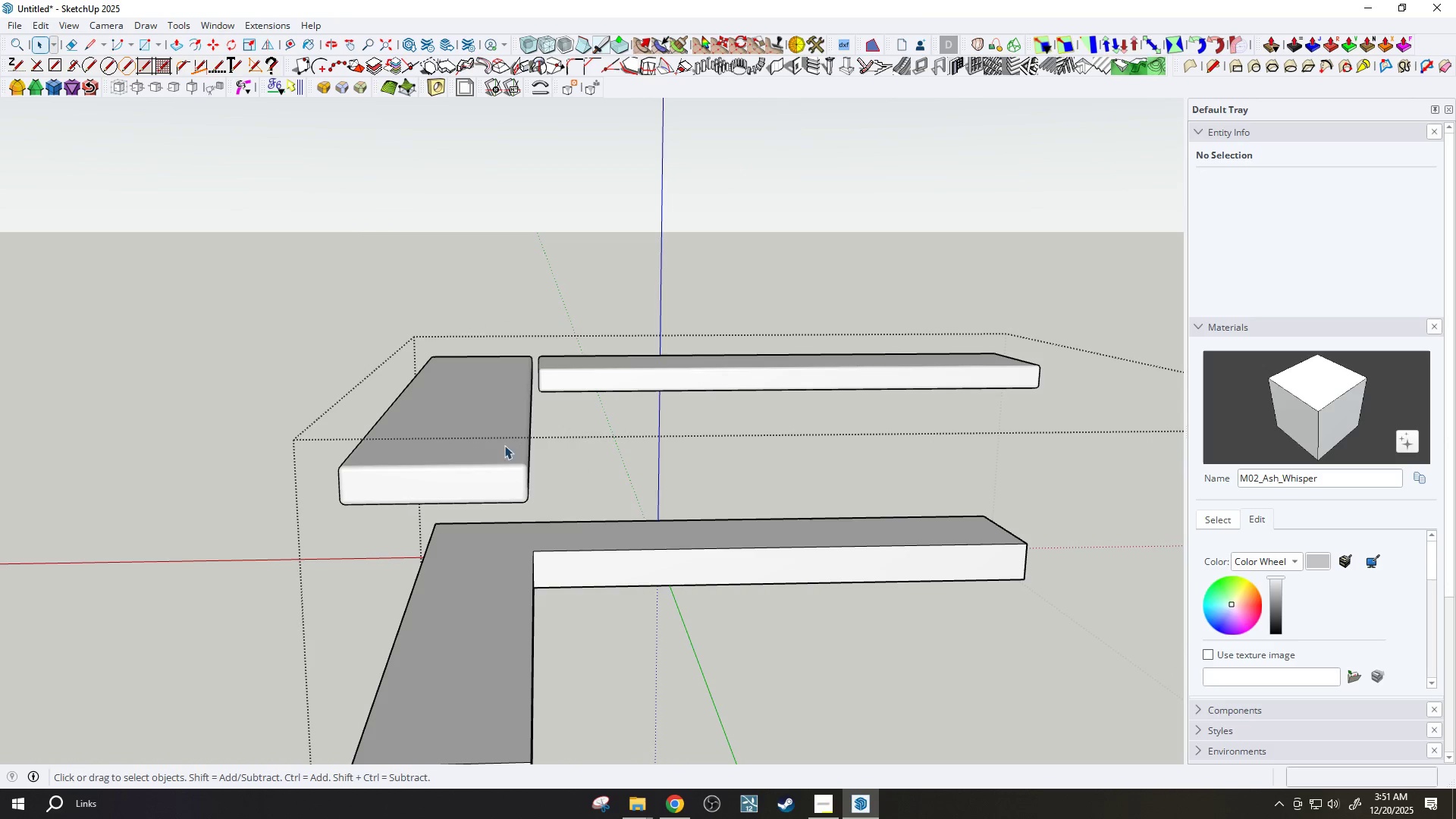 
left_click([501, 455])
 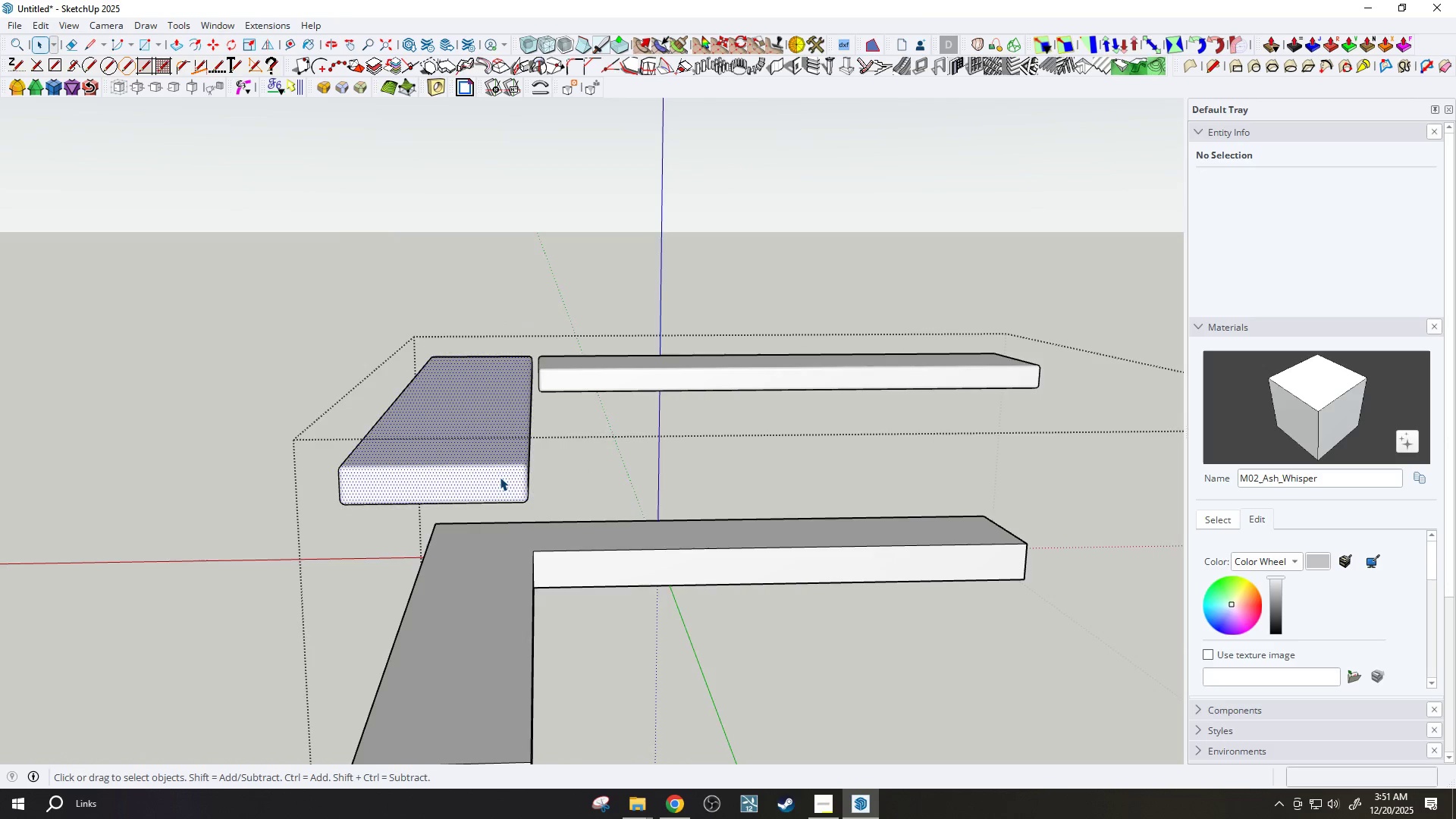 
scroll: coordinate [500, 477], scroll_direction: up, amount: 2.0
 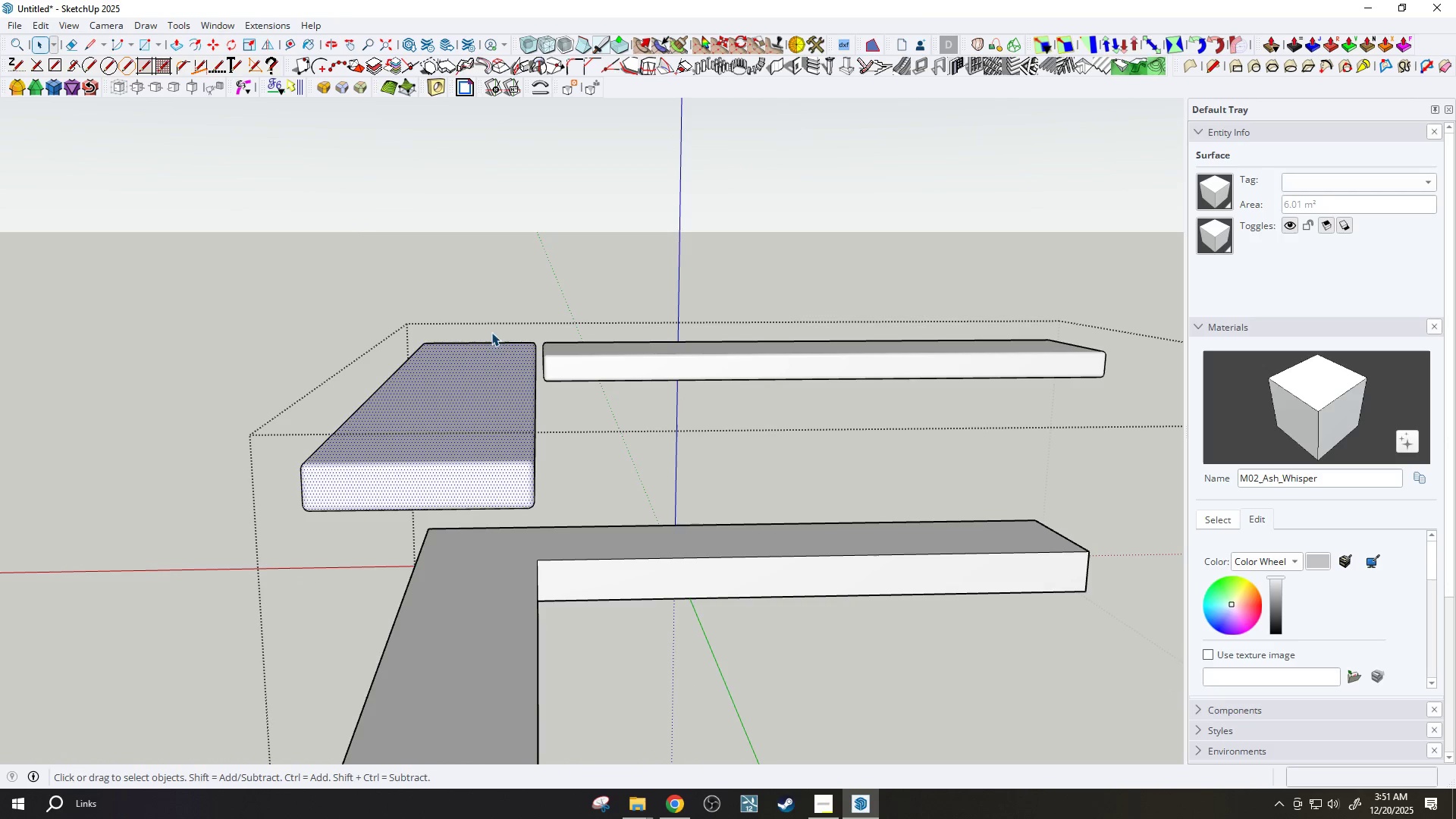 
left_click_drag(start_coordinate=[488, 309], to_coordinate=[538, 541])
 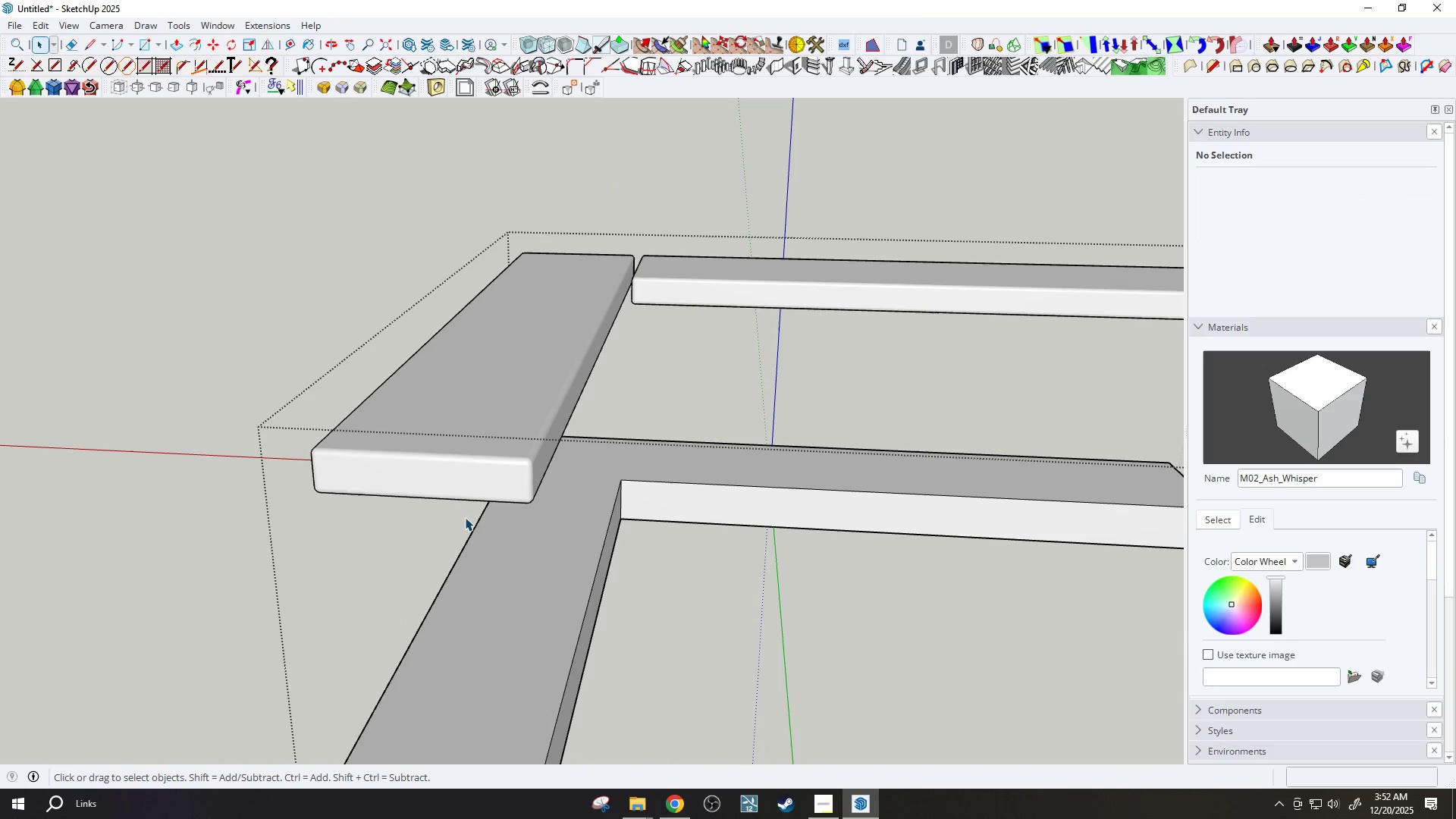 
key(Control+Z)
 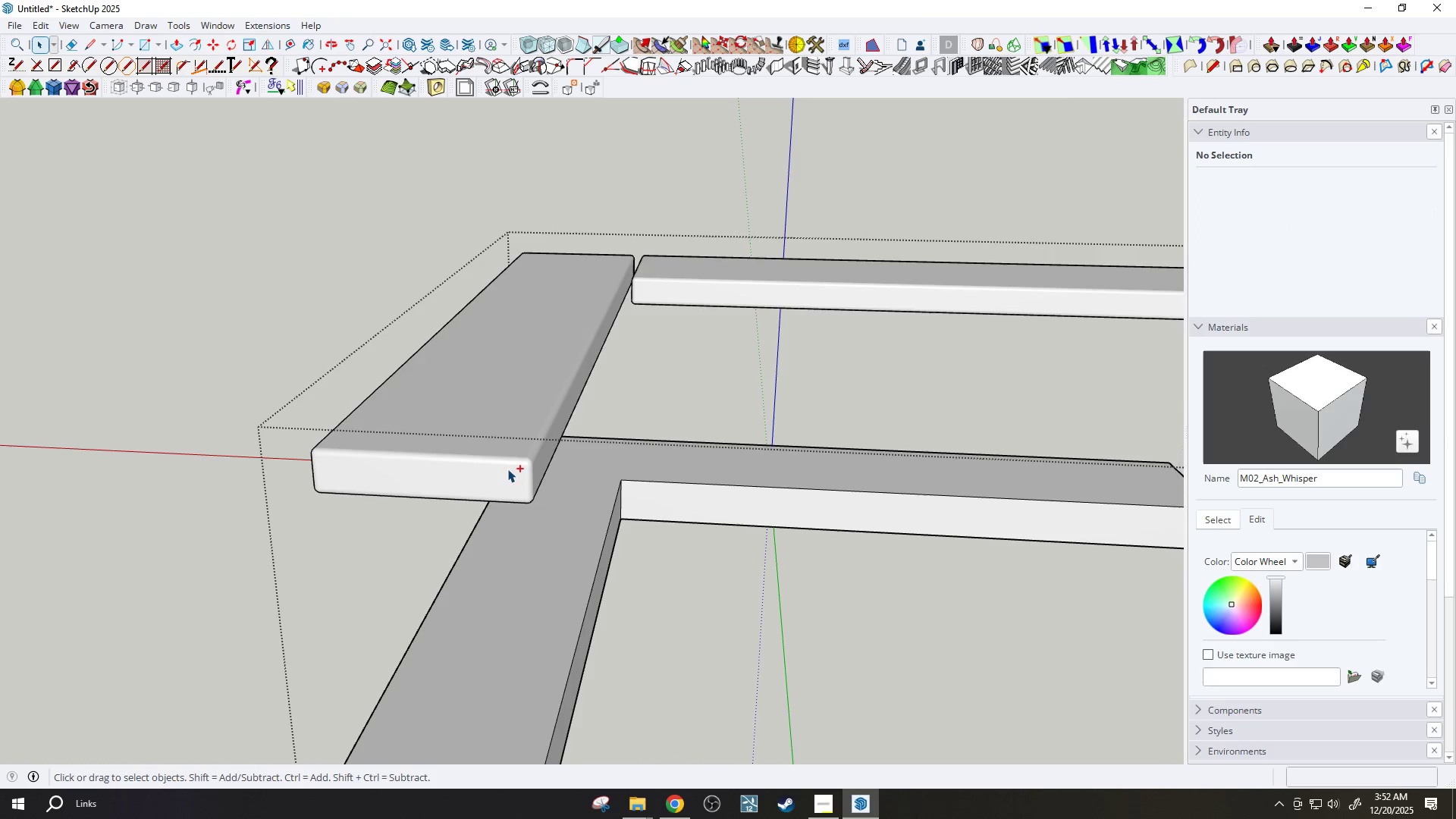 
key(Control+Z)
 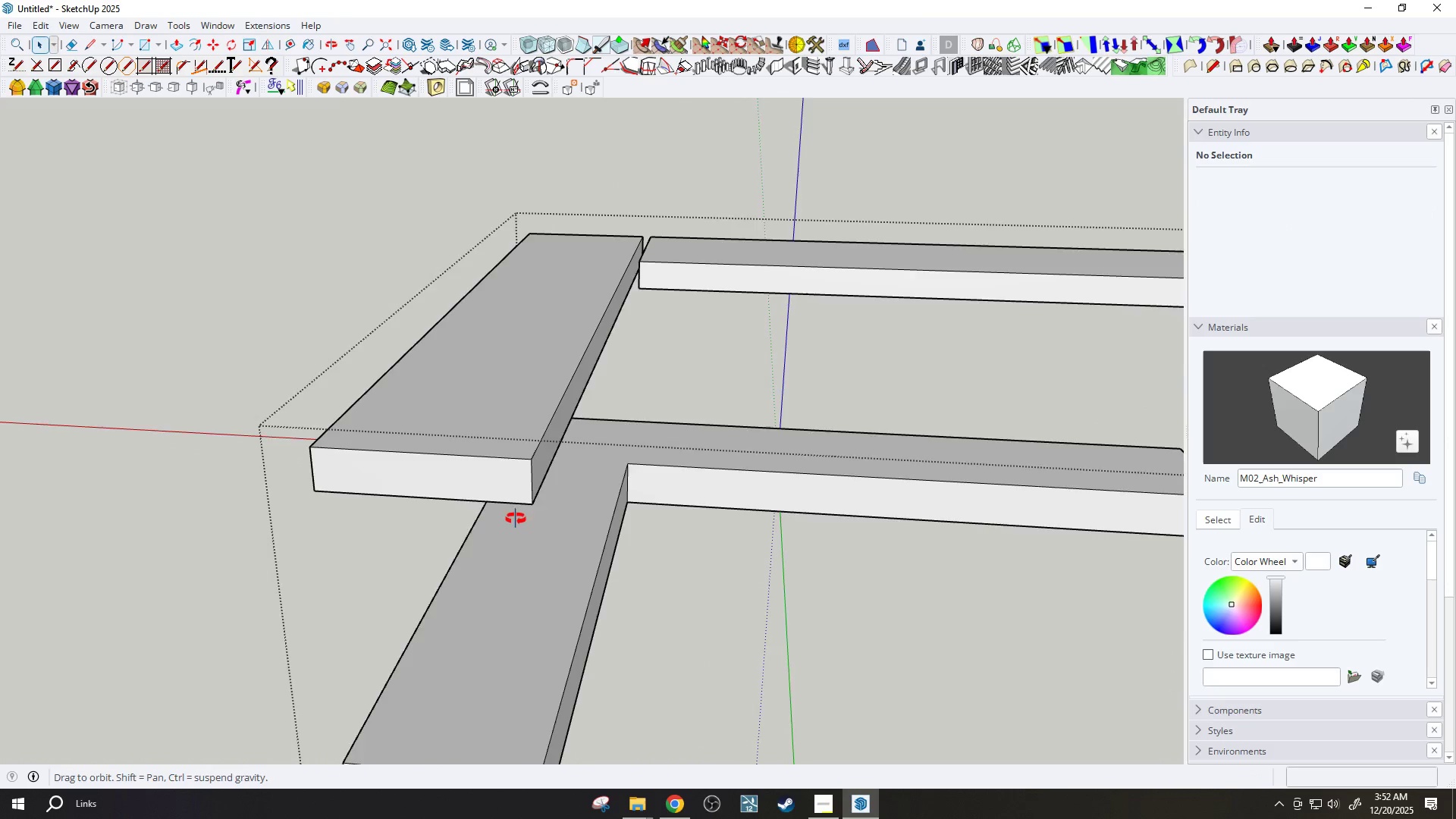 
scroll: coordinate [529, 526], scroll_direction: down, amount: 2.0
 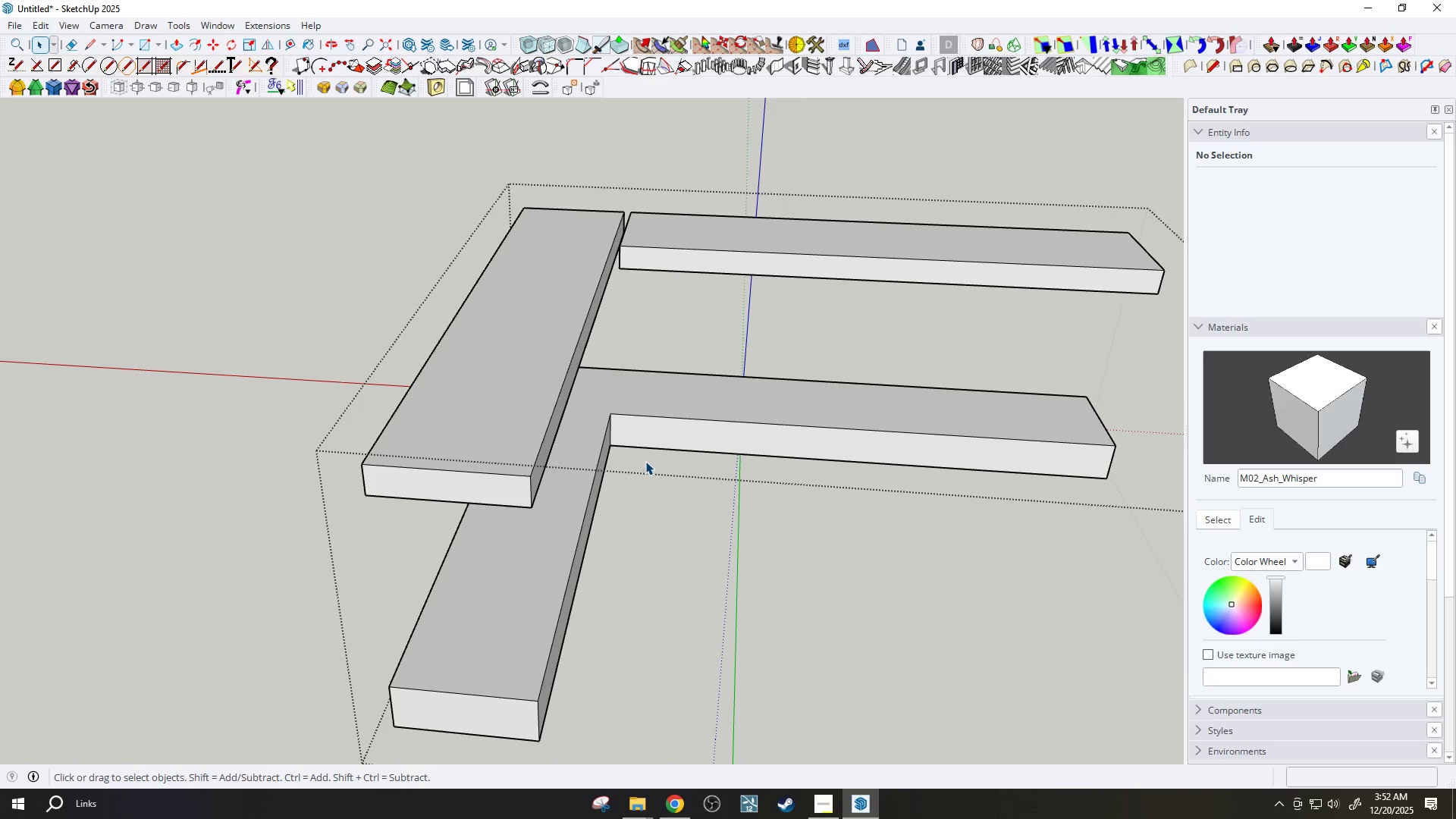 
key(P)
 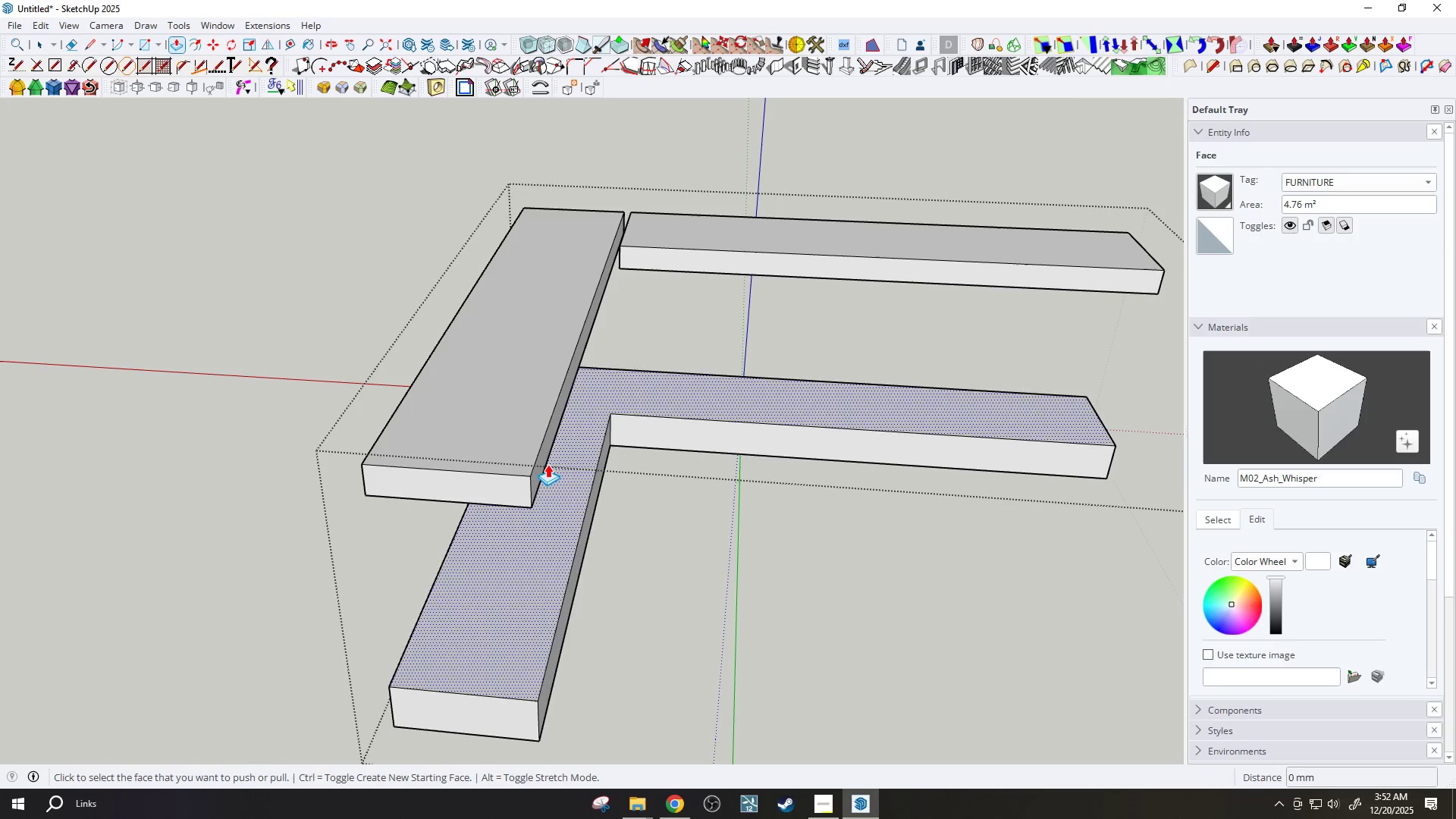 
left_click([544, 469])
 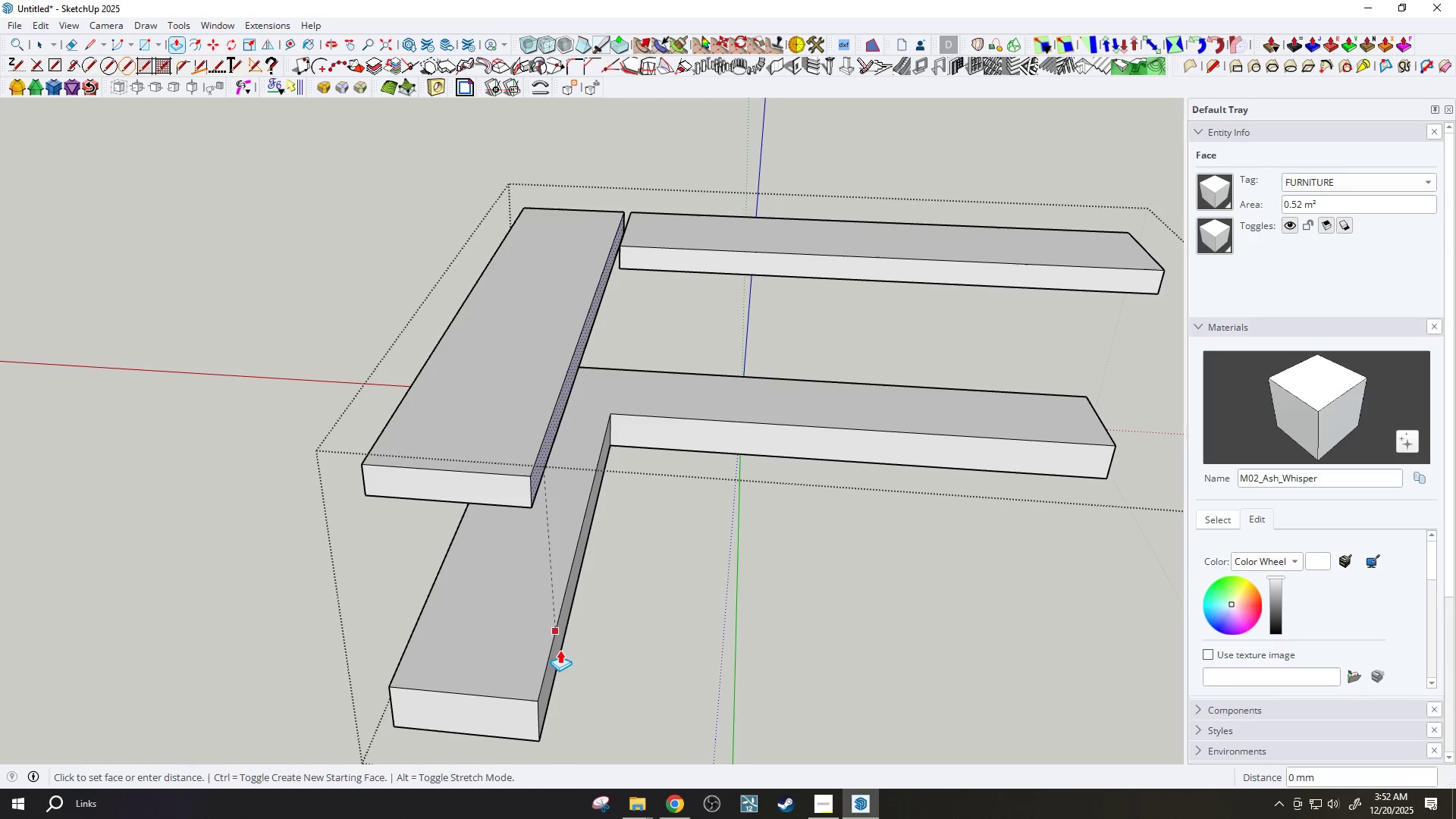 
mouse_move([565, 678])
 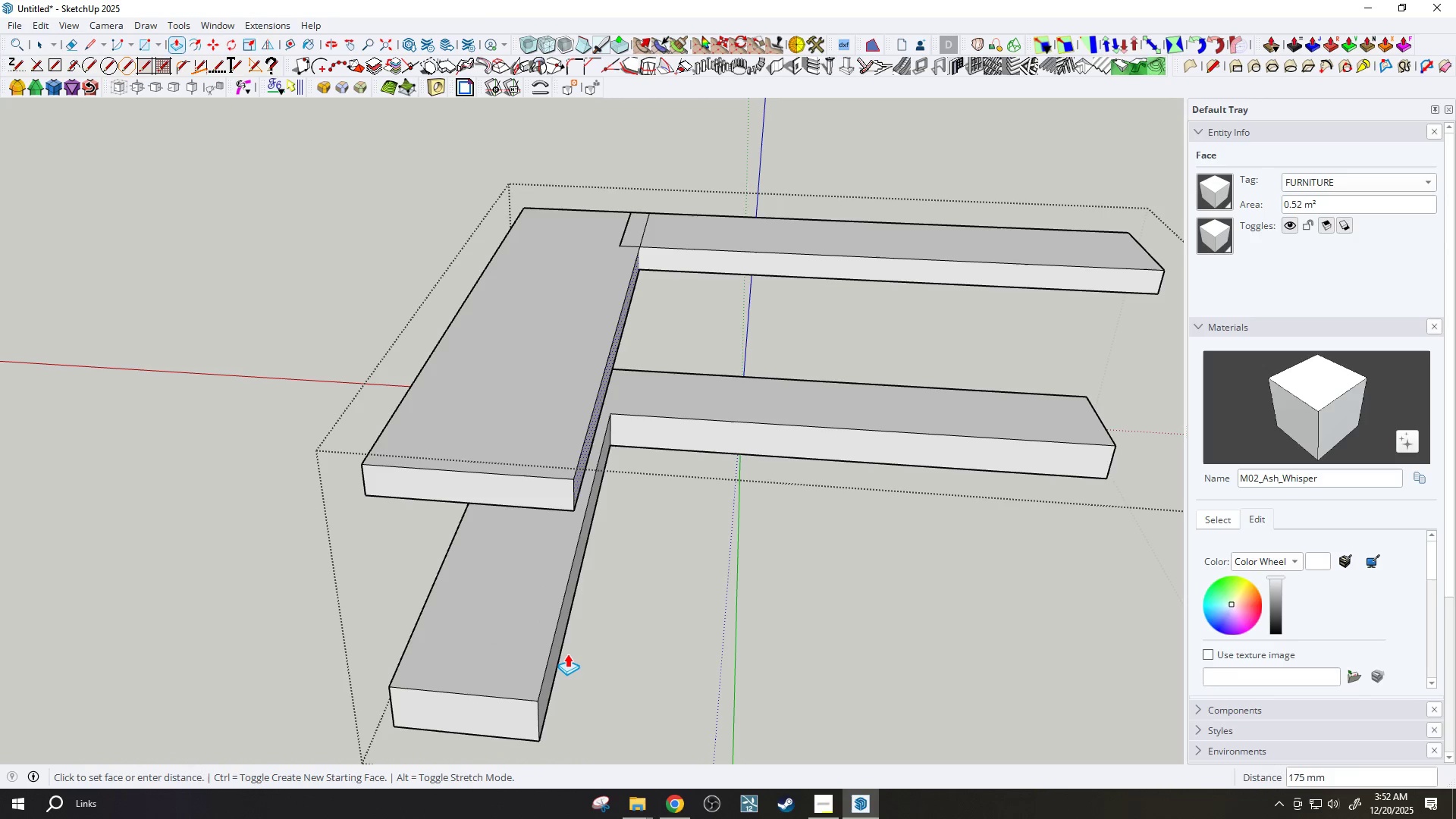 
type(20)
key(Escape)
 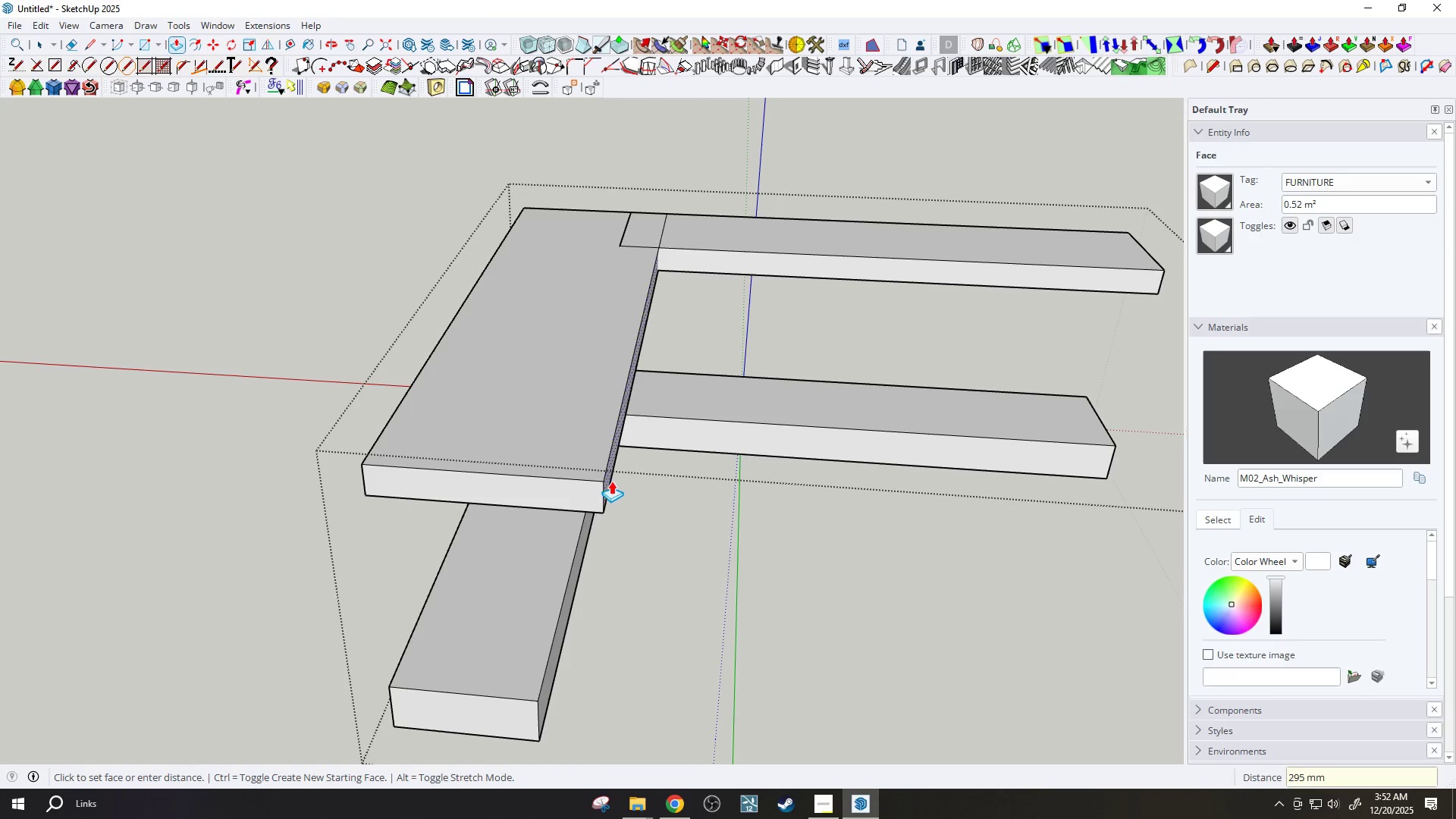 
type(20)
 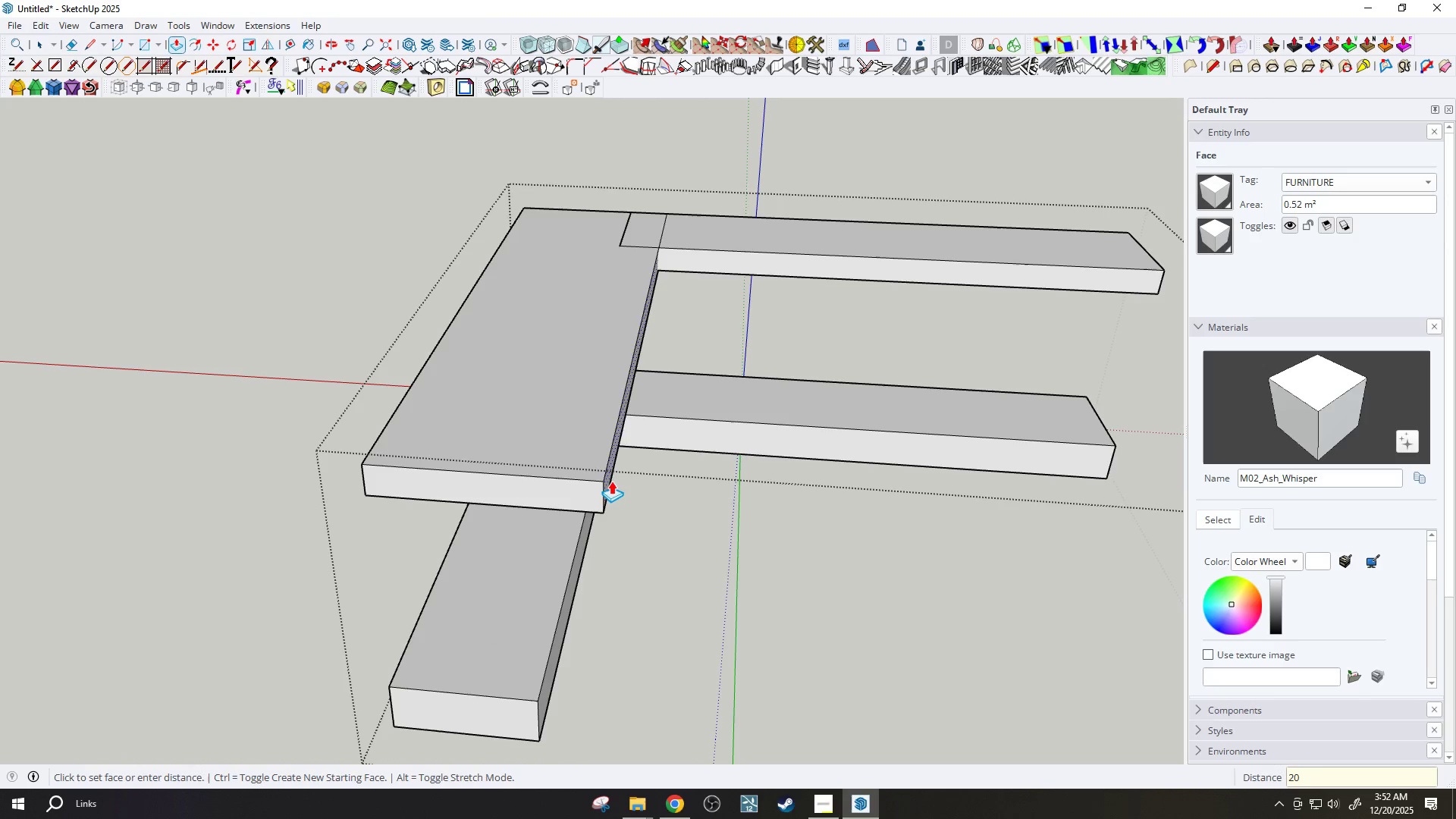 
key(Enter)
 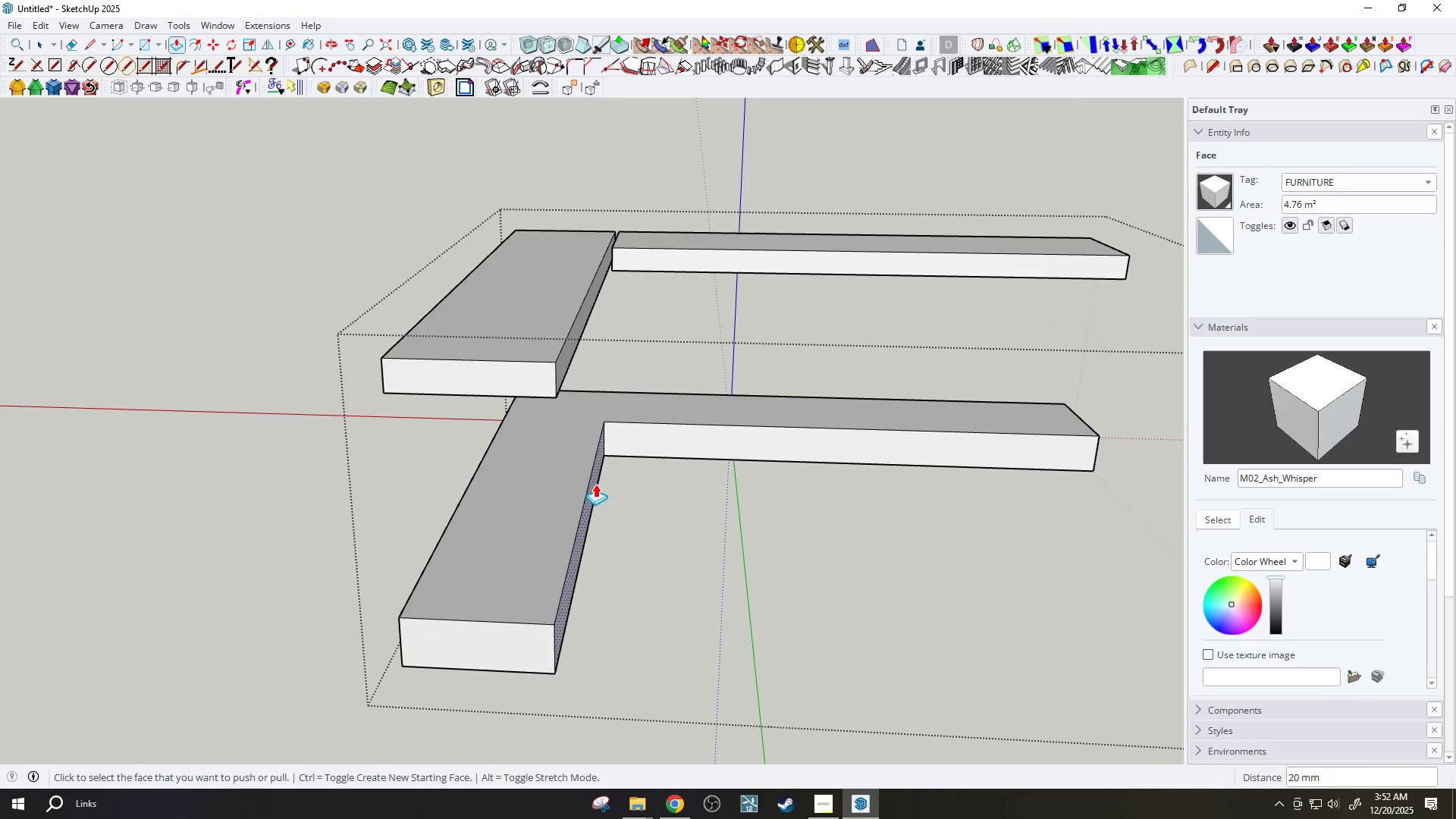 
key(T)
 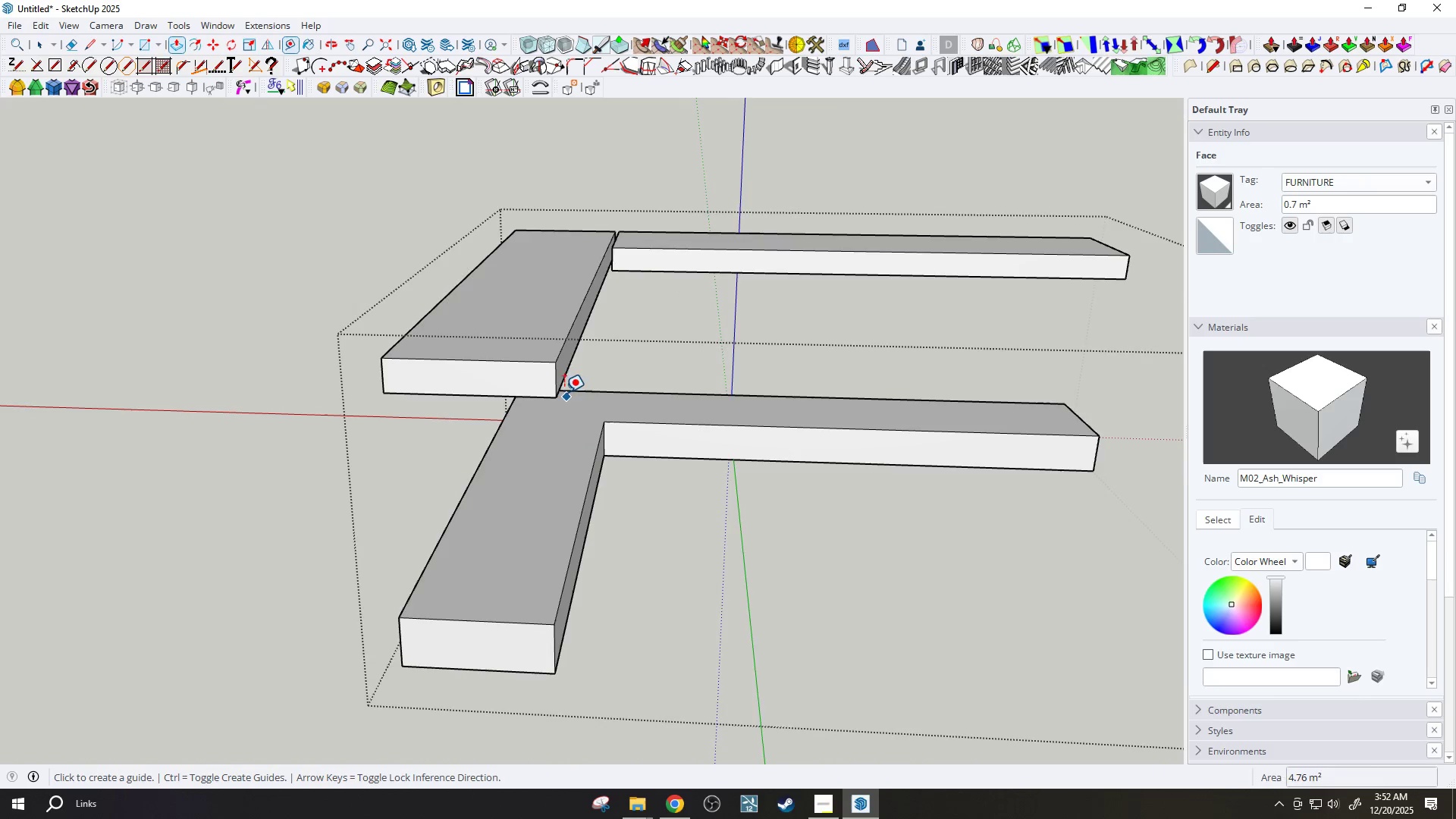 
scroll: coordinate [563, 390], scroll_direction: up, amount: 2.0
 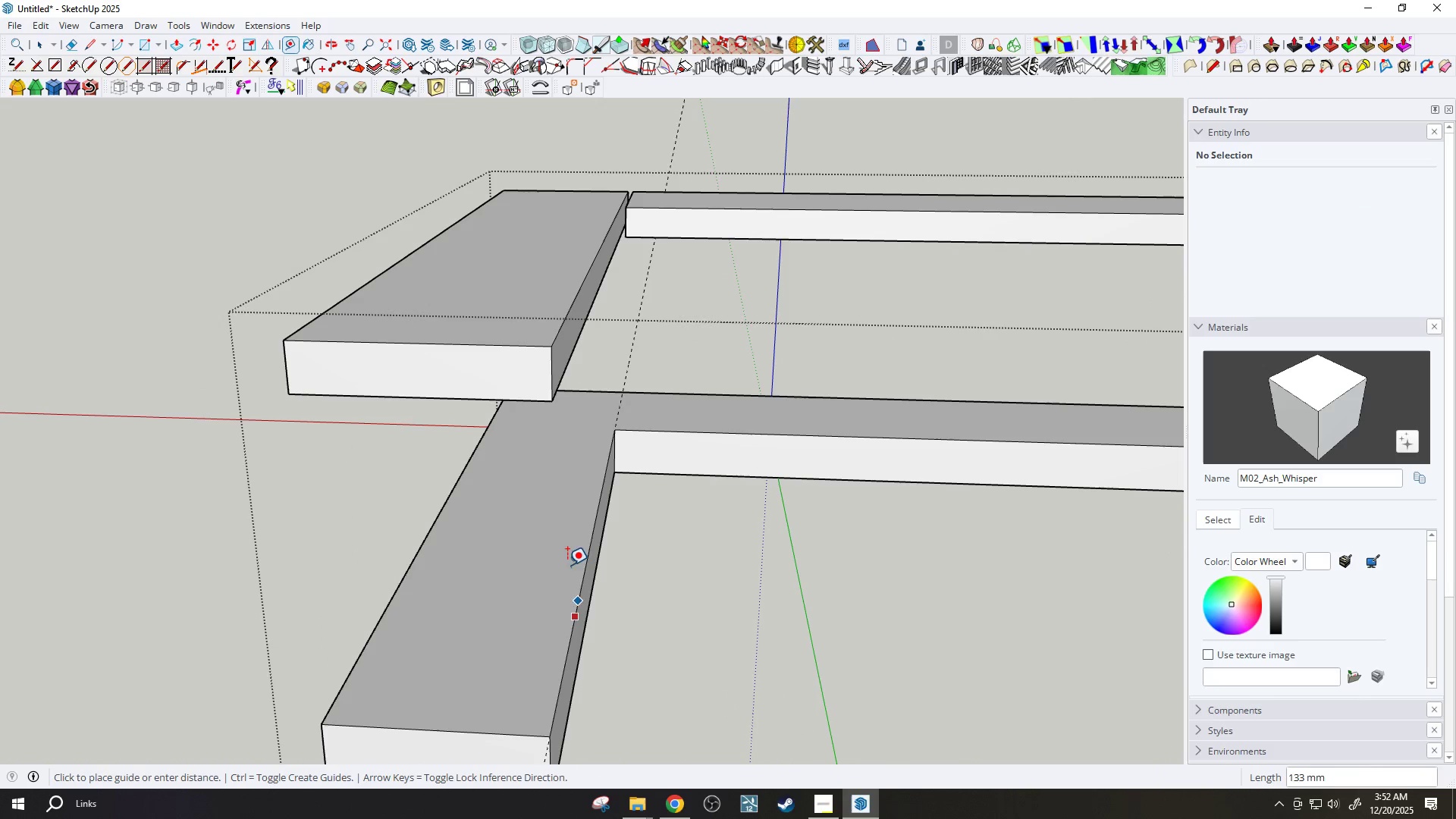 
key(Shift+ShiftLeft)
 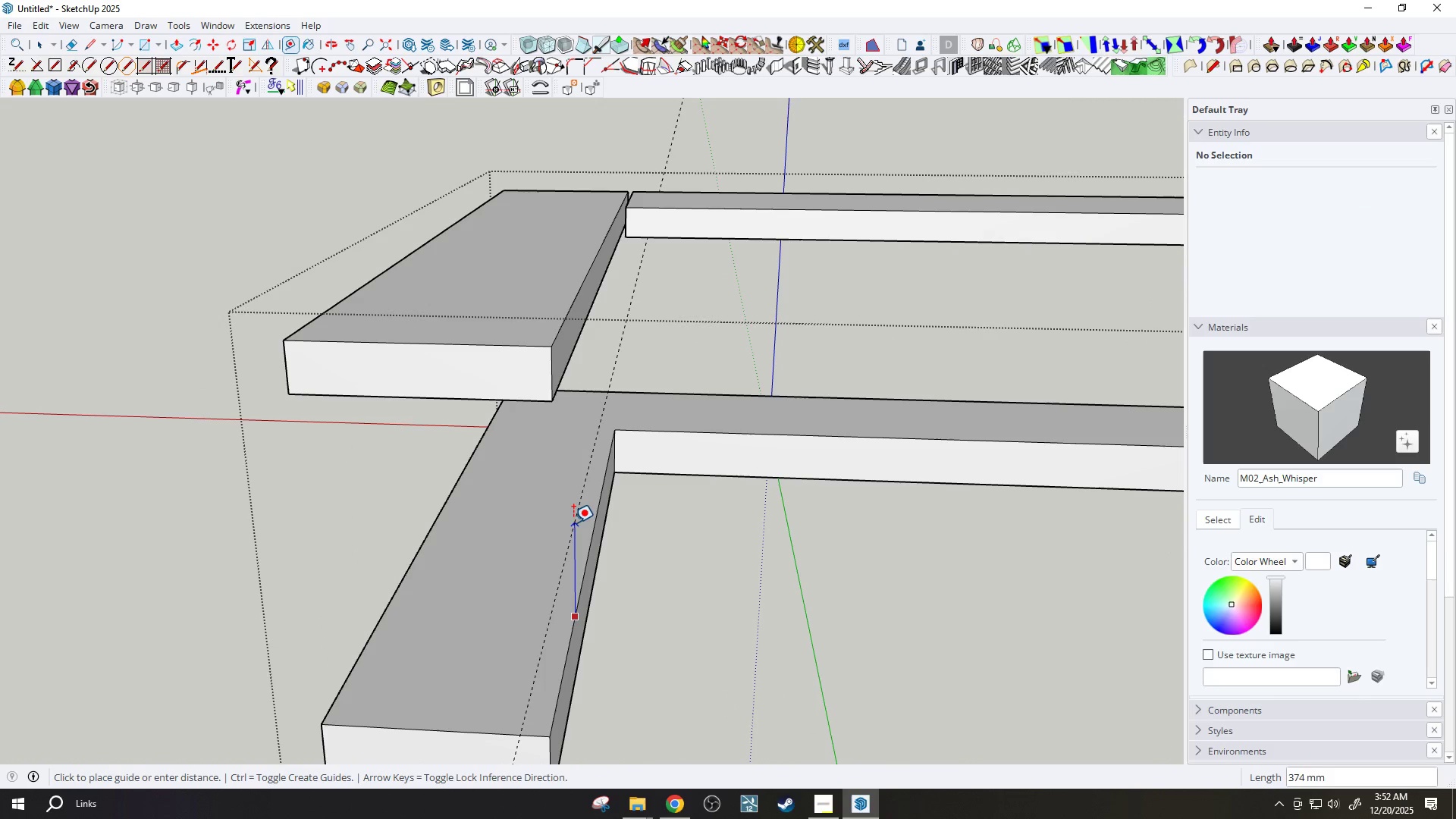 
key(Shift+CapsLock)
 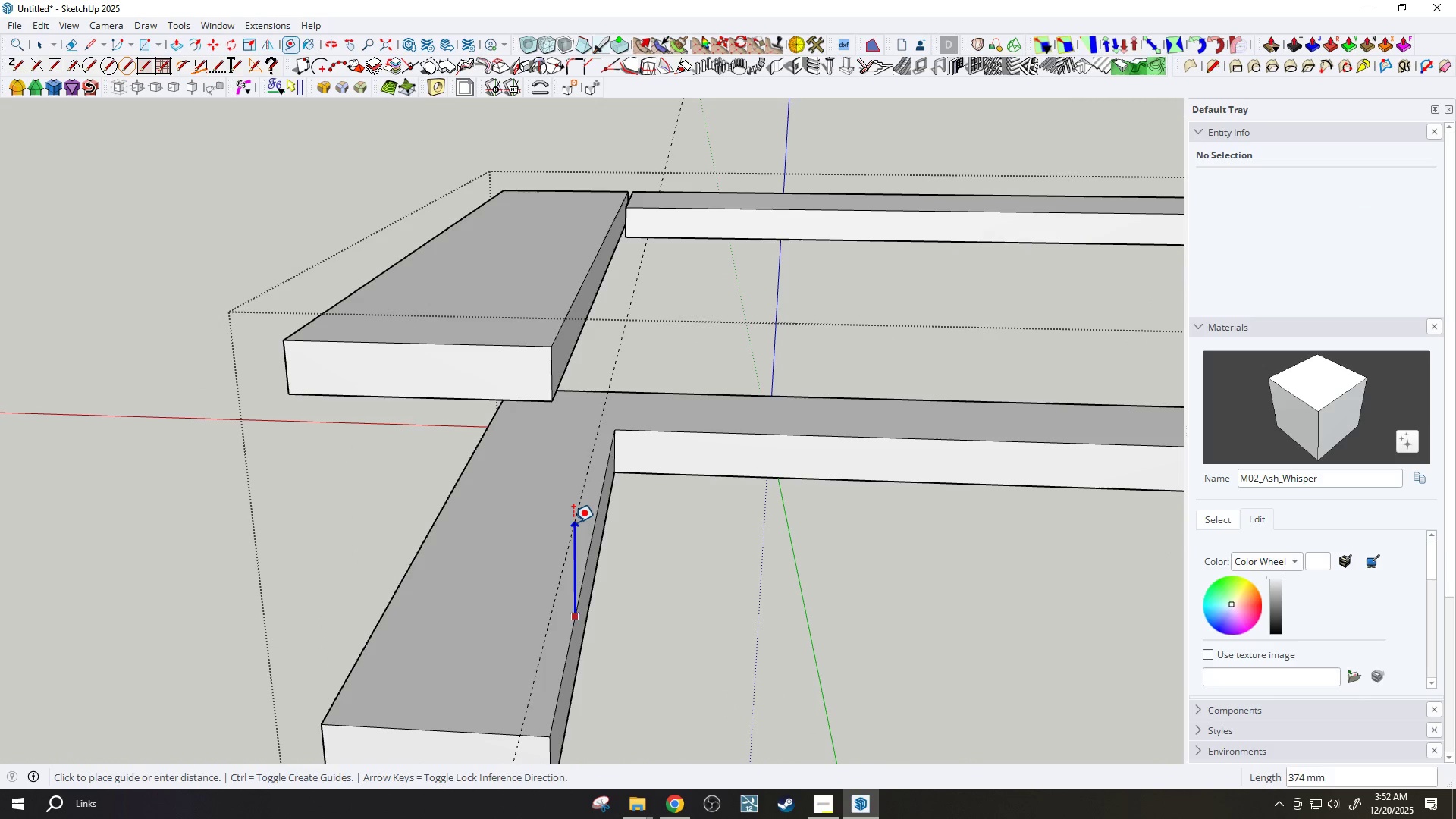 
hold_key(key=ShiftLeft, duration=1.51)
 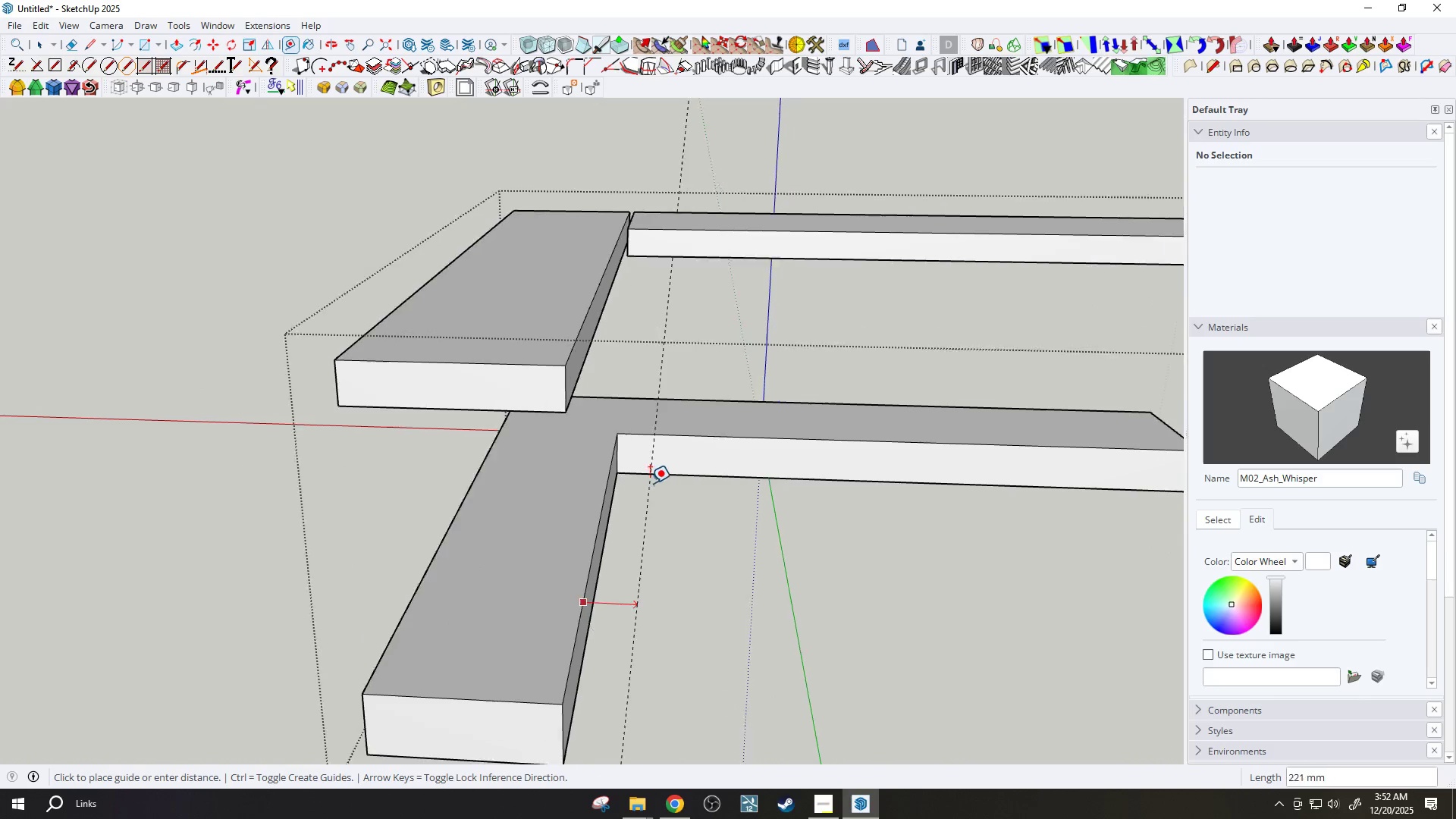 
key(Shift+ShiftLeft)
 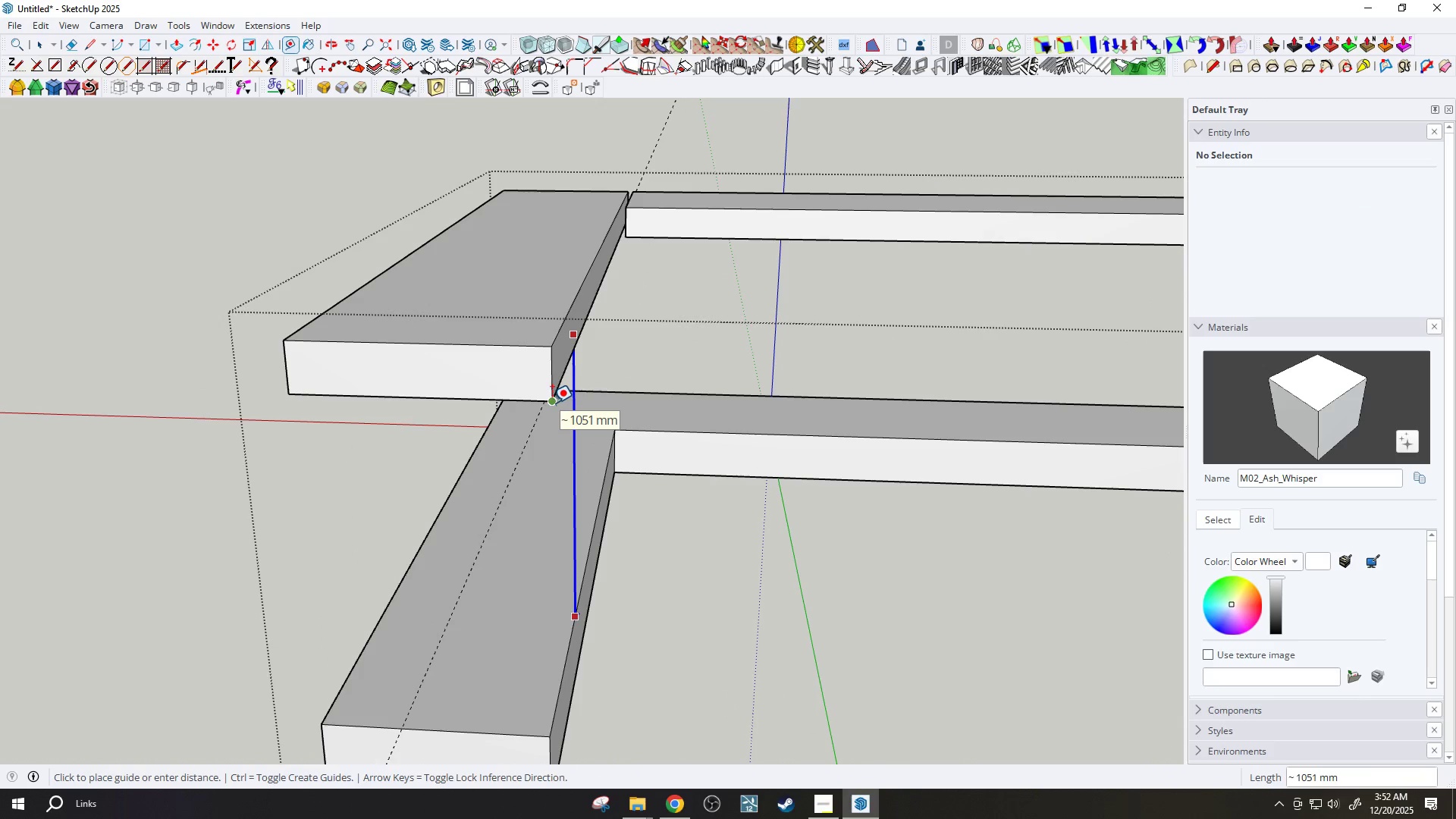 
key(Shift+ShiftLeft)
 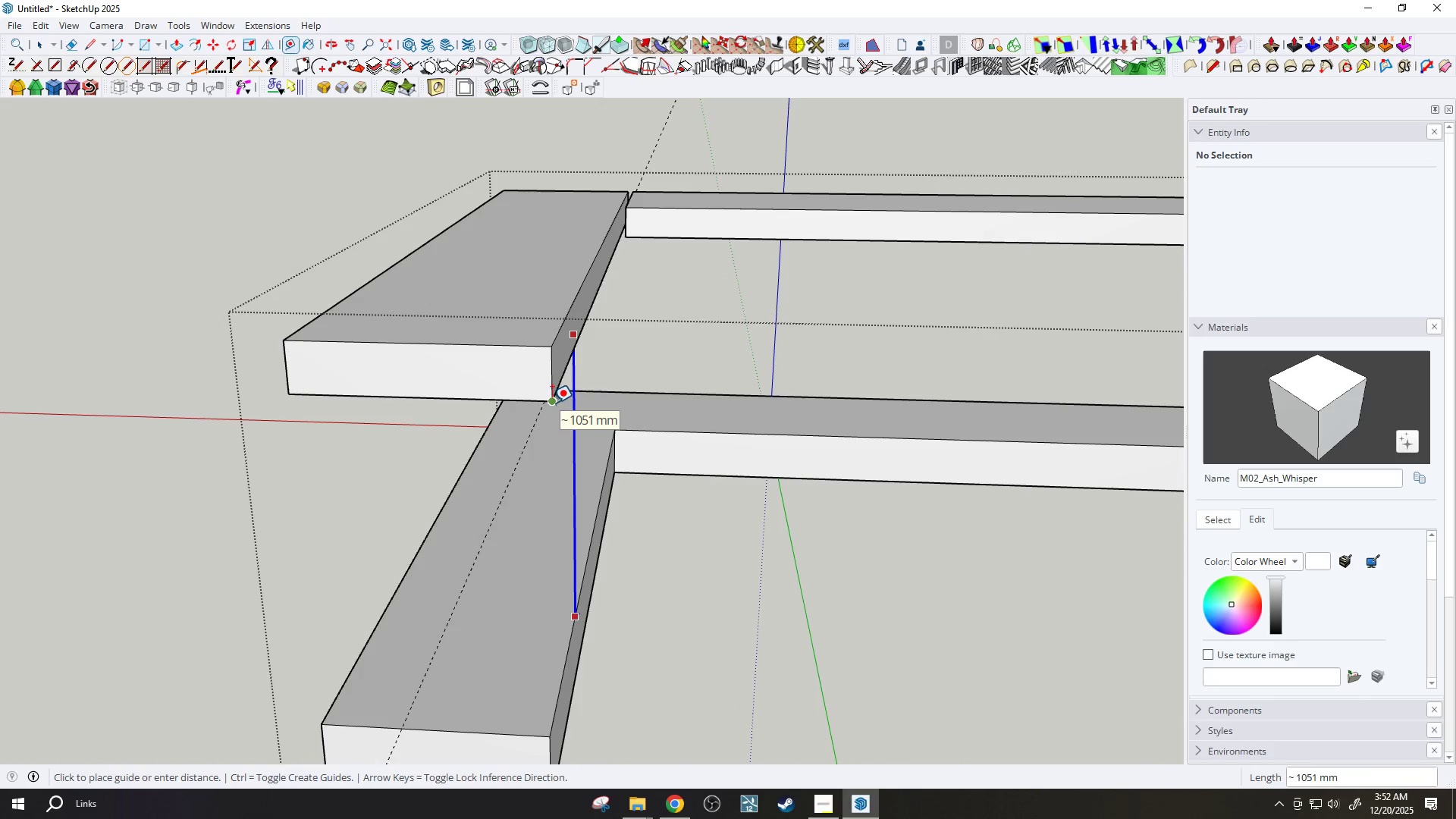 
key(Shift+ShiftLeft)
 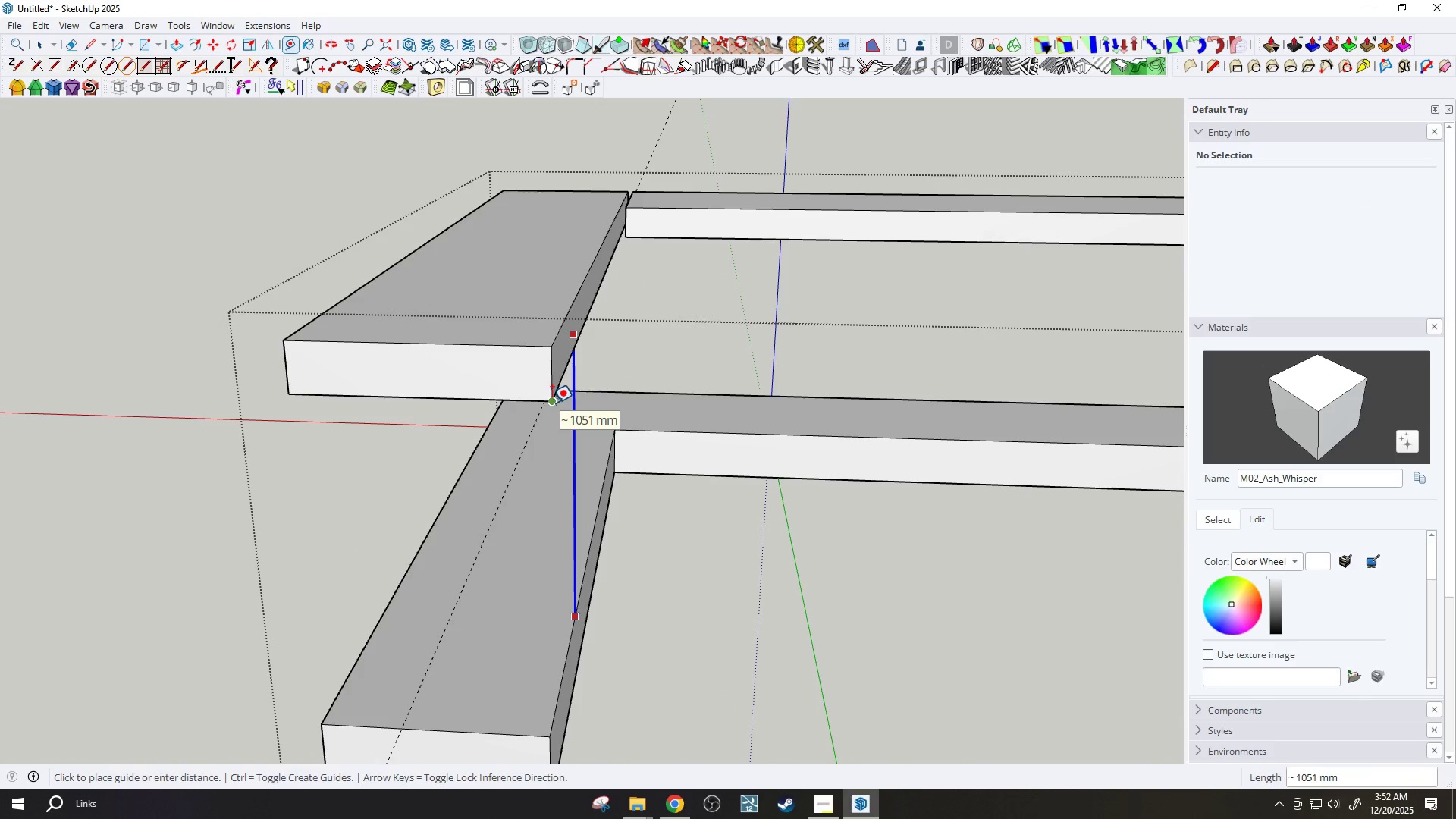 
key(Shift+ShiftLeft)
 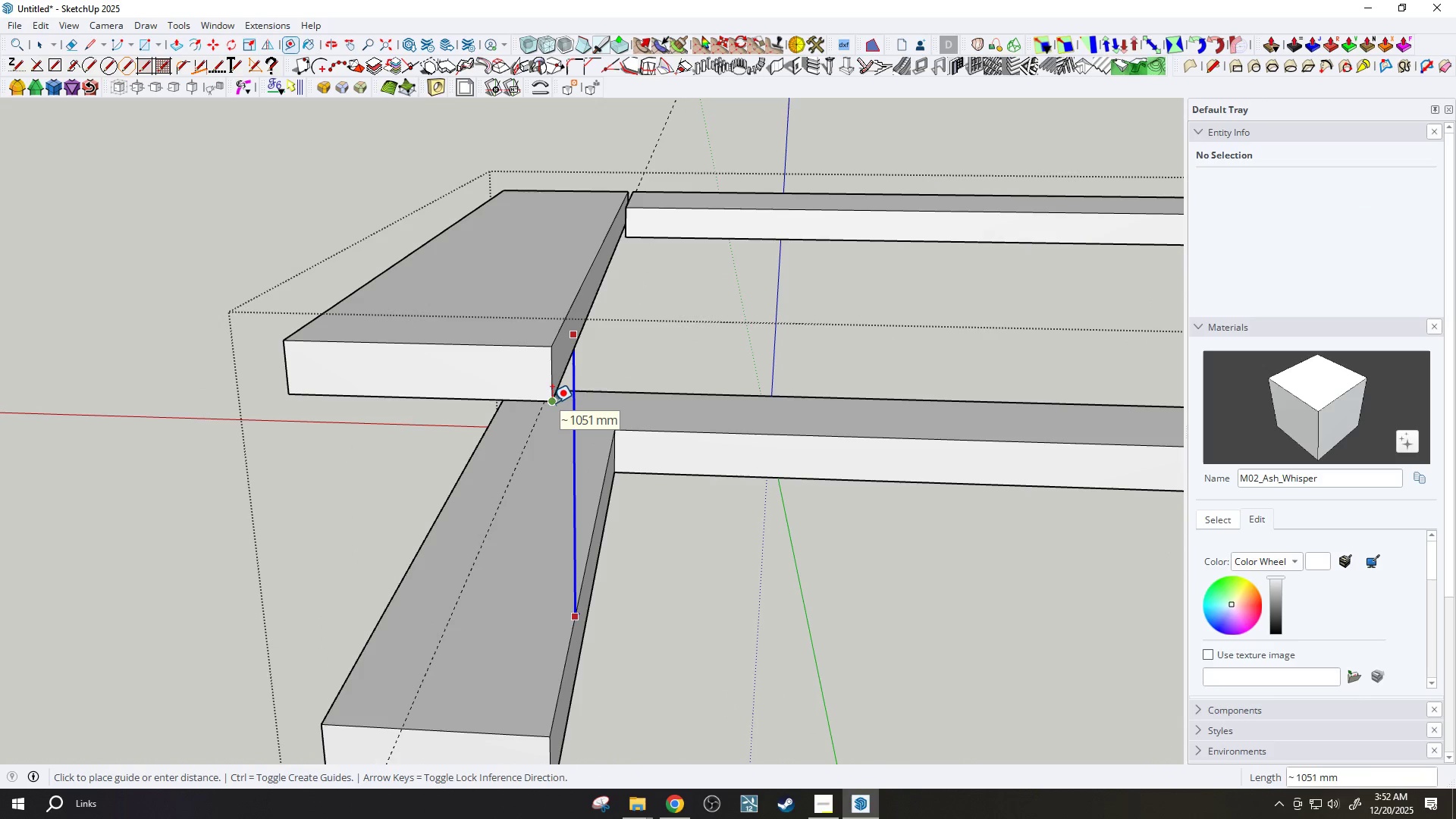 
key(Shift+ShiftLeft)
 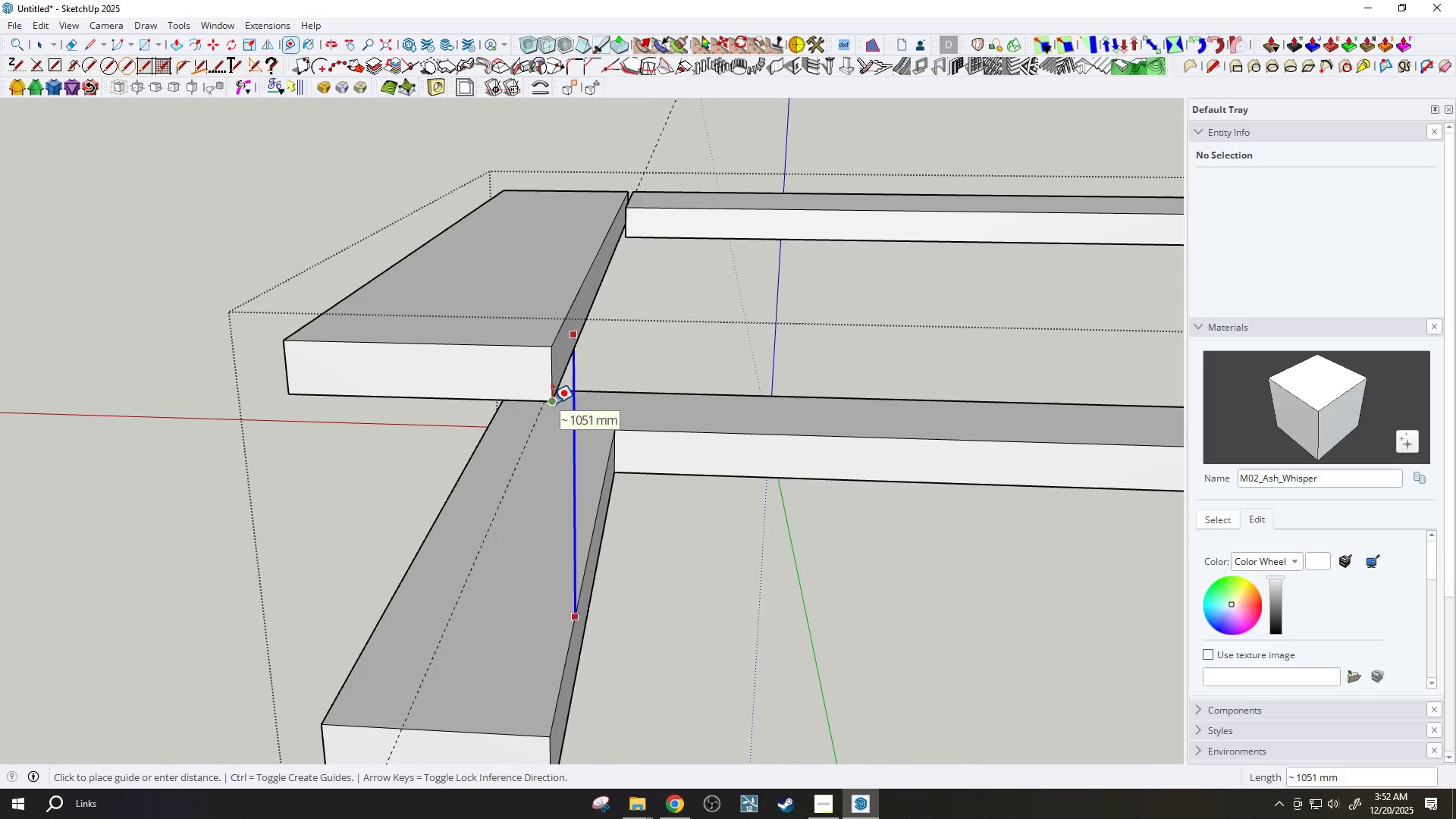 
key(Shift+ShiftLeft)
 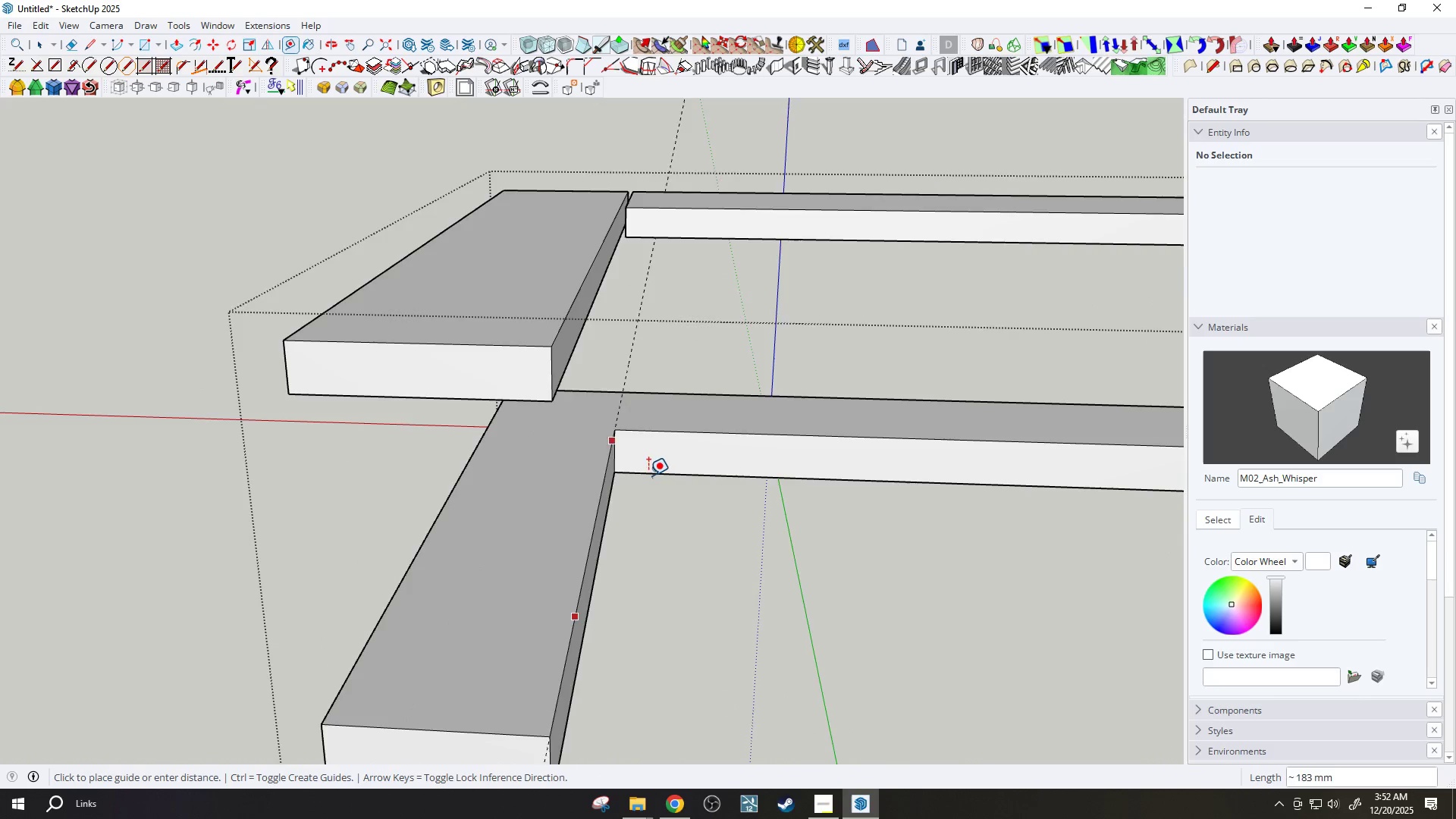 
scroll: coordinate [650, 483], scroll_direction: down, amount: 4.0
 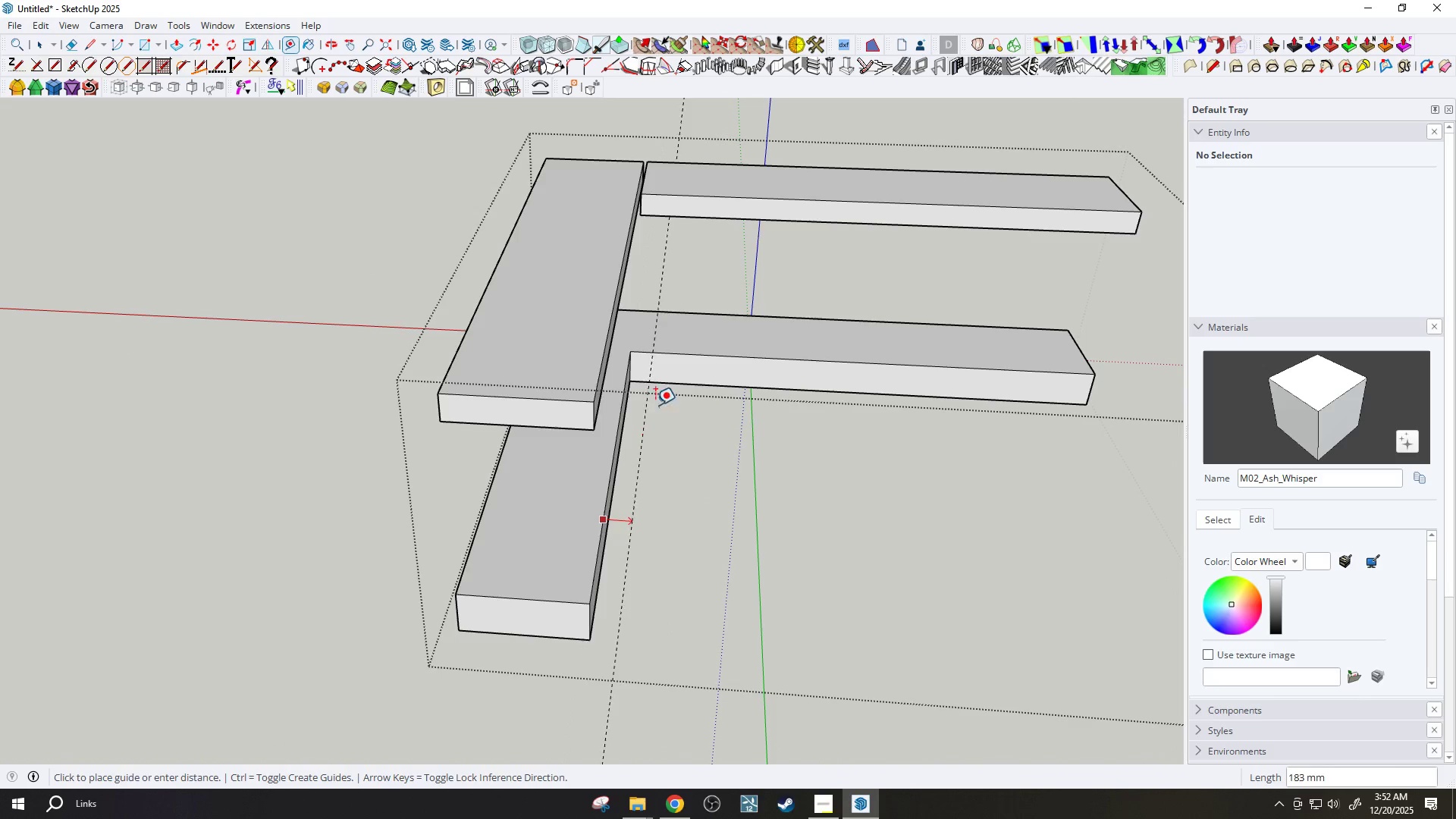 
scroll: coordinate [716, 284], scroll_direction: up, amount: 1.0
 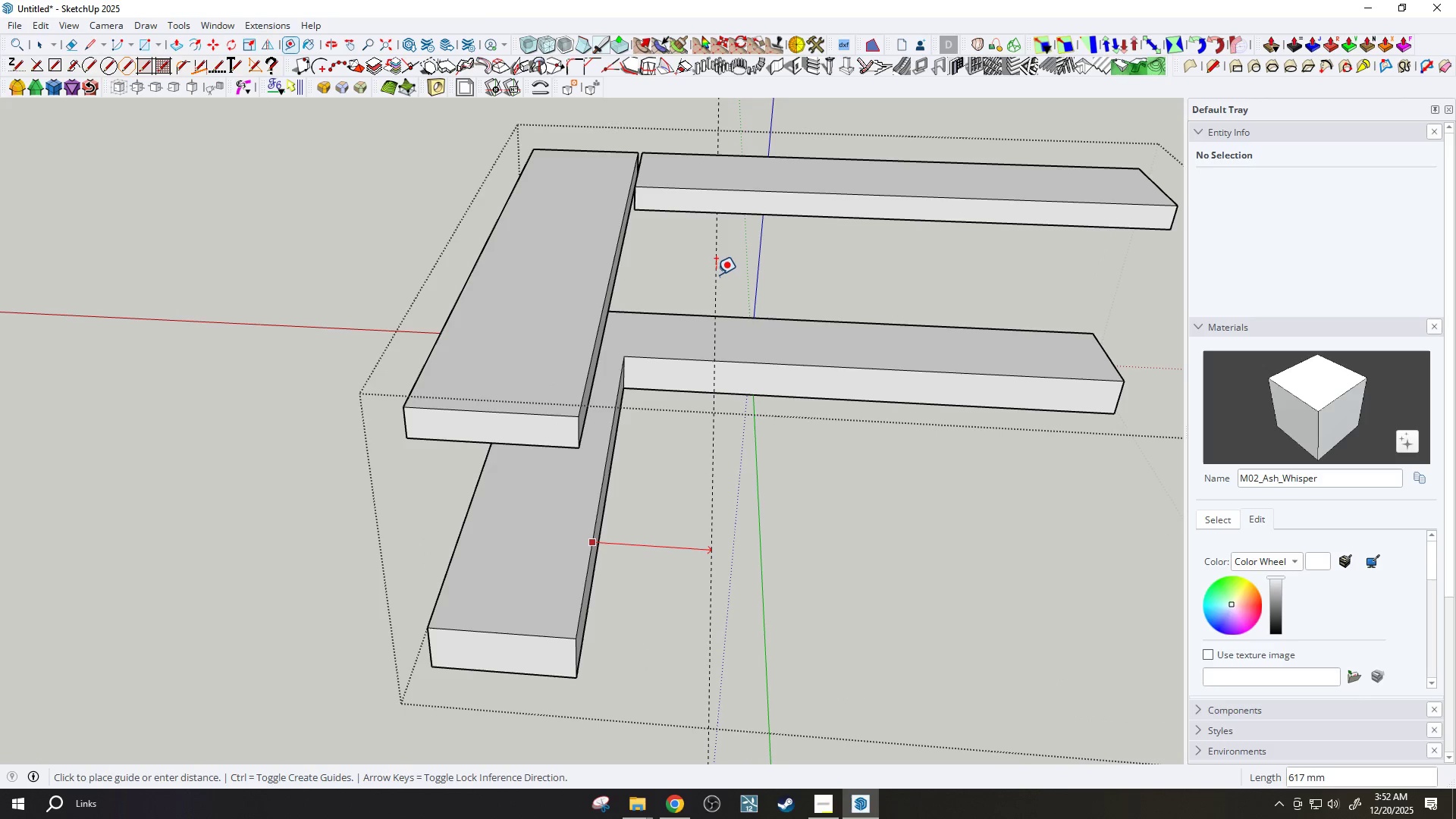 
key(P)
 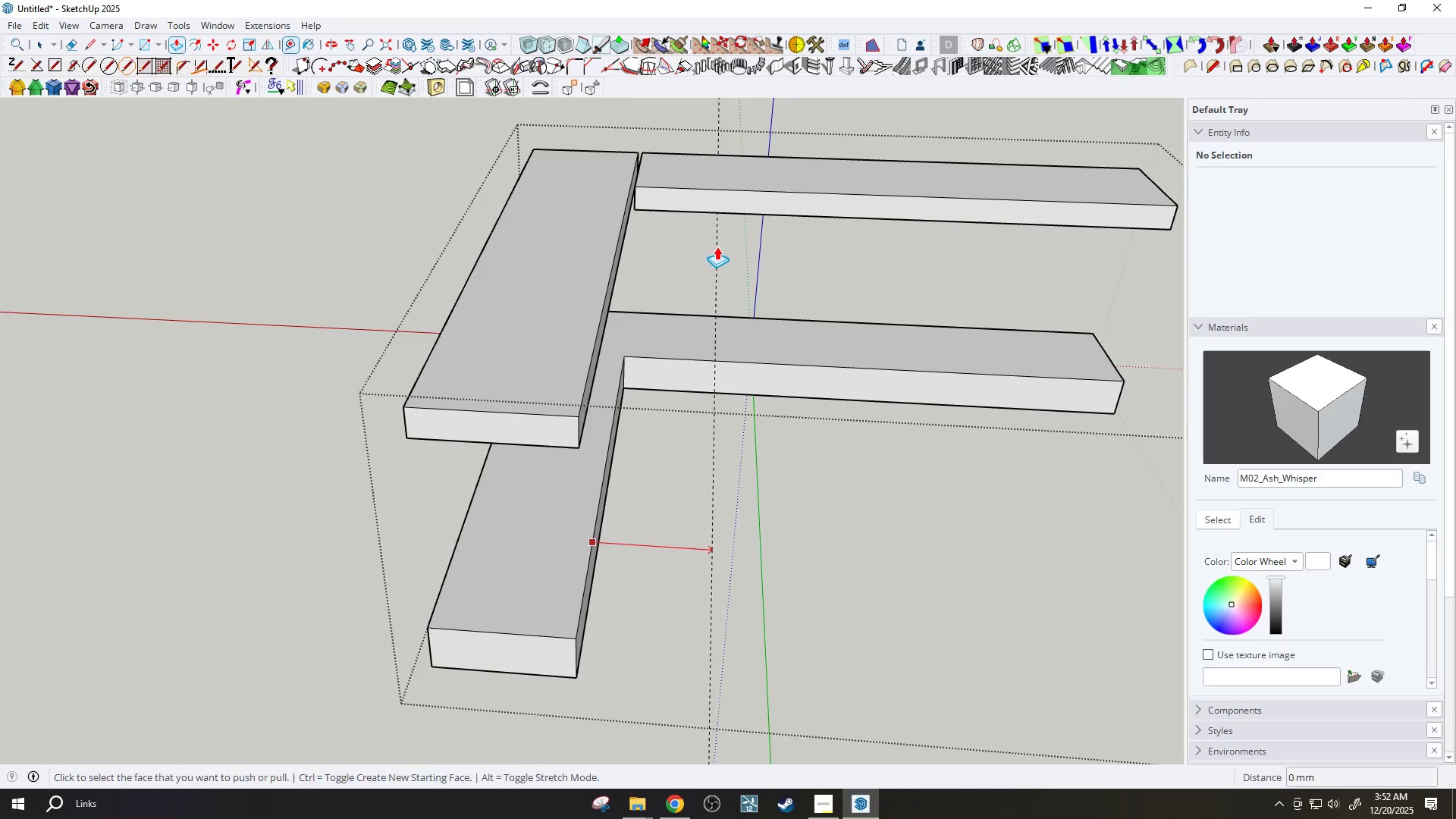 
left_click([704, 199])
 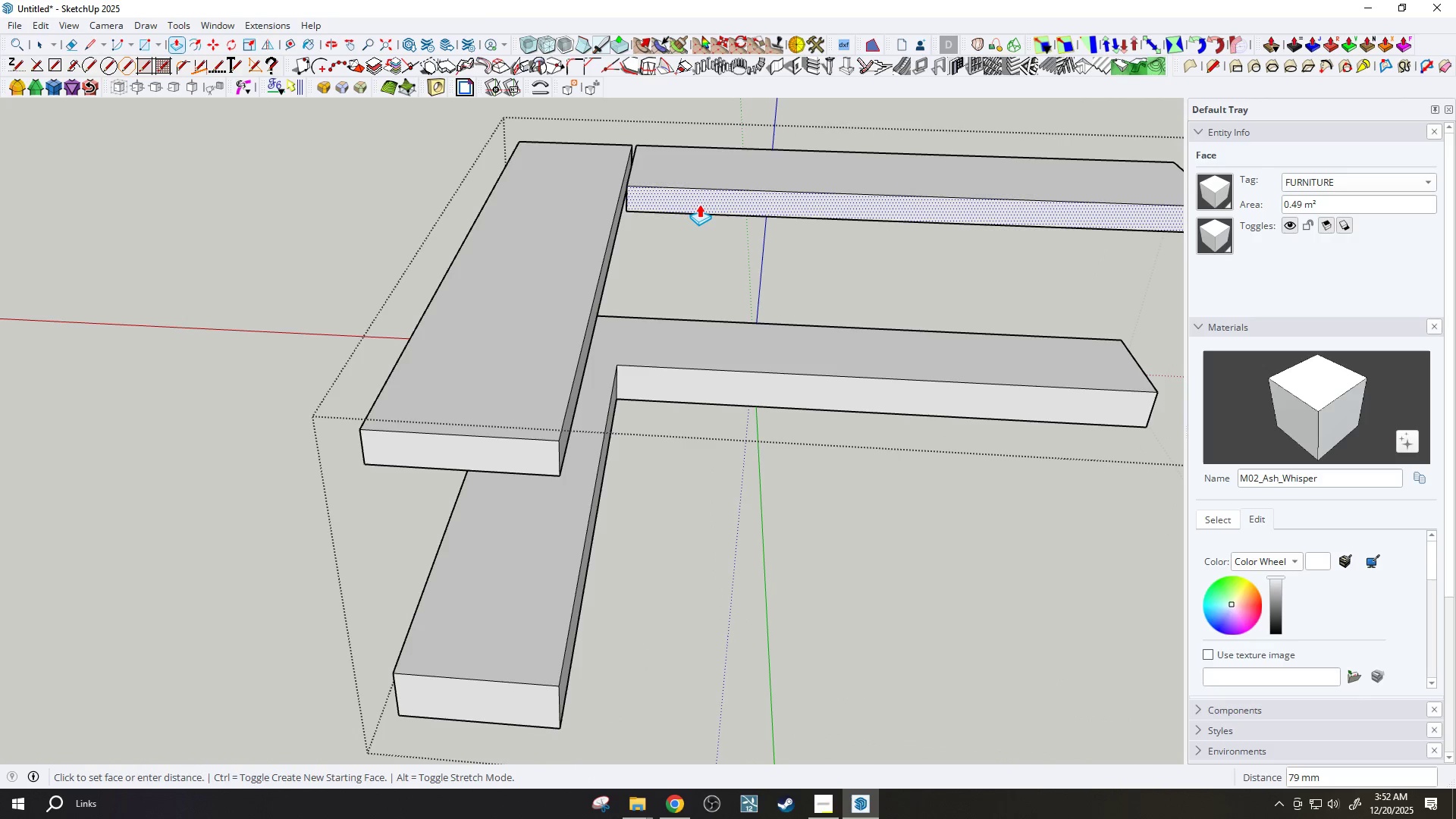 
scroll: coordinate [717, 246], scroll_direction: up, amount: 1.0
 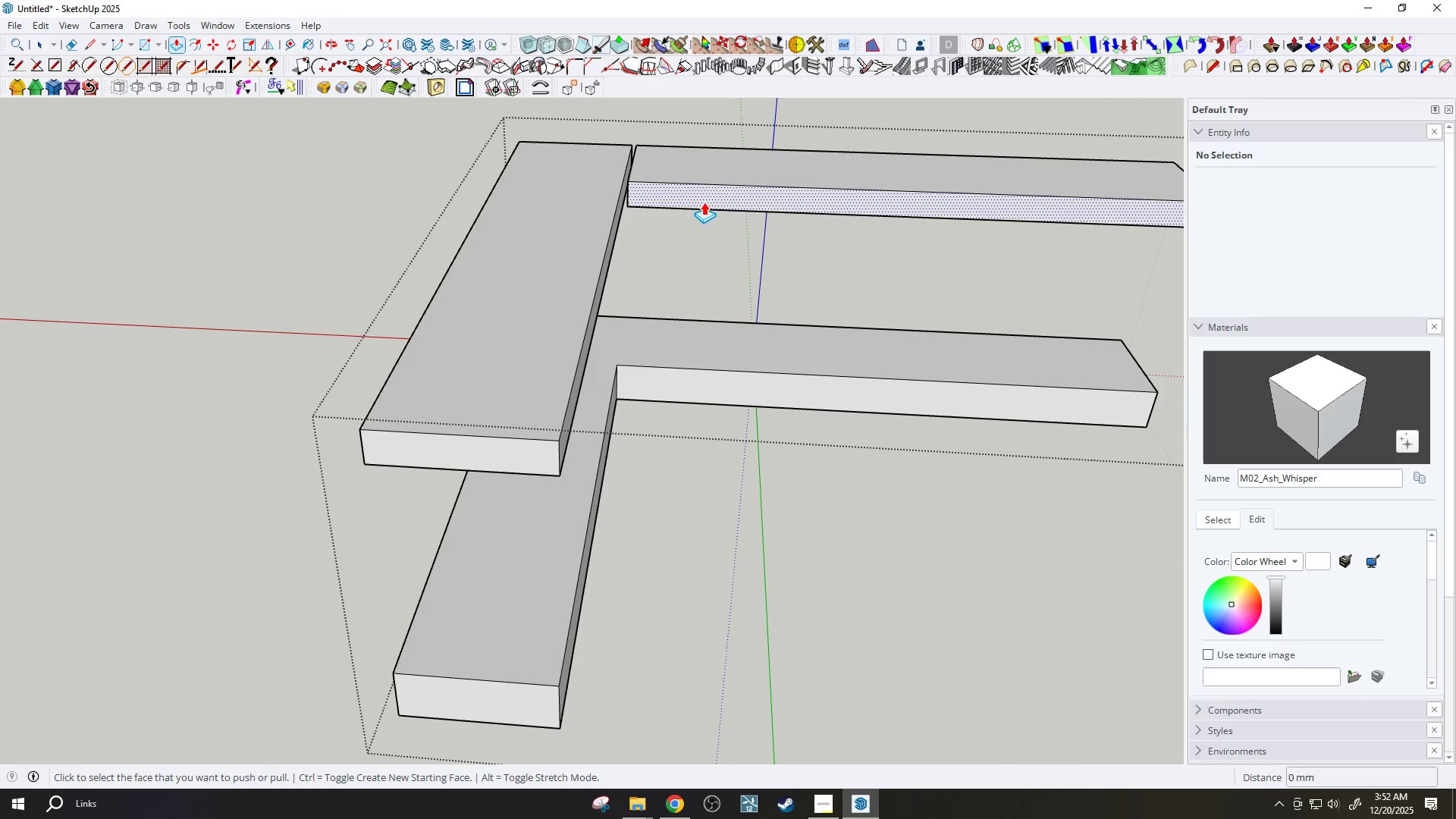 
type(20)
 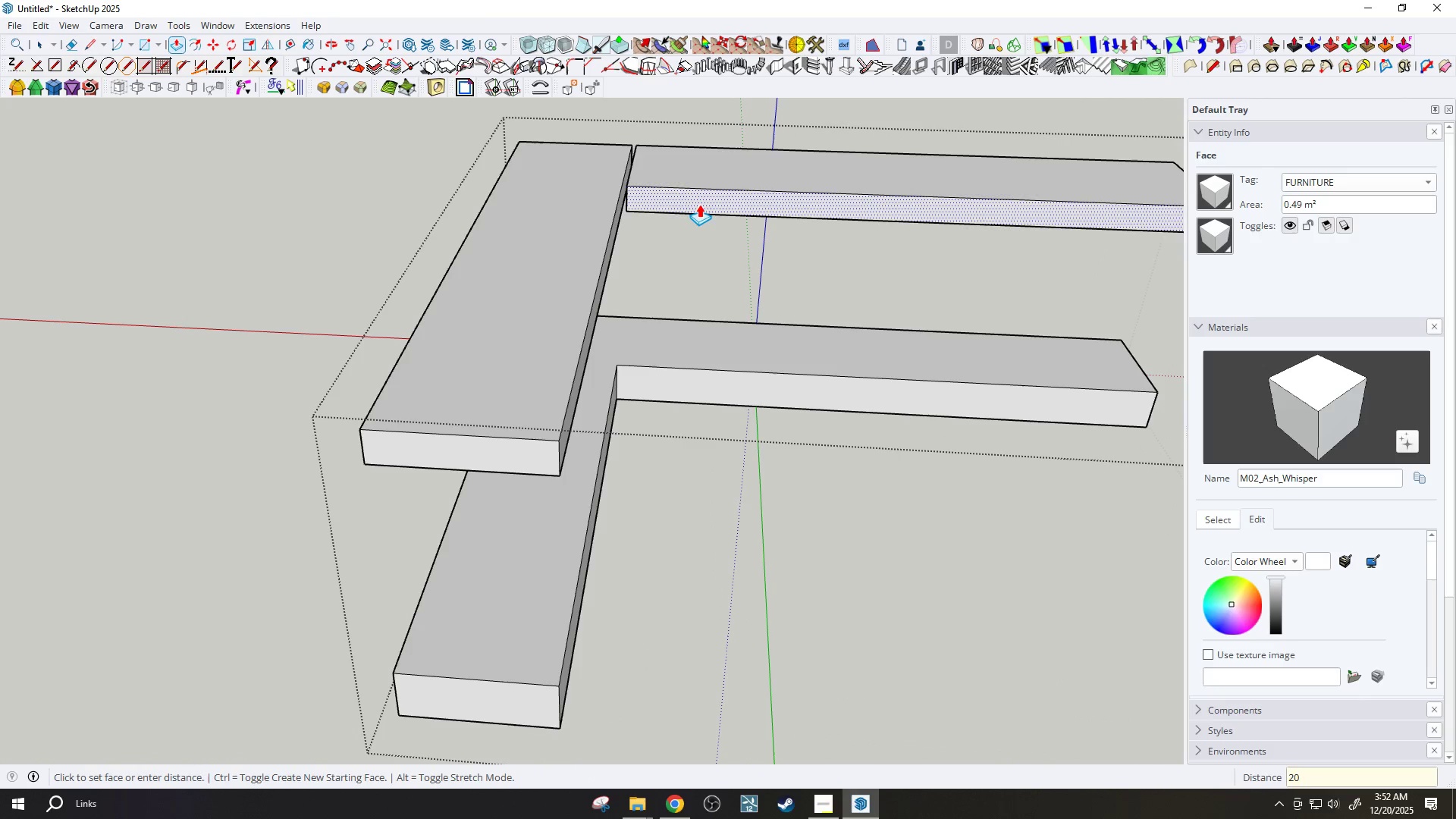 
key(Enter)
 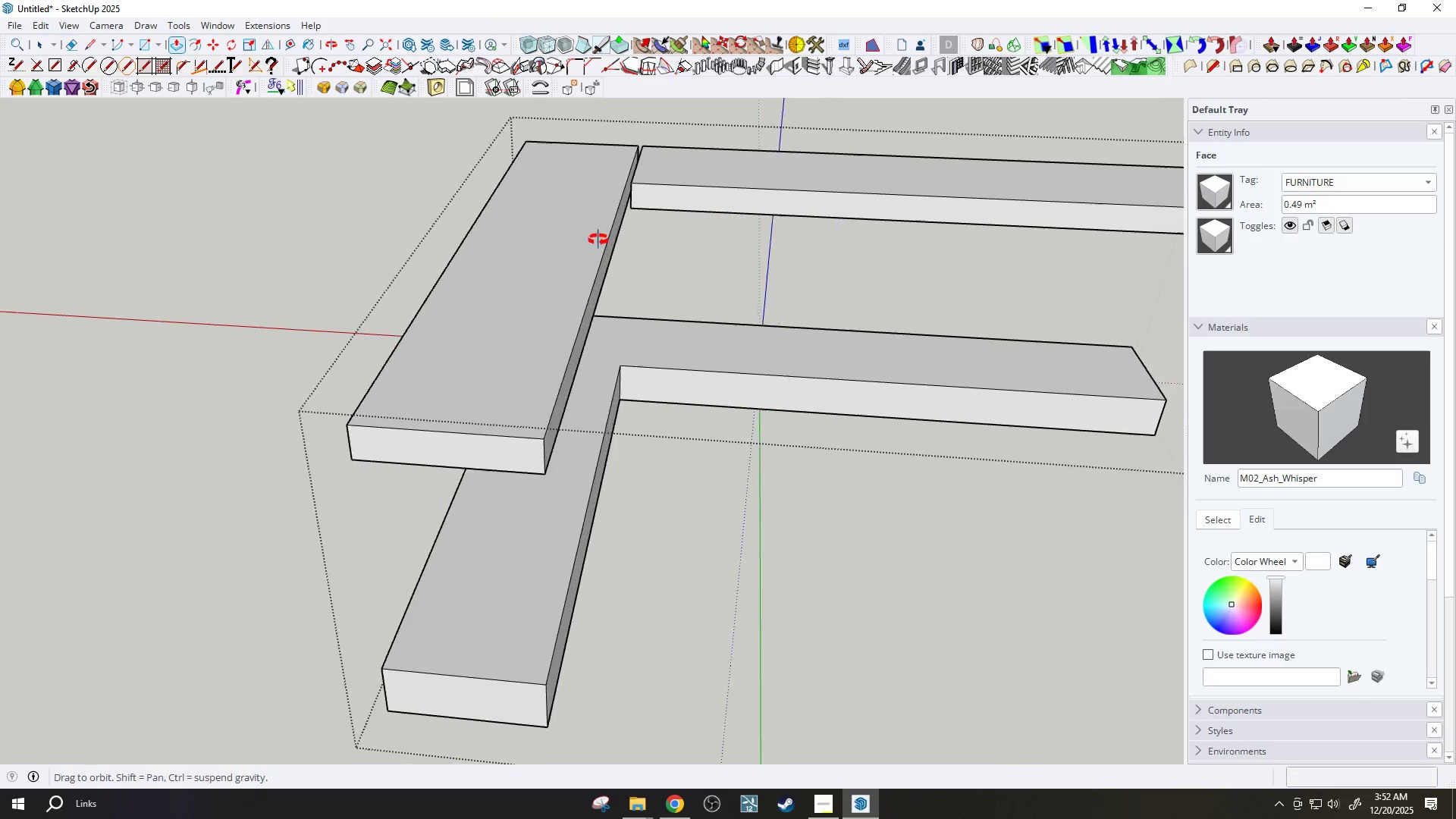 
key(Space)
 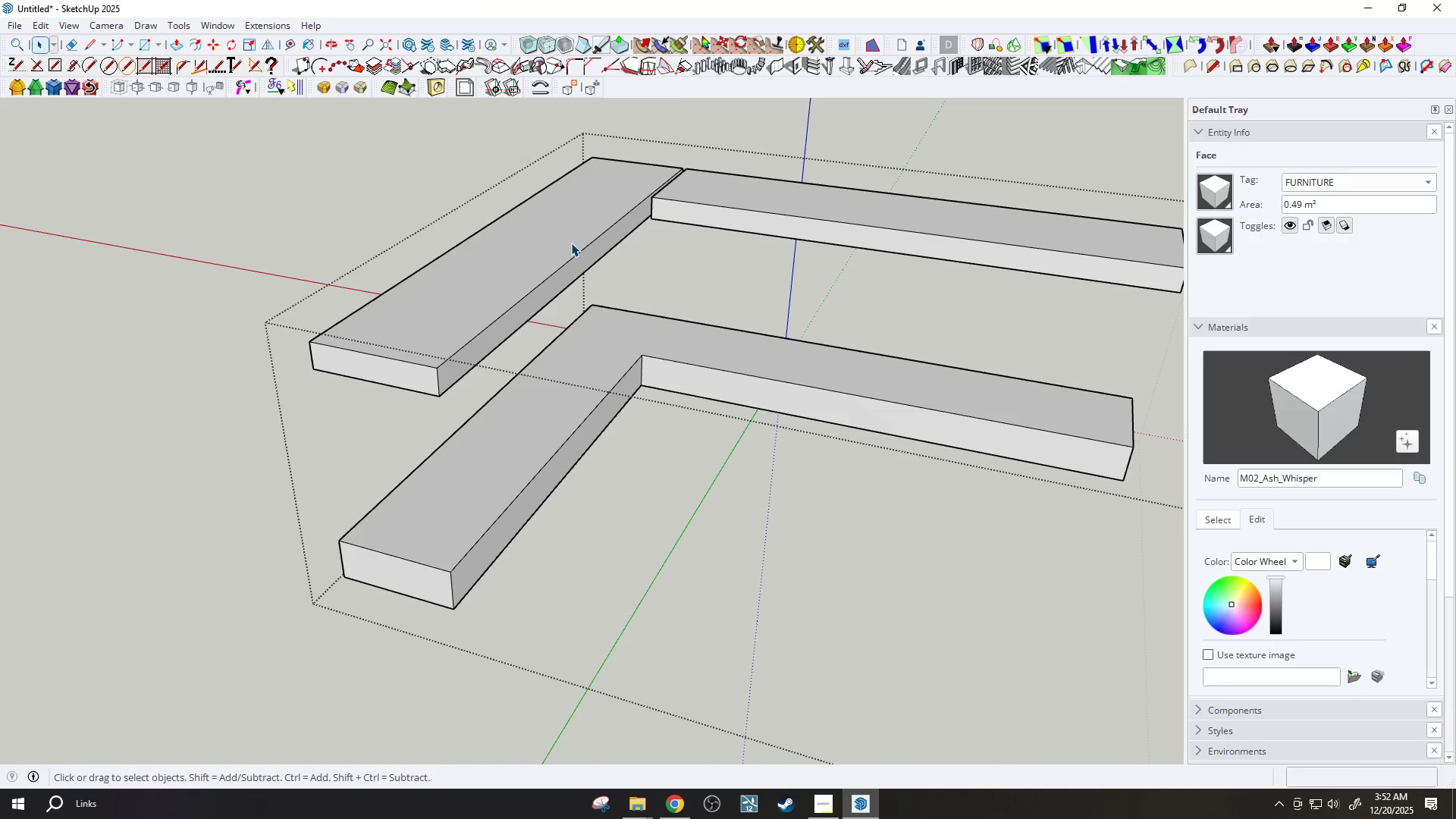 
left_click([571, 242])
 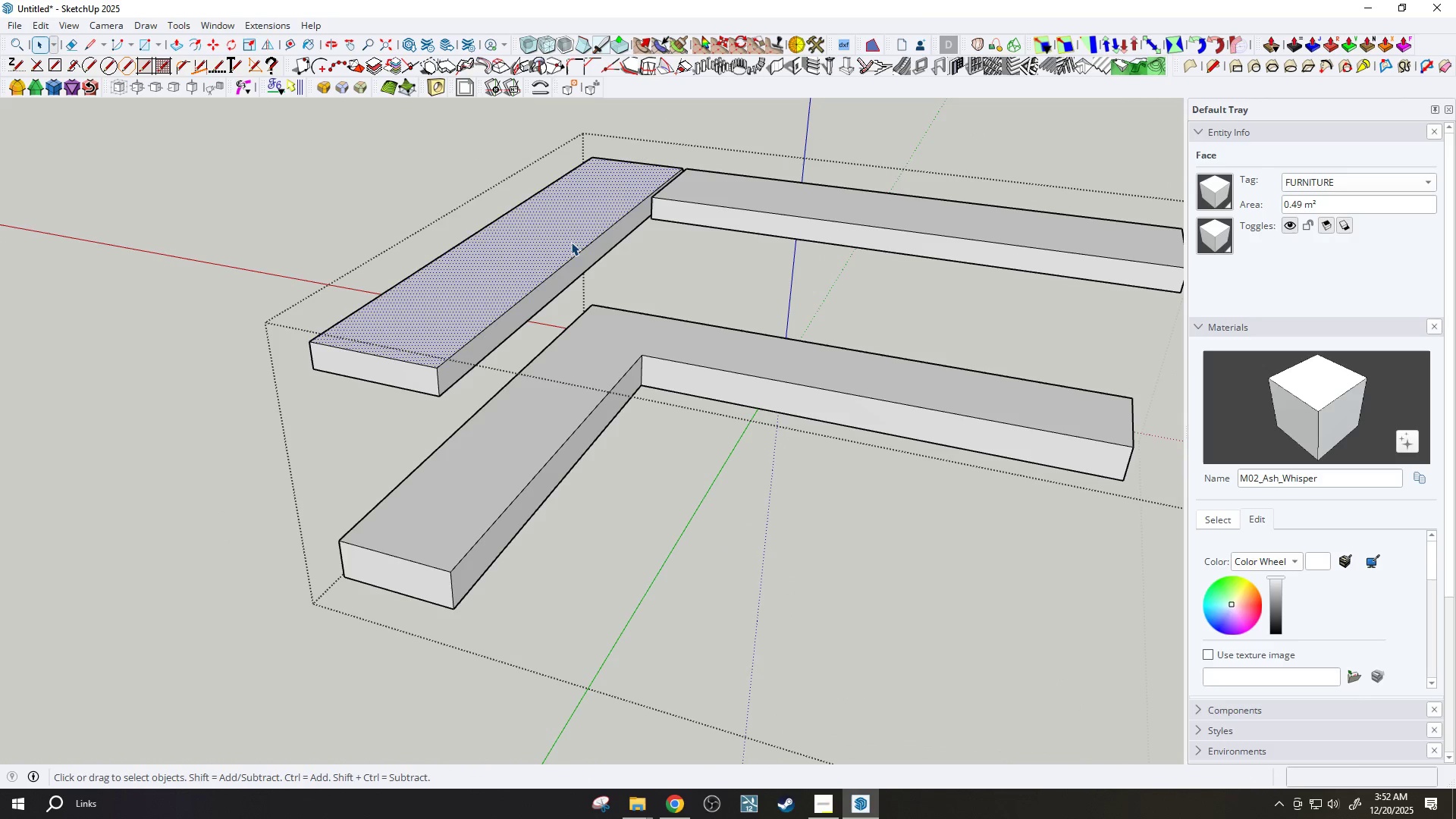 
scroll: coordinate [573, 240], scroll_direction: down, amount: 2.0
 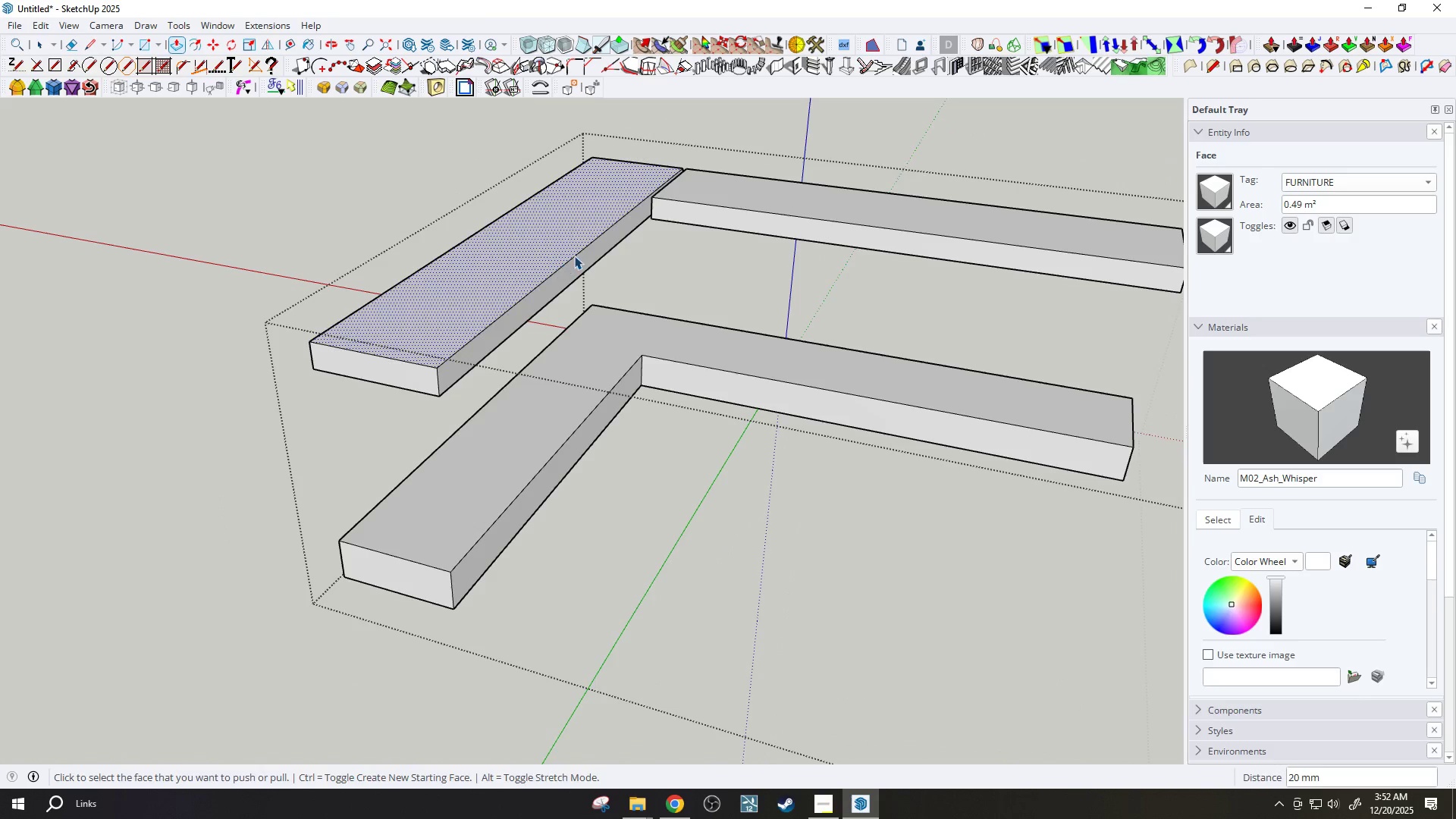 
double_click([571, 242])
 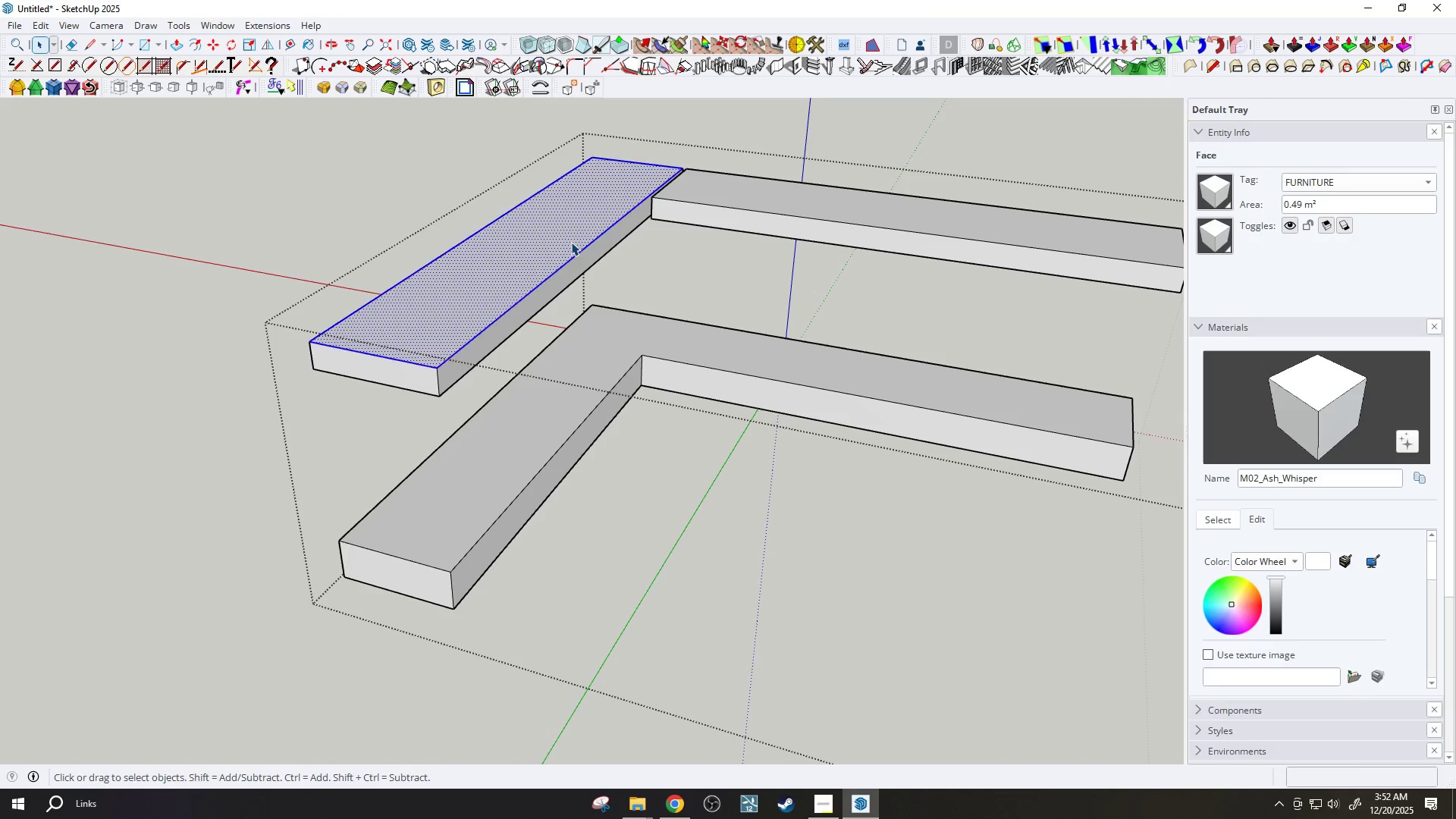 
triple_click([571, 242])
 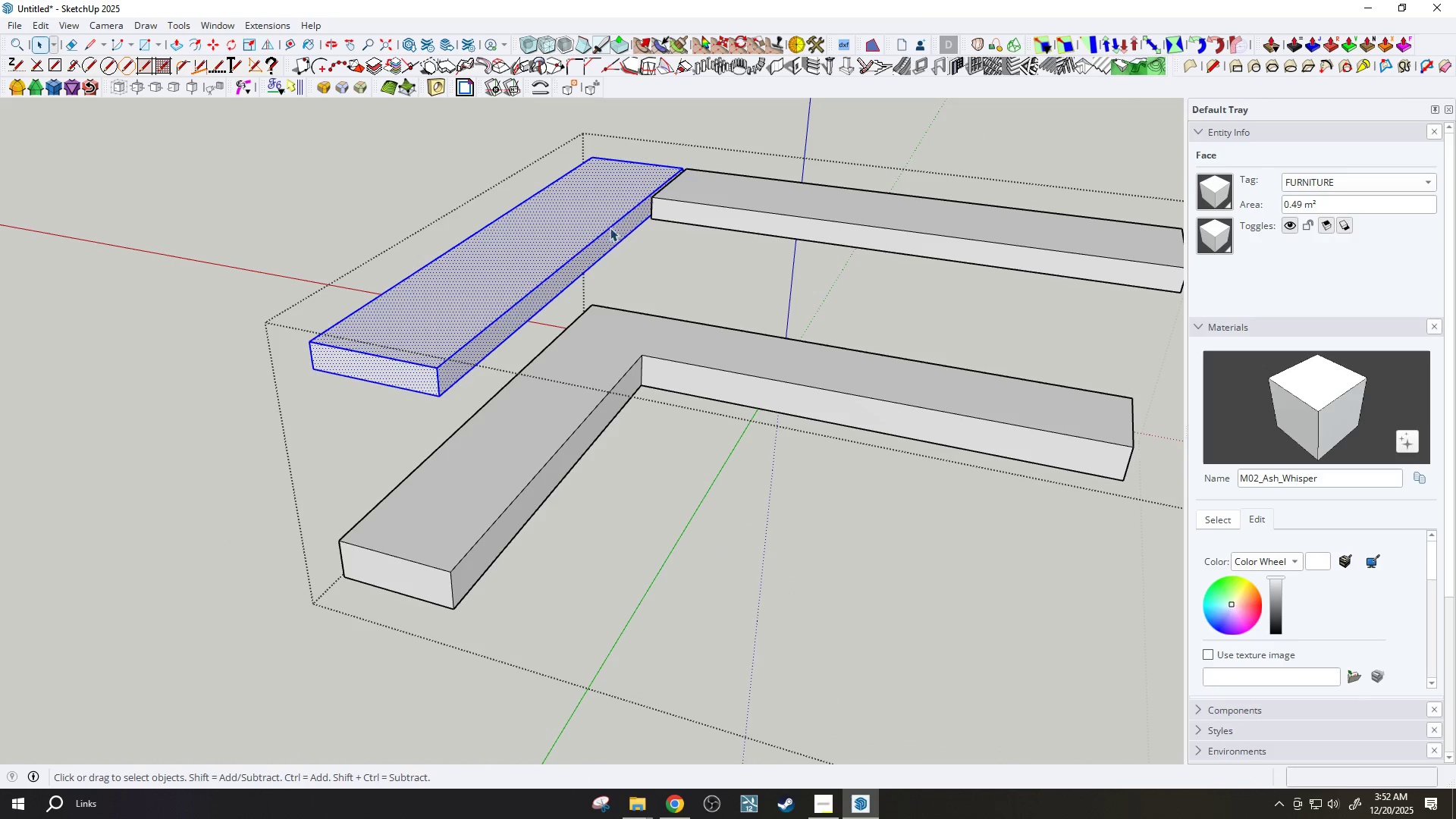 
hold_key(key=ControlLeft, duration=1.2)
hold_key(key=ShiftLeft, duration=1.09)
double_click([689, 201])
 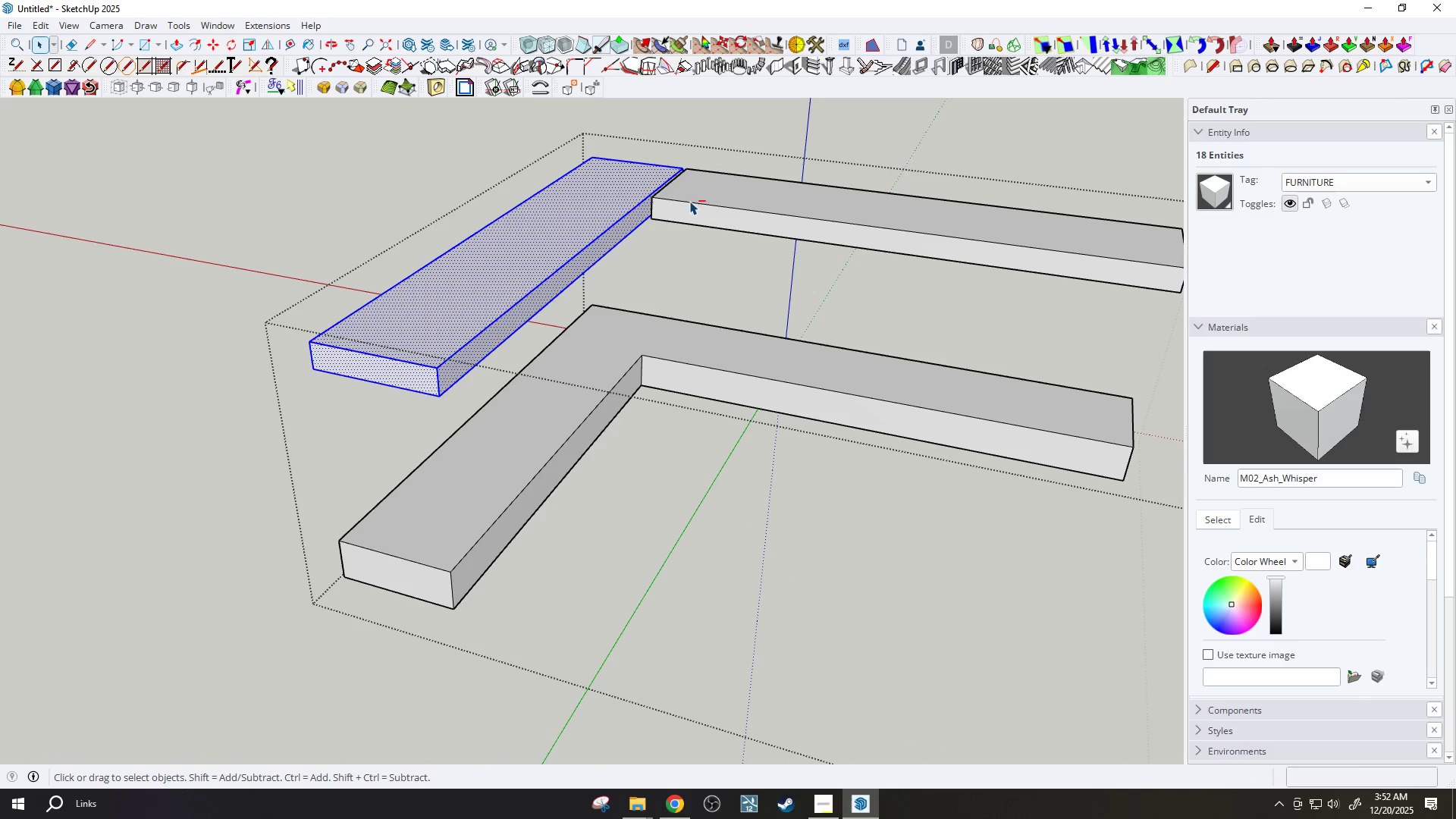 
triple_click([689, 201])
 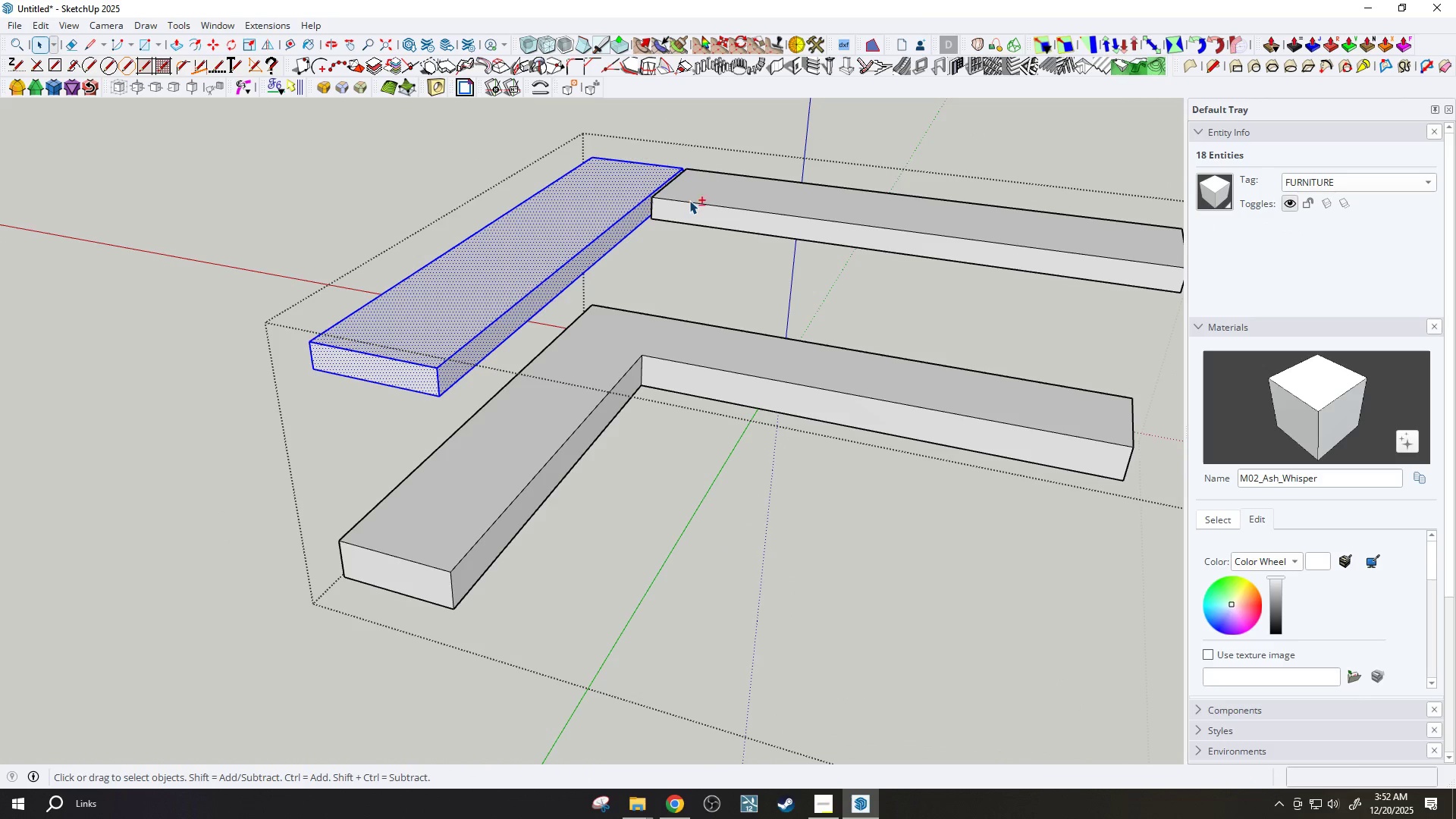 
hold_key(key=ControlLeft, duration=0.86)
double_click([695, 192])
 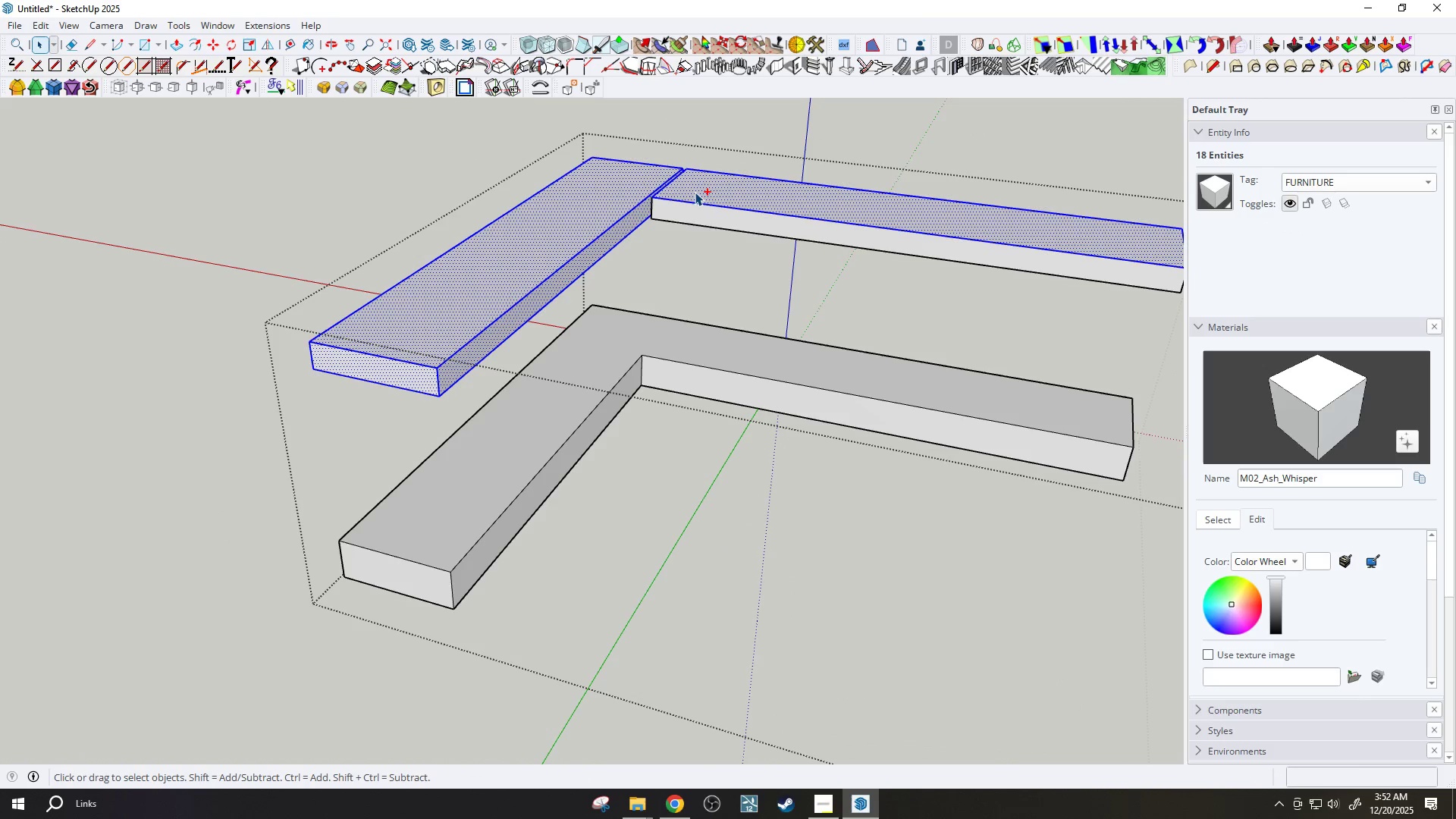 
triple_click([695, 192])
 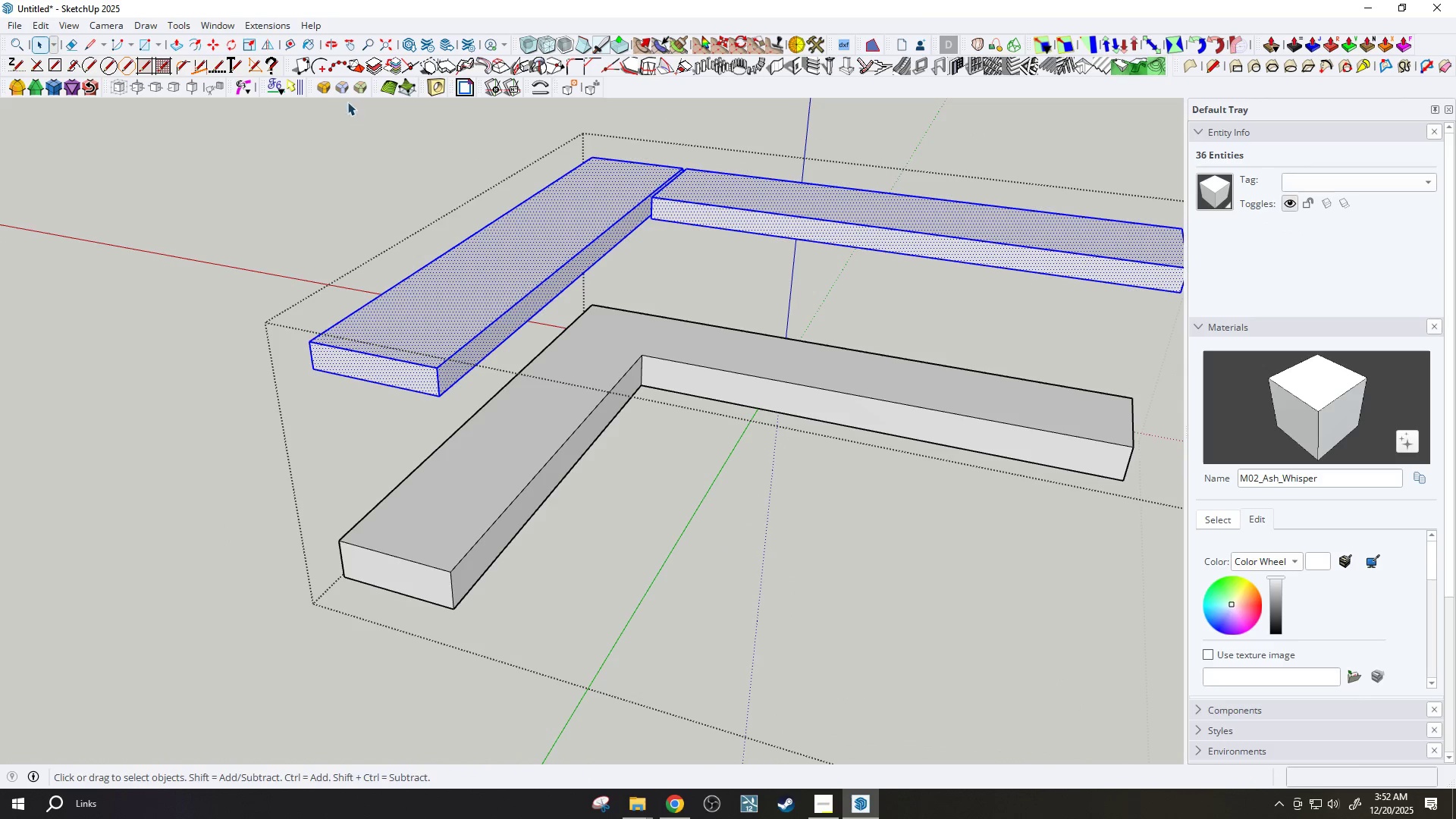 
left_click([327, 86])
 